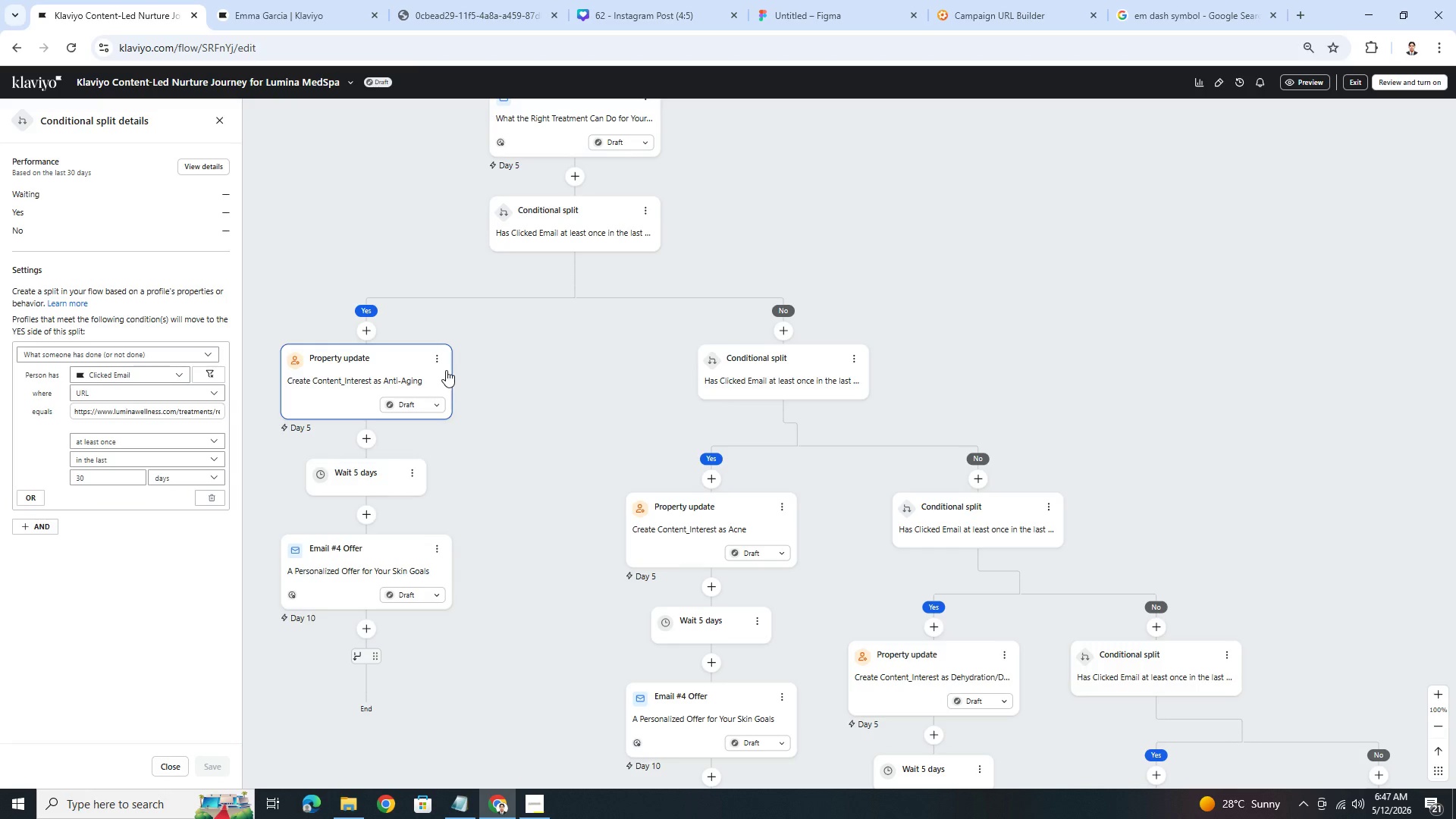 
left_click([439, 357])
 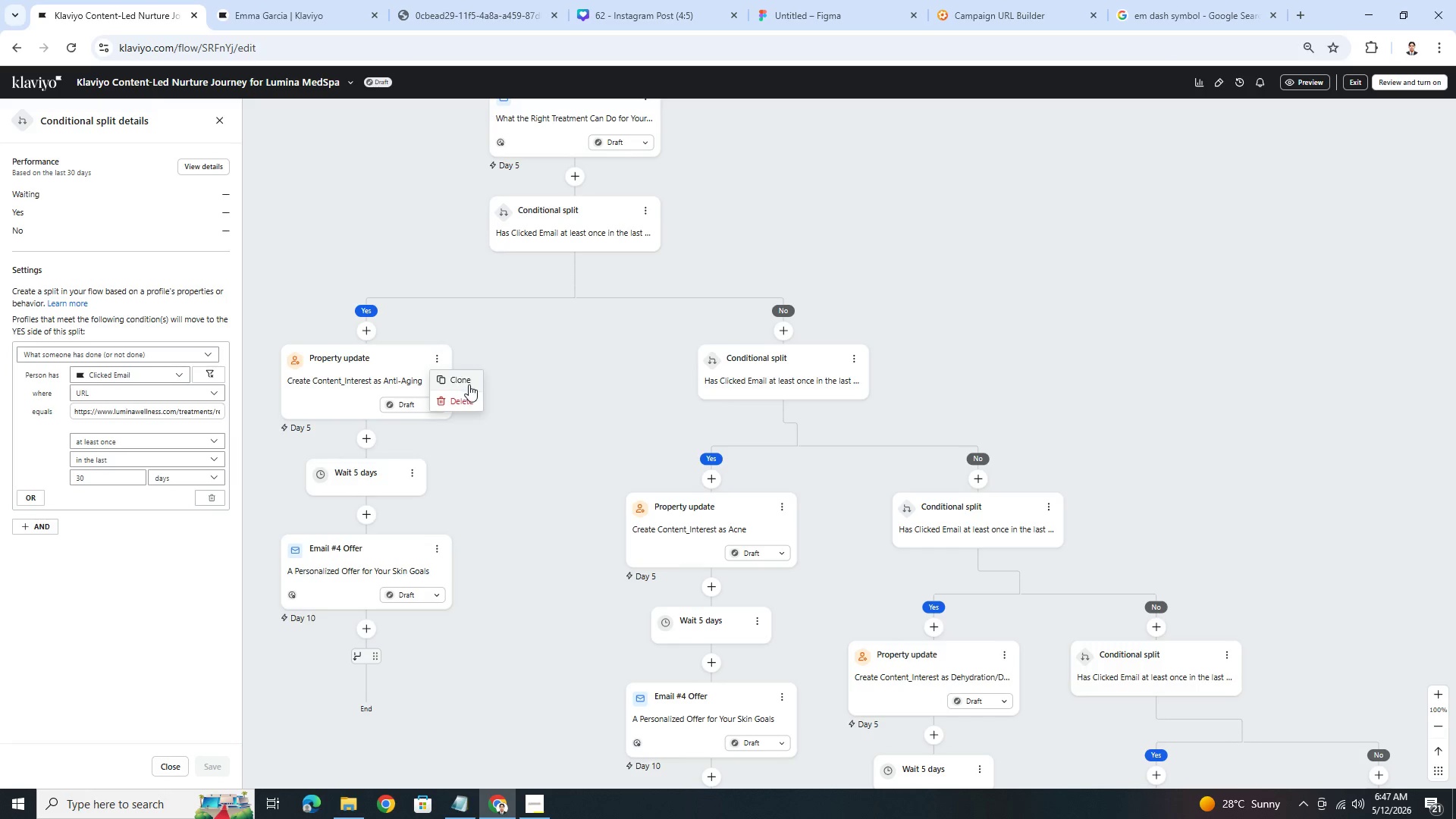 
left_click([469, 384])
 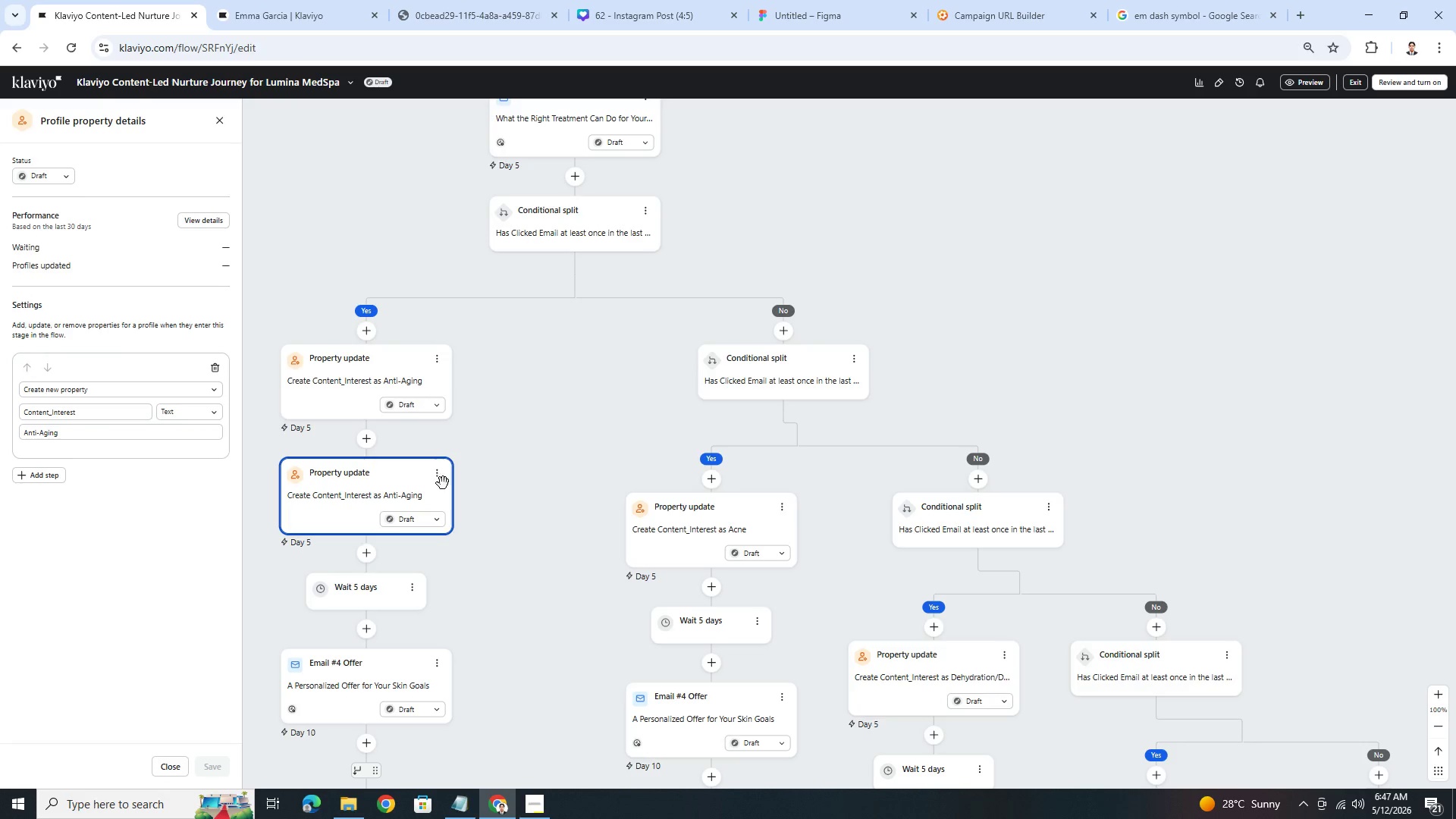 
left_click_drag(start_coordinate=[306, 488], to_coordinate=[1362, 508])
 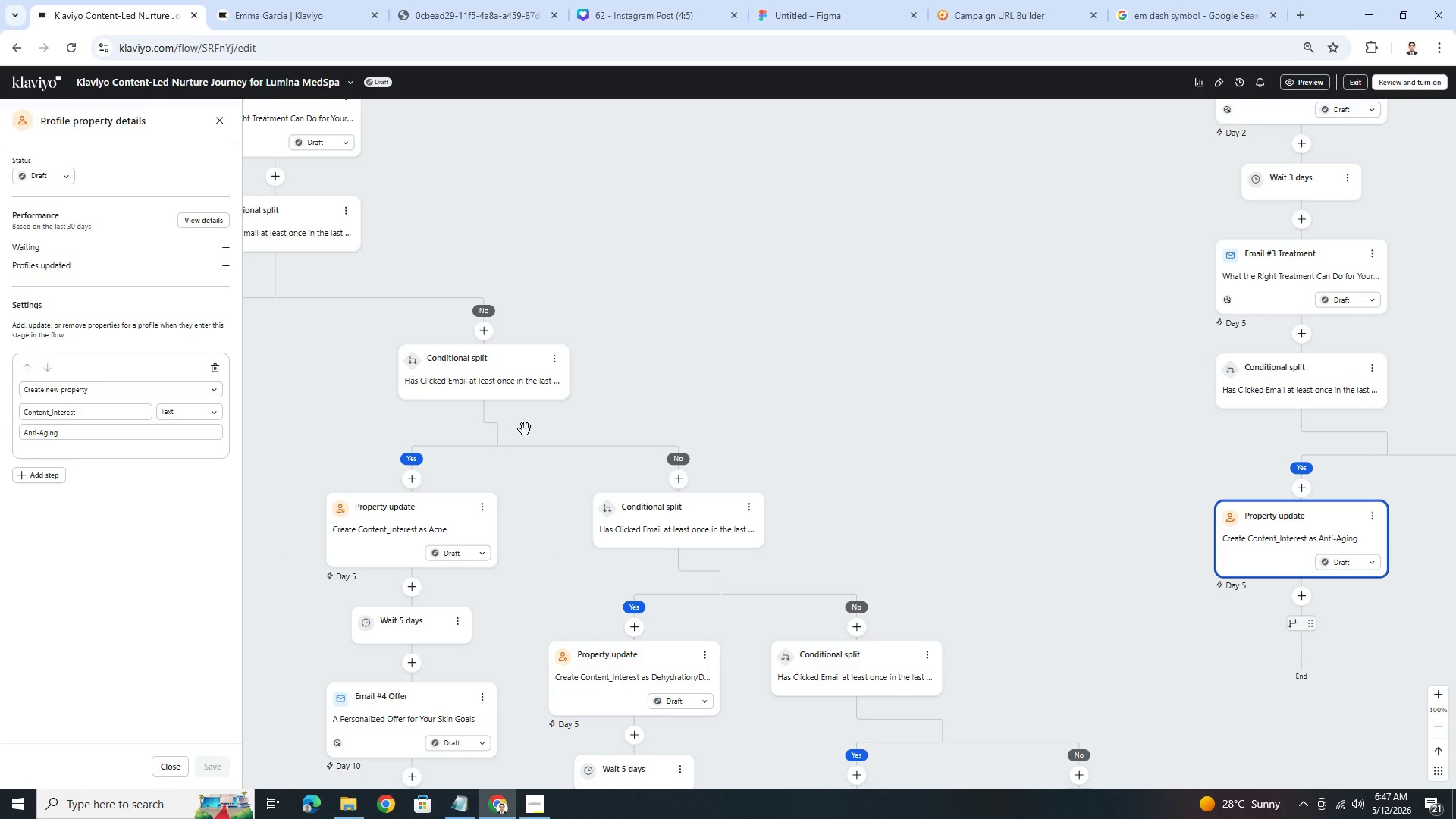 
left_click([485, 510])
 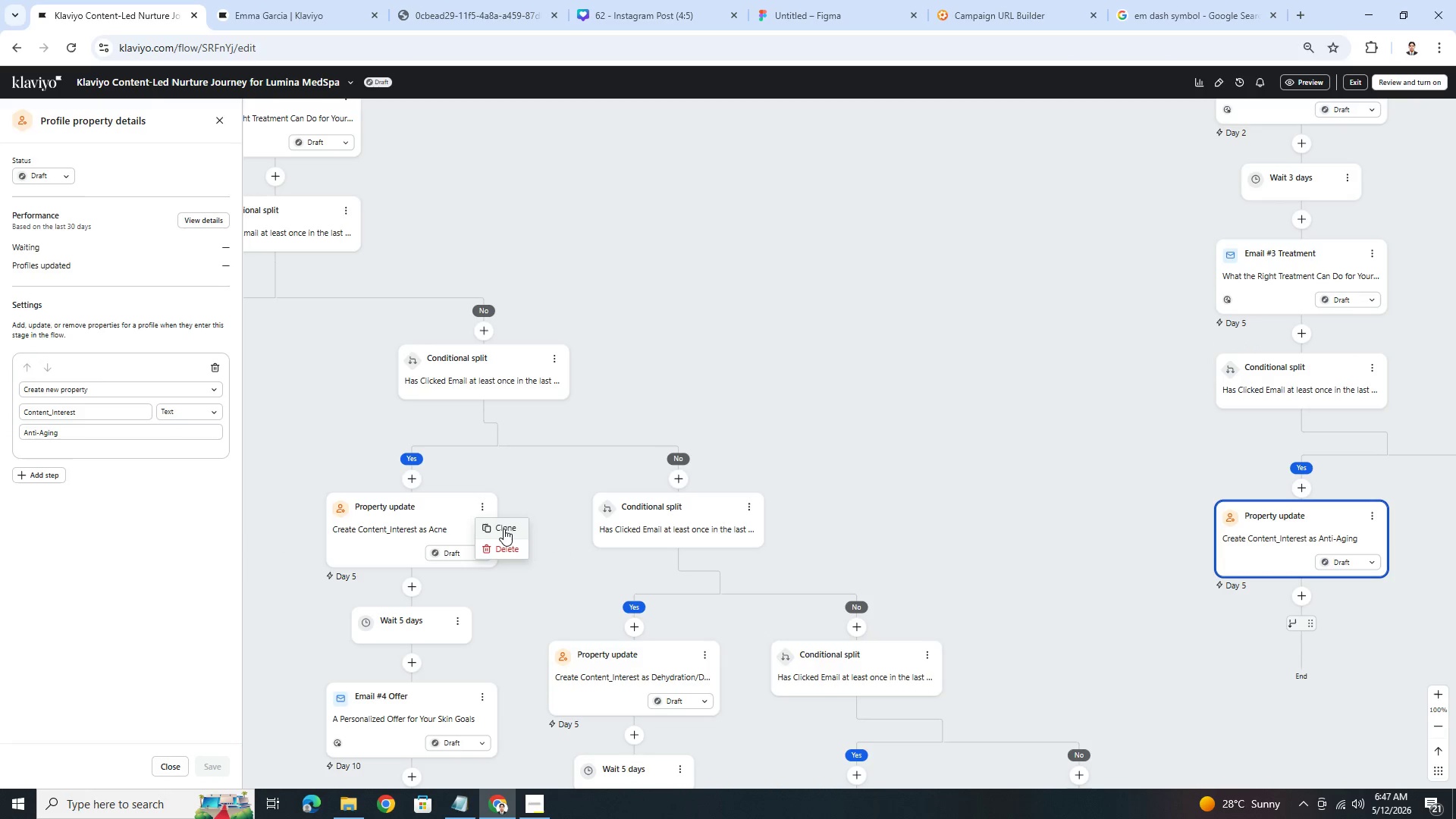 
left_click([504, 529])
 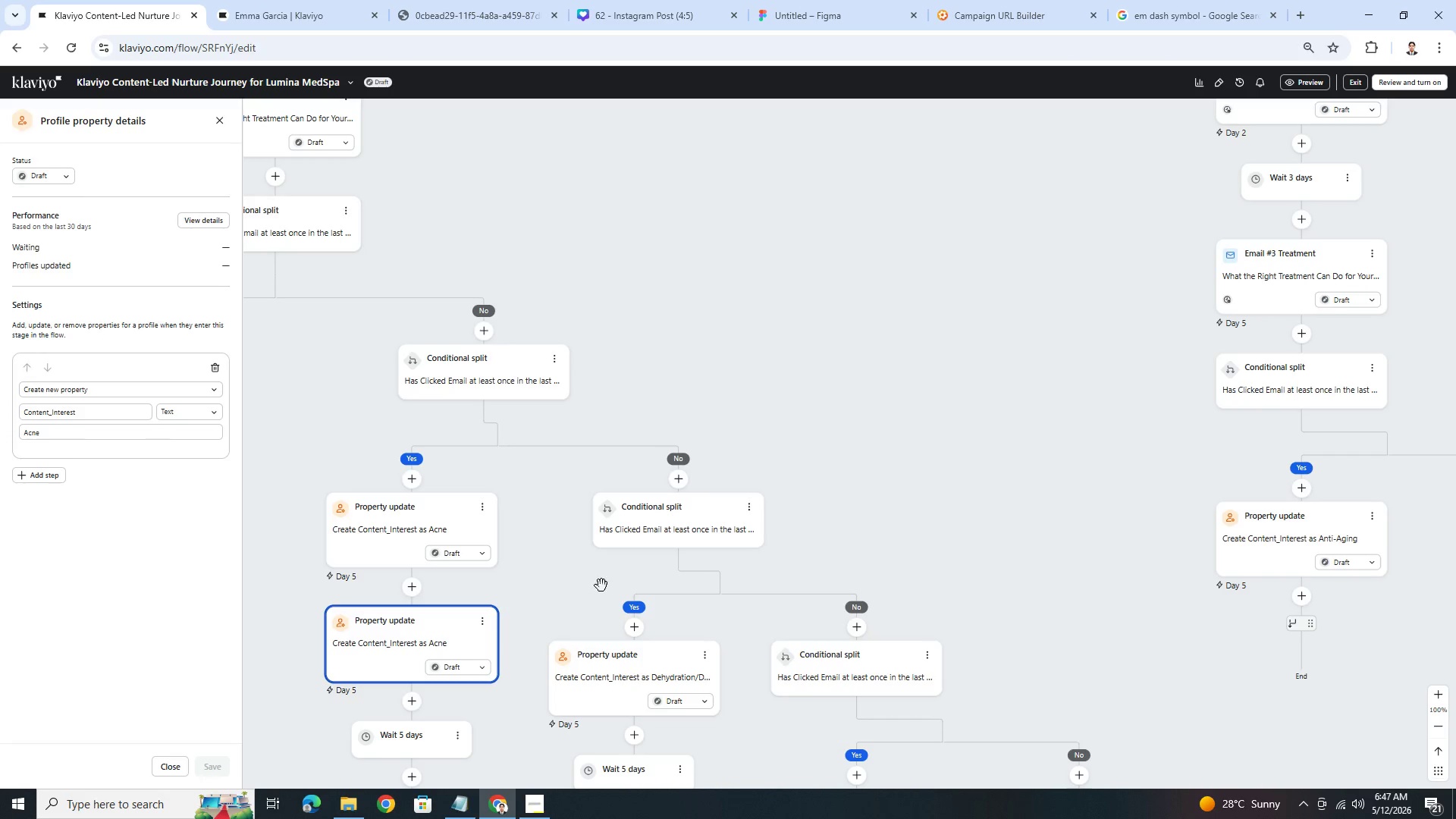 
left_click_drag(start_coordinate=[403, 639], to_coordinate=[1250, 661])
 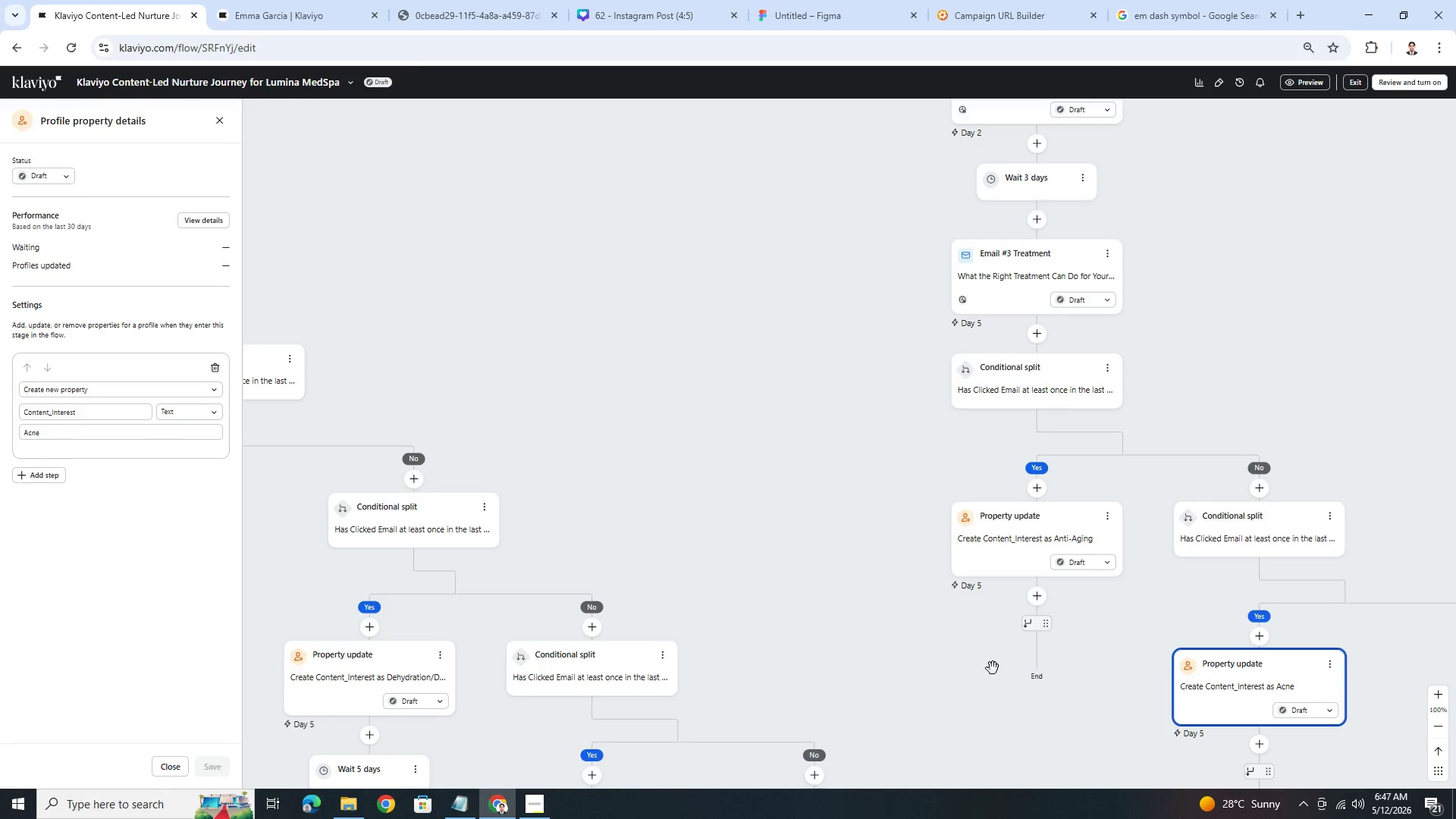 
left_click_drag(start_coordinate=[791, 647], to_coordinate=[797, 490])
 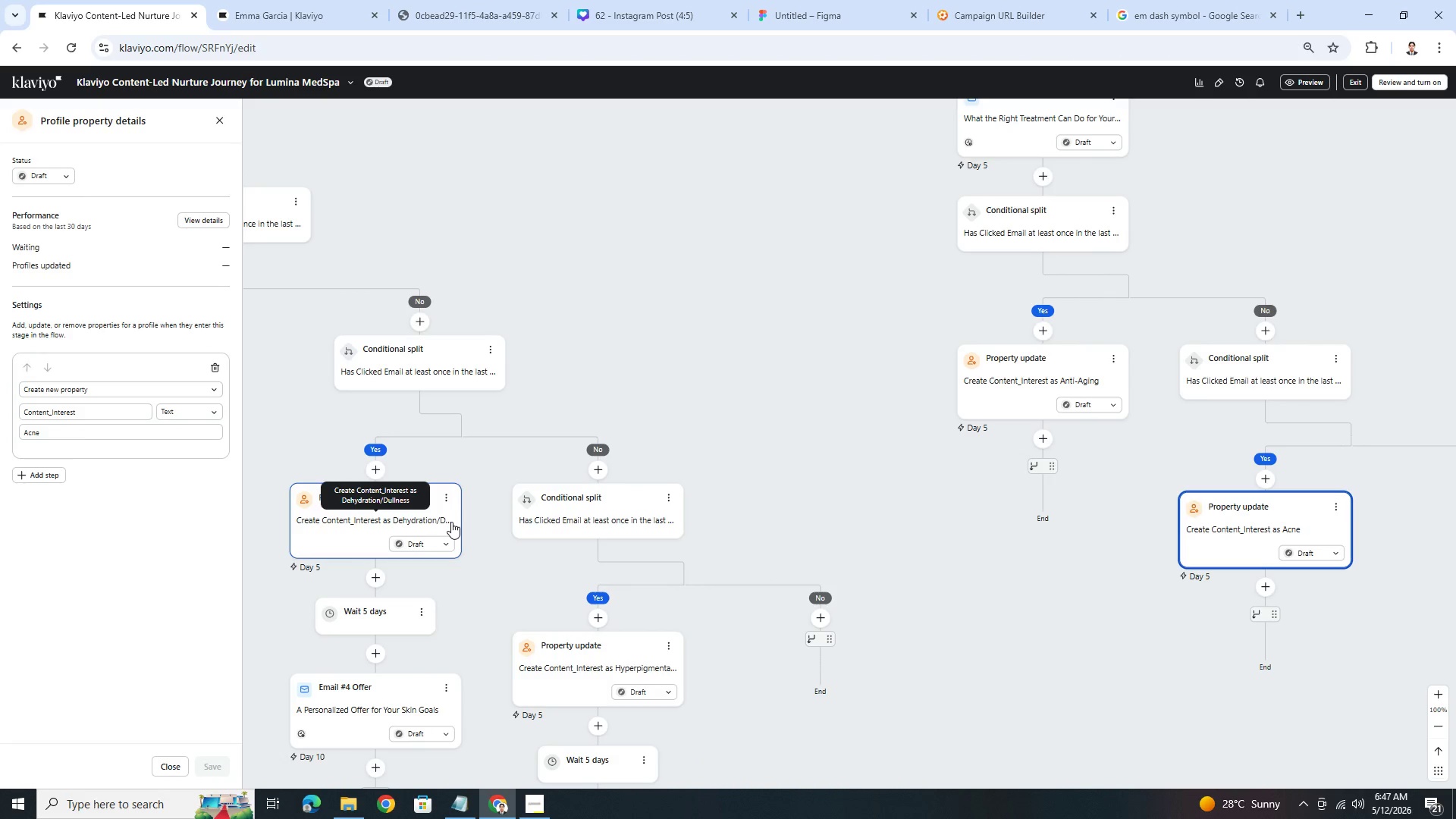 
left_click([451, 504])
 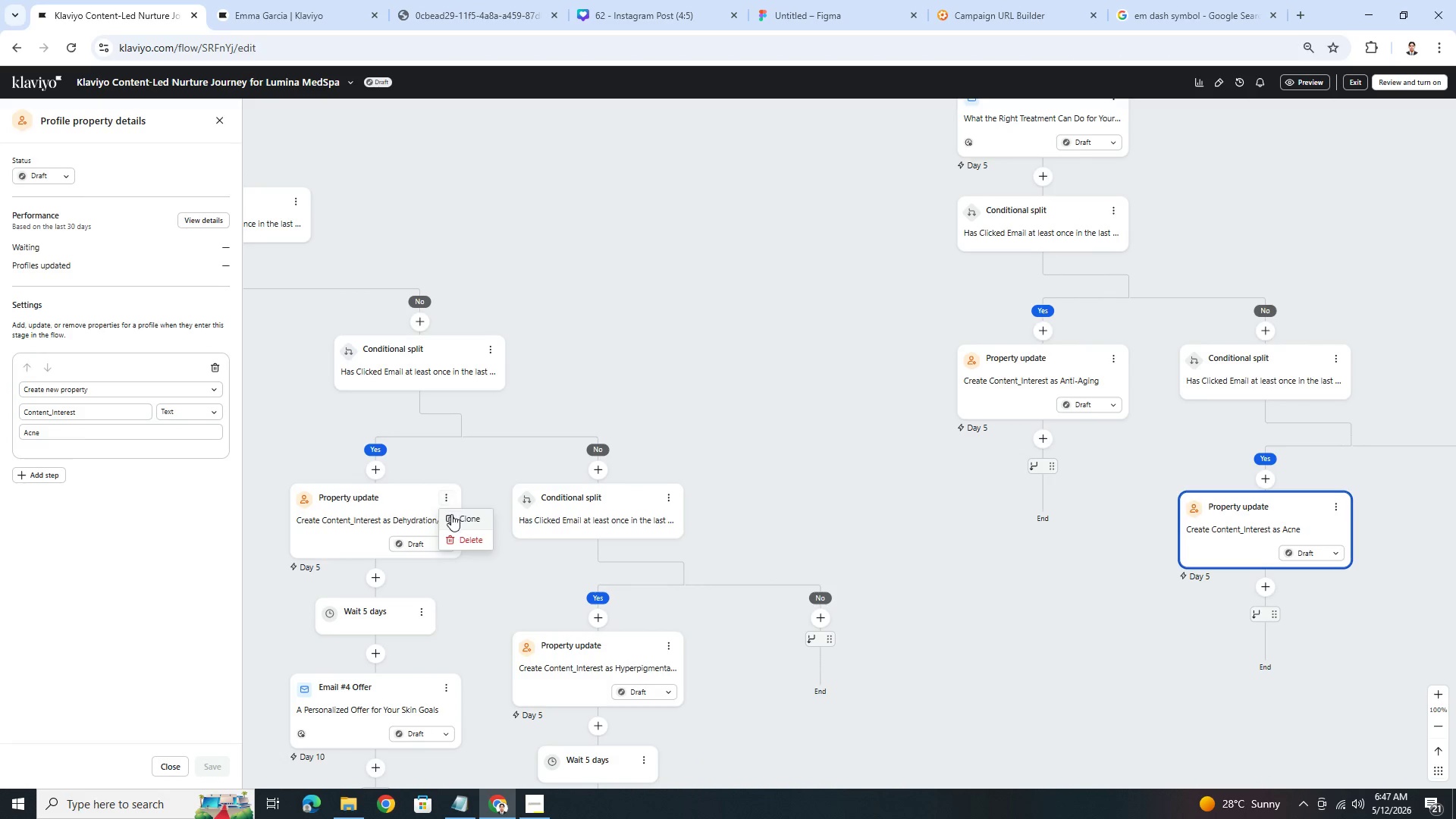 
left_click([453, 516])
 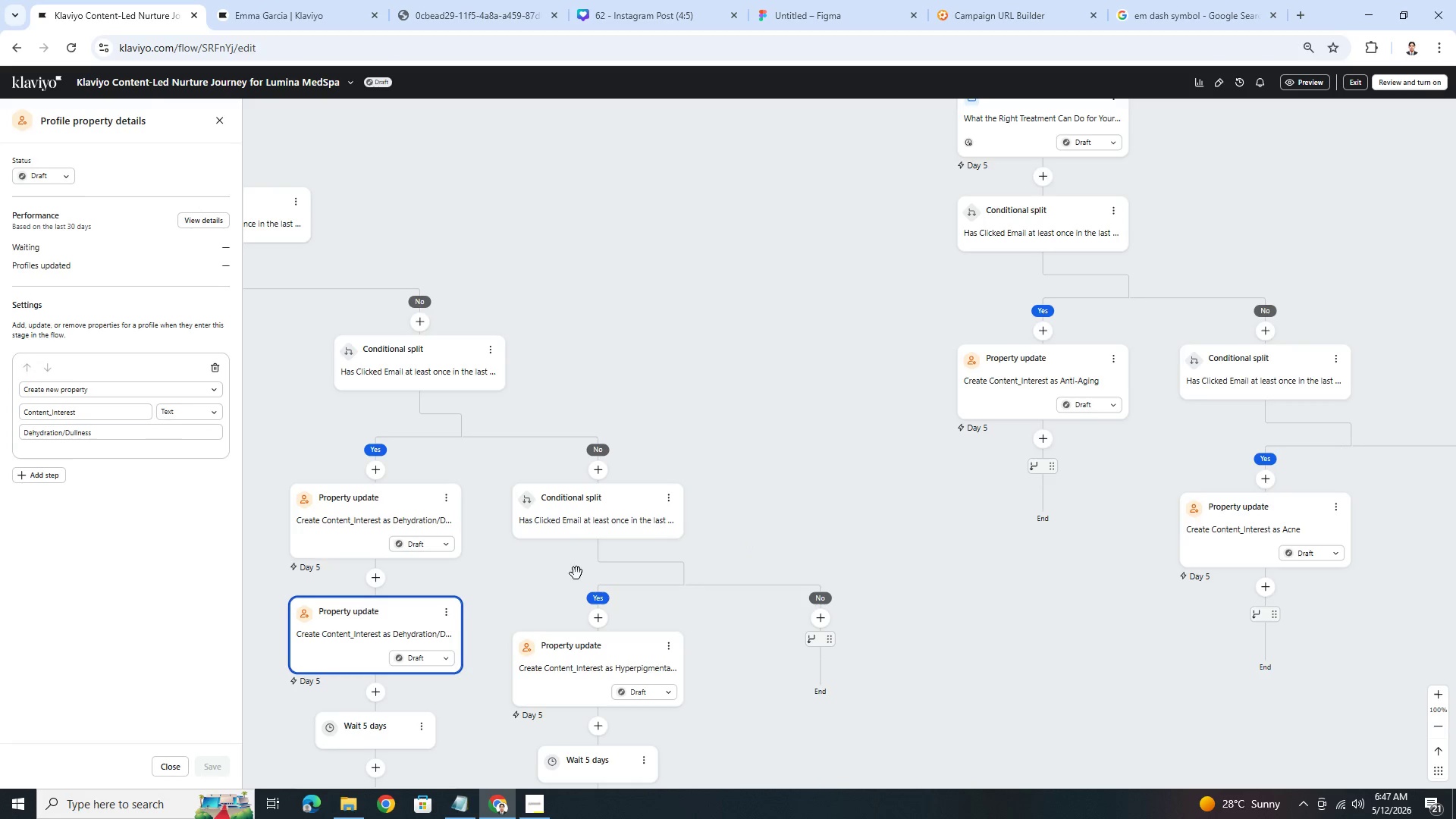 
left_click_drag(start_coordinate=[337, 634], to_coordinate=[1357, 649])
 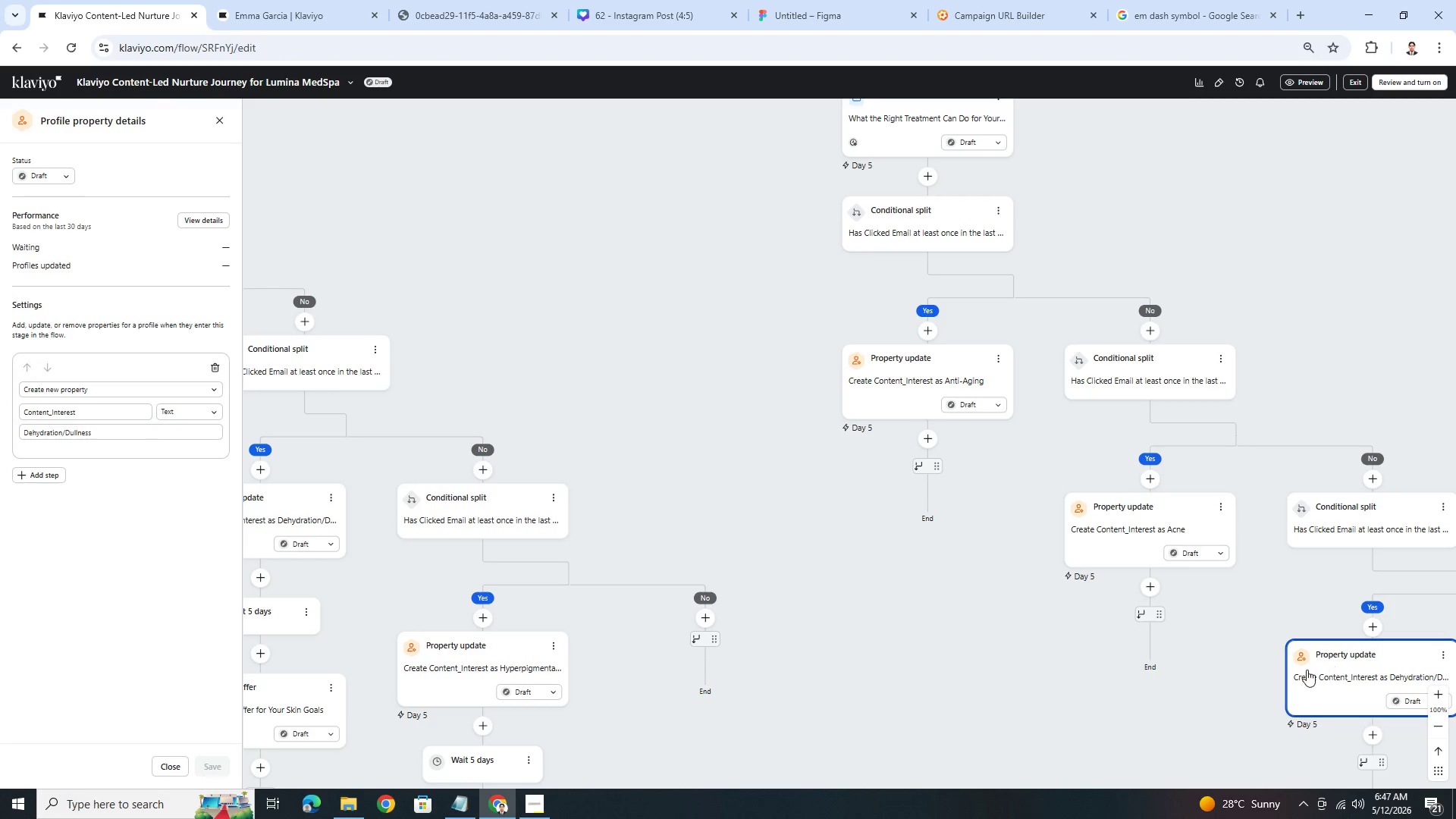 
left_click_drag(start_coordinate=[1110, 730], to_coordinate=[1040, 526])
 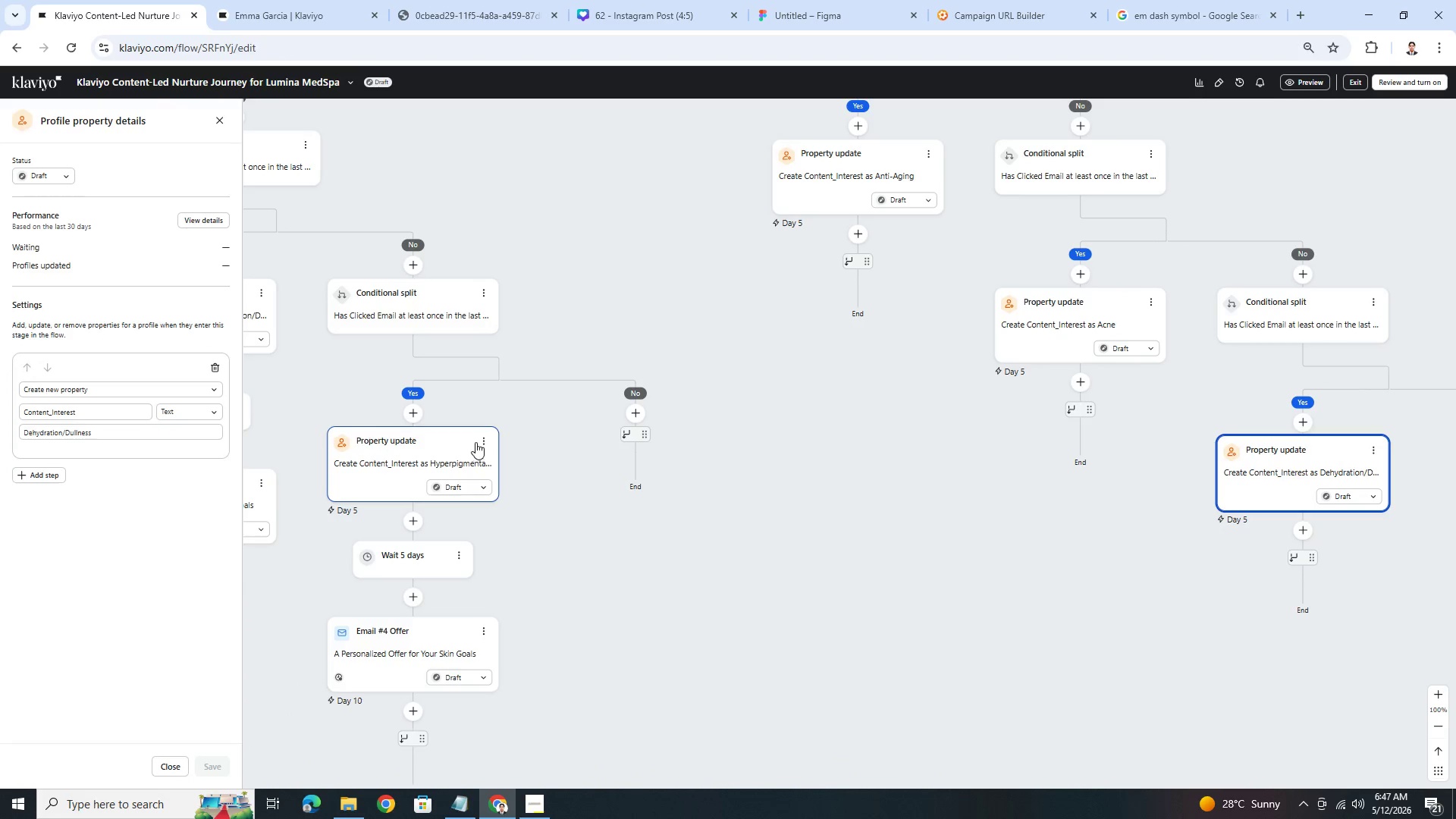 
left_click([480, 442])
 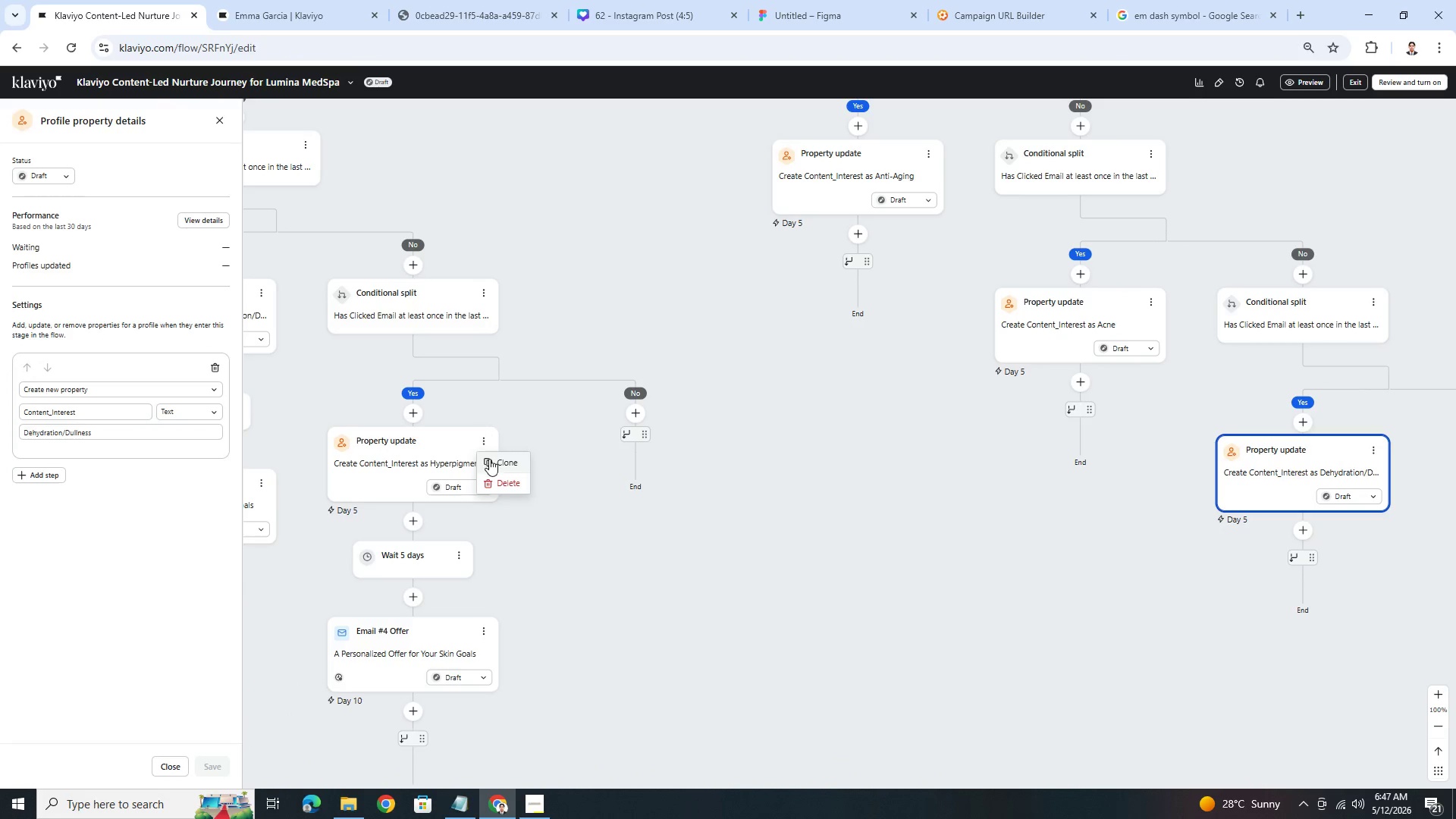 
left_click([491, 460])
 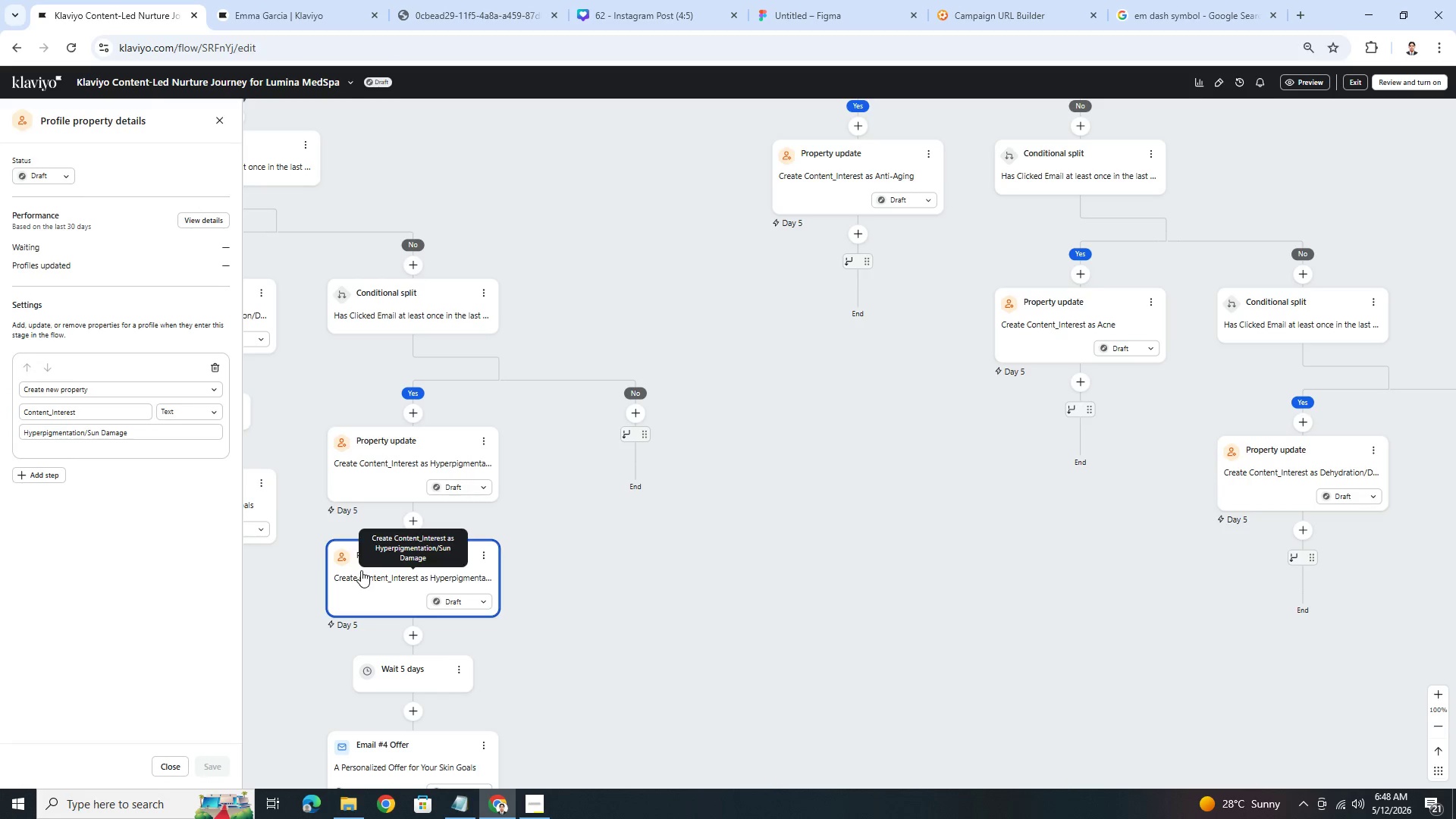 
left_click_drag(start_coordinate=[372, 564], to_coordinate=[1330, 582])
 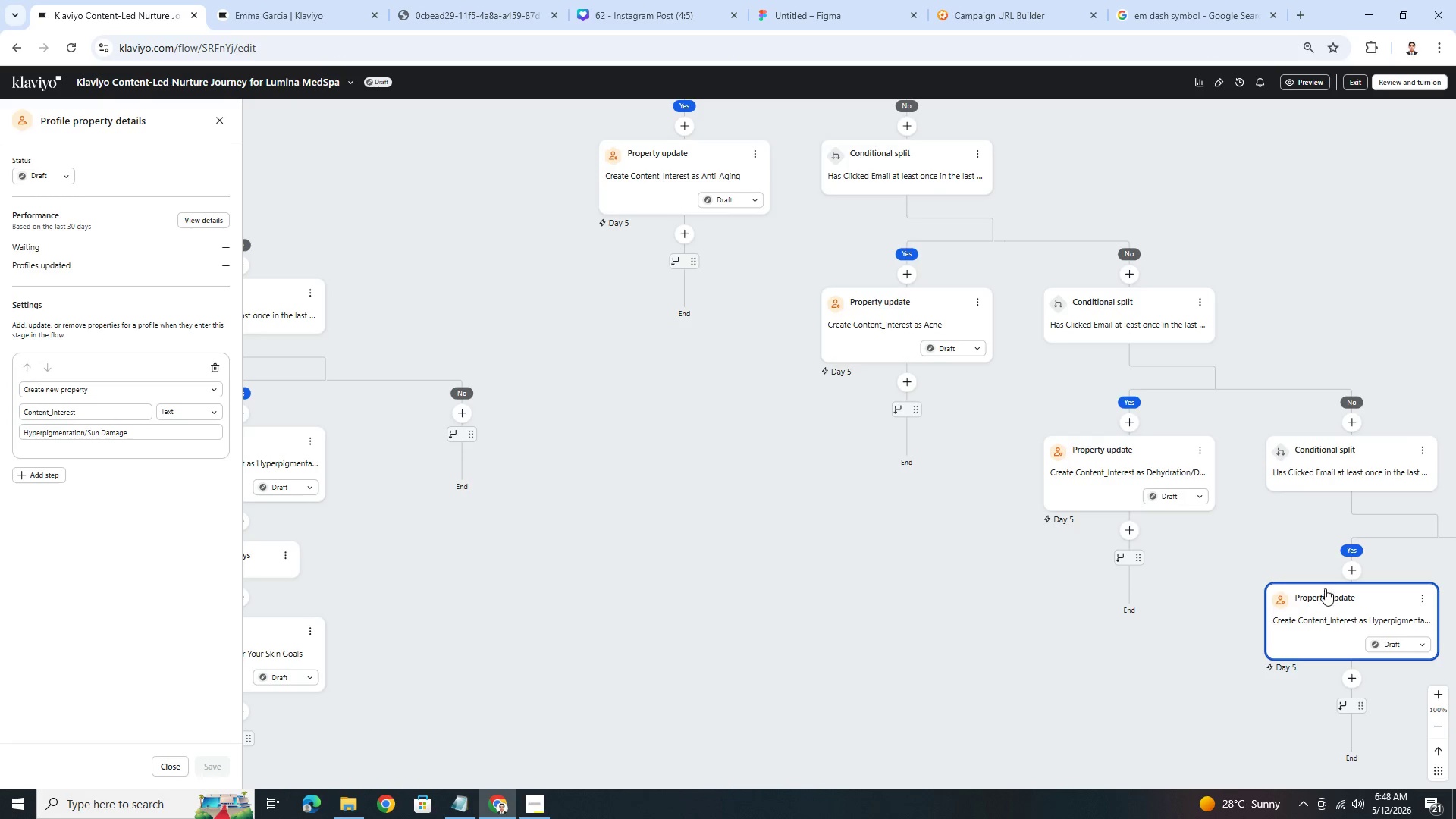 
left_click_drag(start_coordinate=[1169, 700], to_coordinate=[858, 651])
 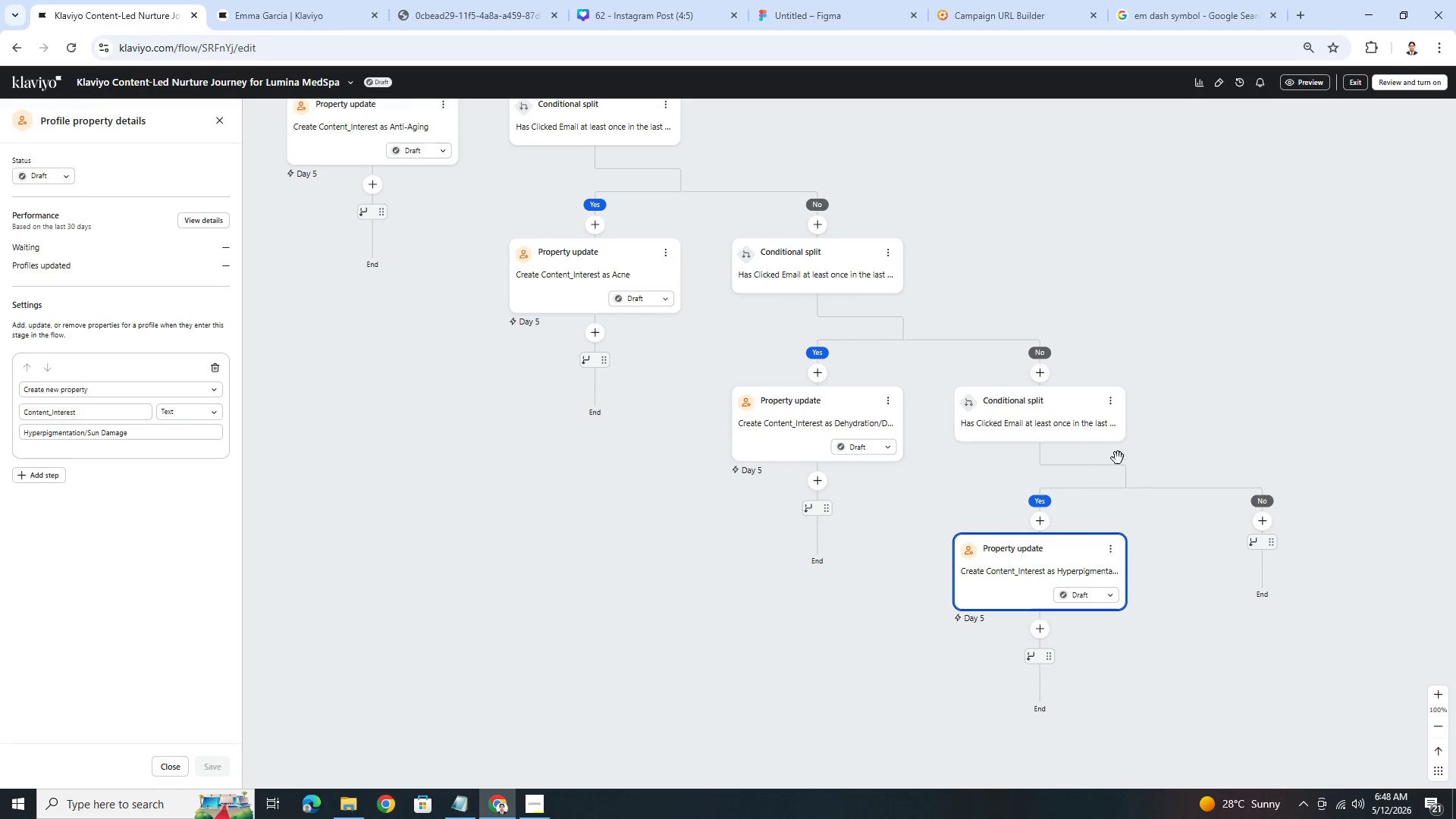 
mouse_move([1077, 428])
 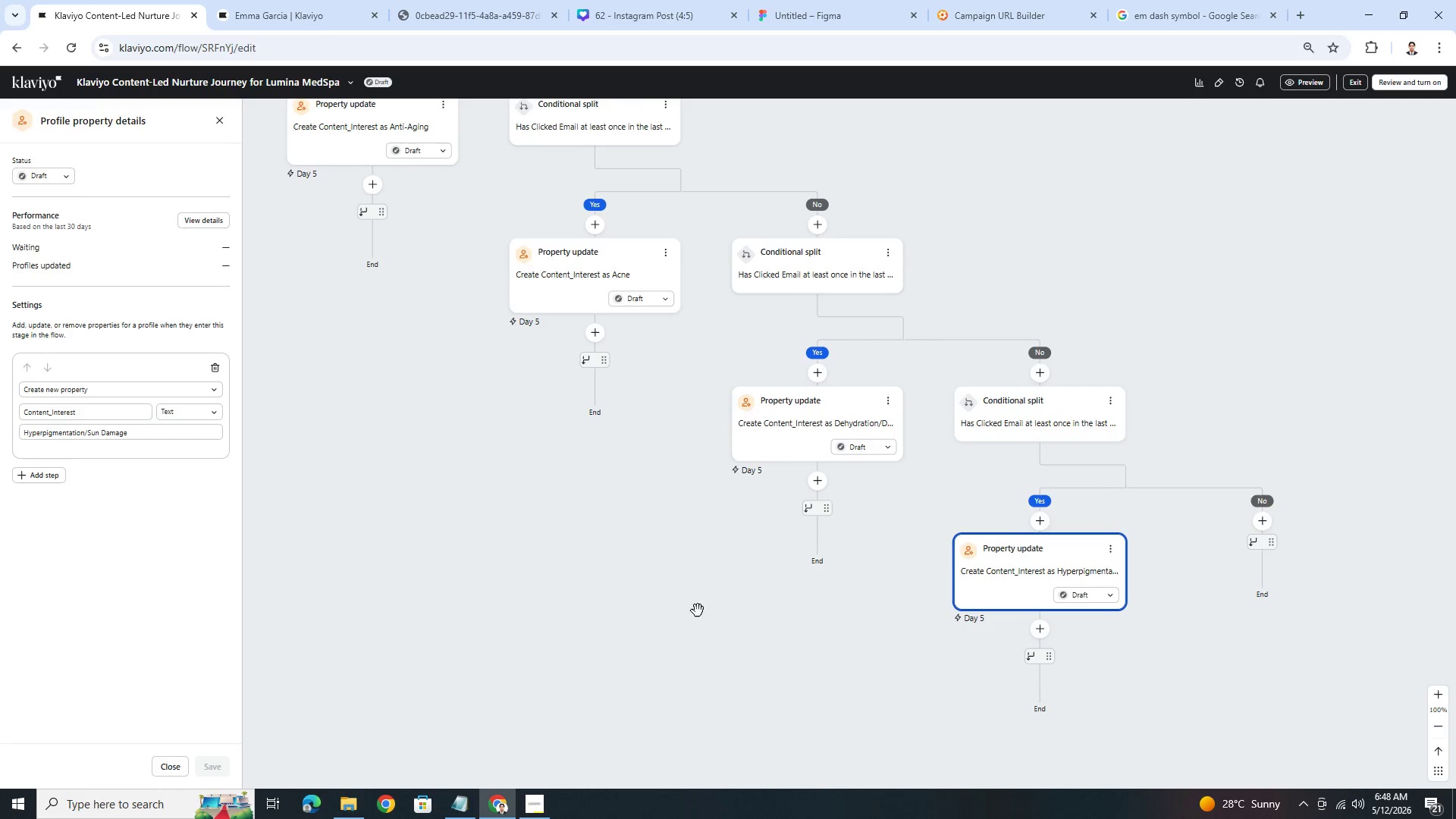 
left_click_drag(start_coordinate=[694, 610], to_coordinate=[1064, 688])
 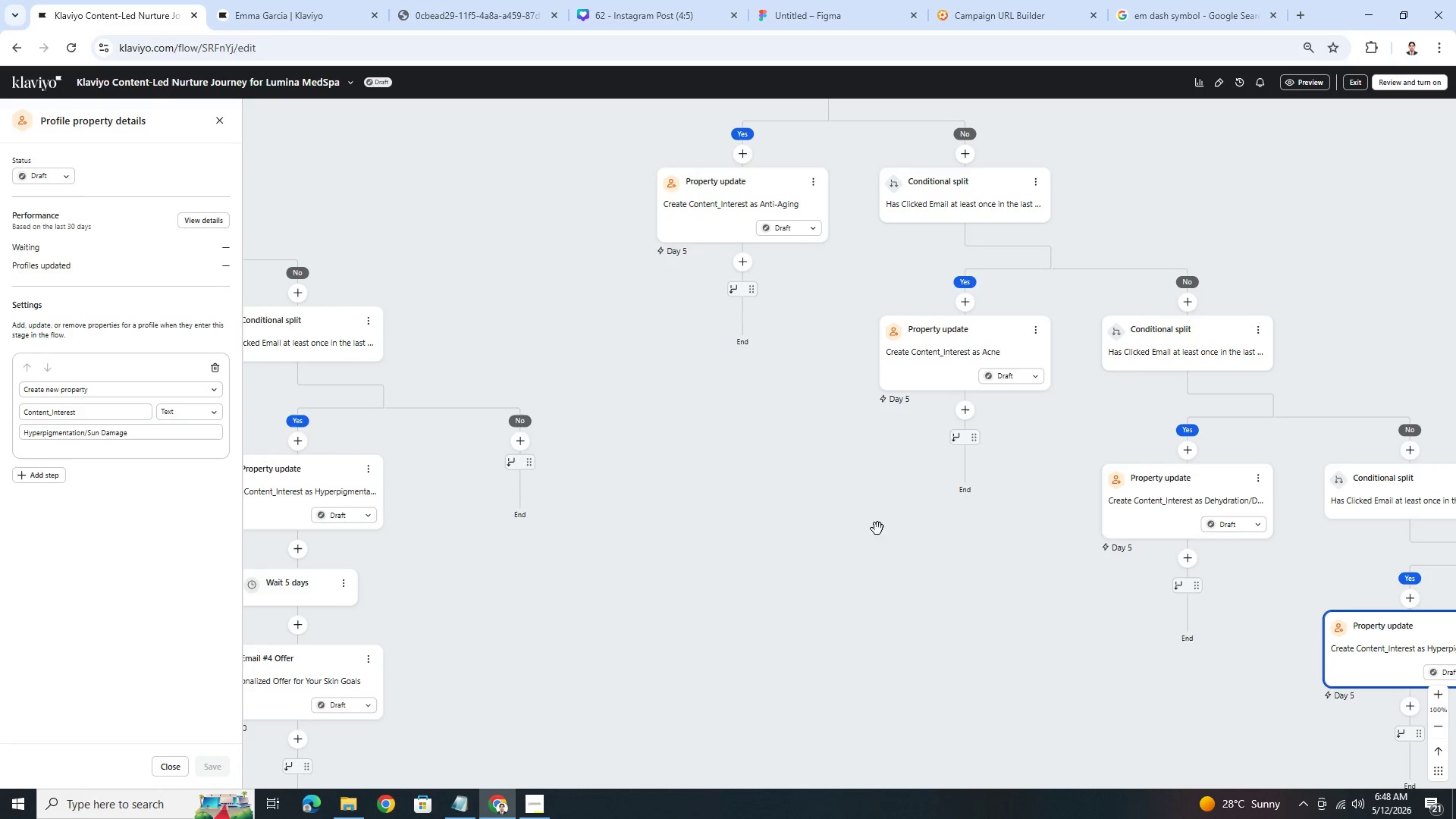 
left_click_drag(start_coordinate=[902, 546], to_coordinate=[1116, 595])
 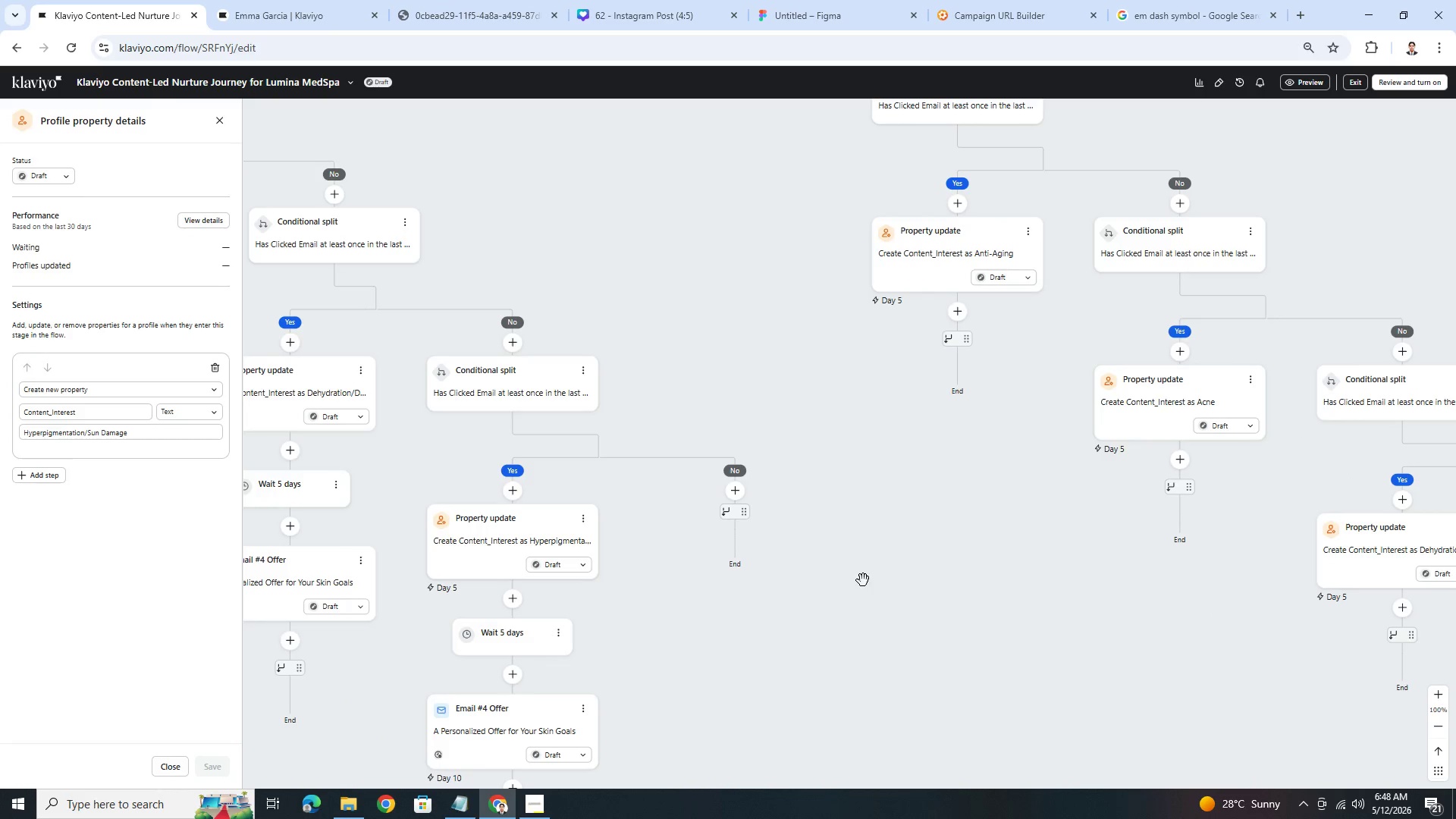 
left_click_drag(start_coordinate=[869, 583], to_coordinate=[1015, 579])
 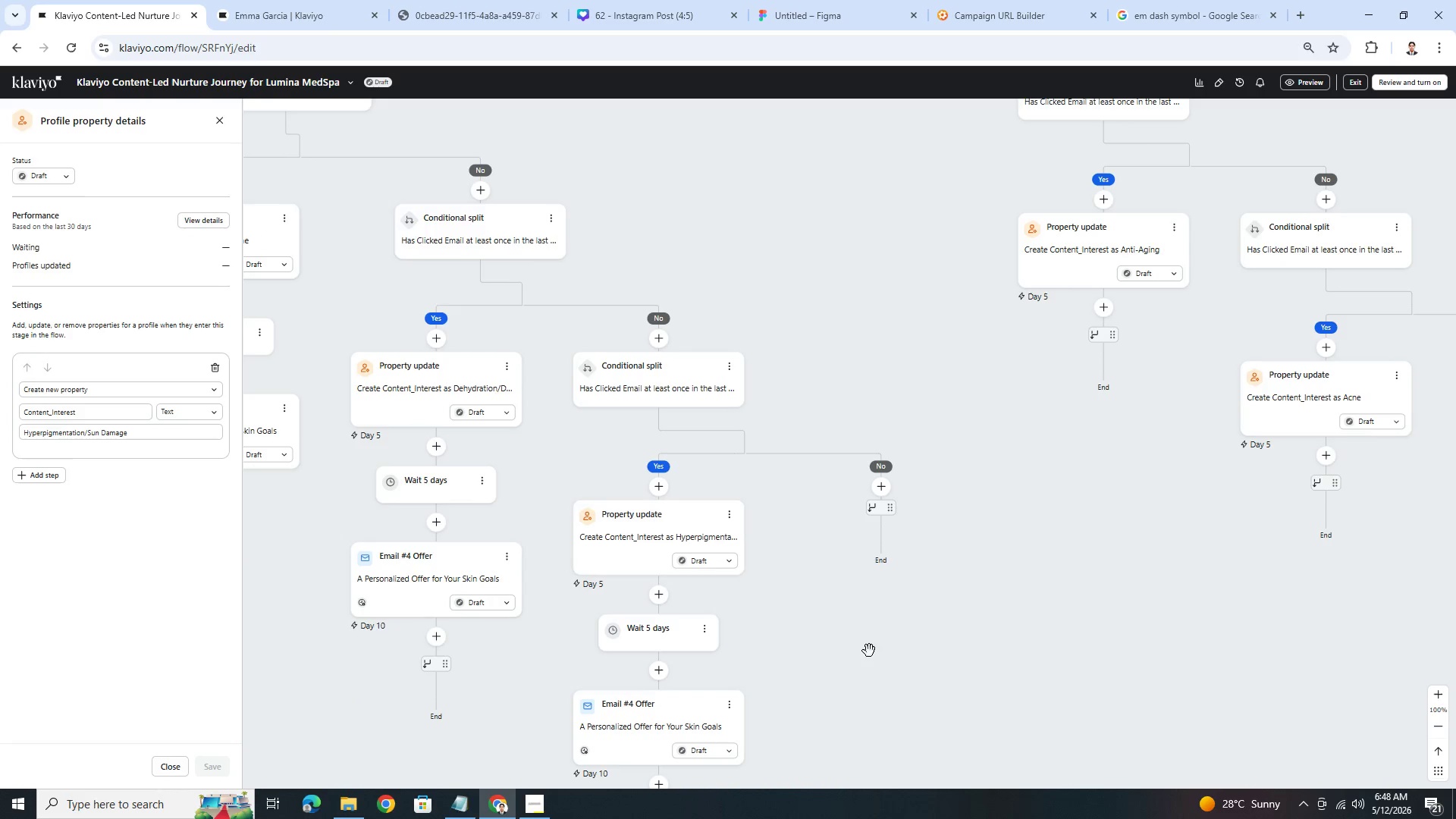 
left_click_drag(start_coordinate=[858, 667], to_coordinate=[840, 557])
 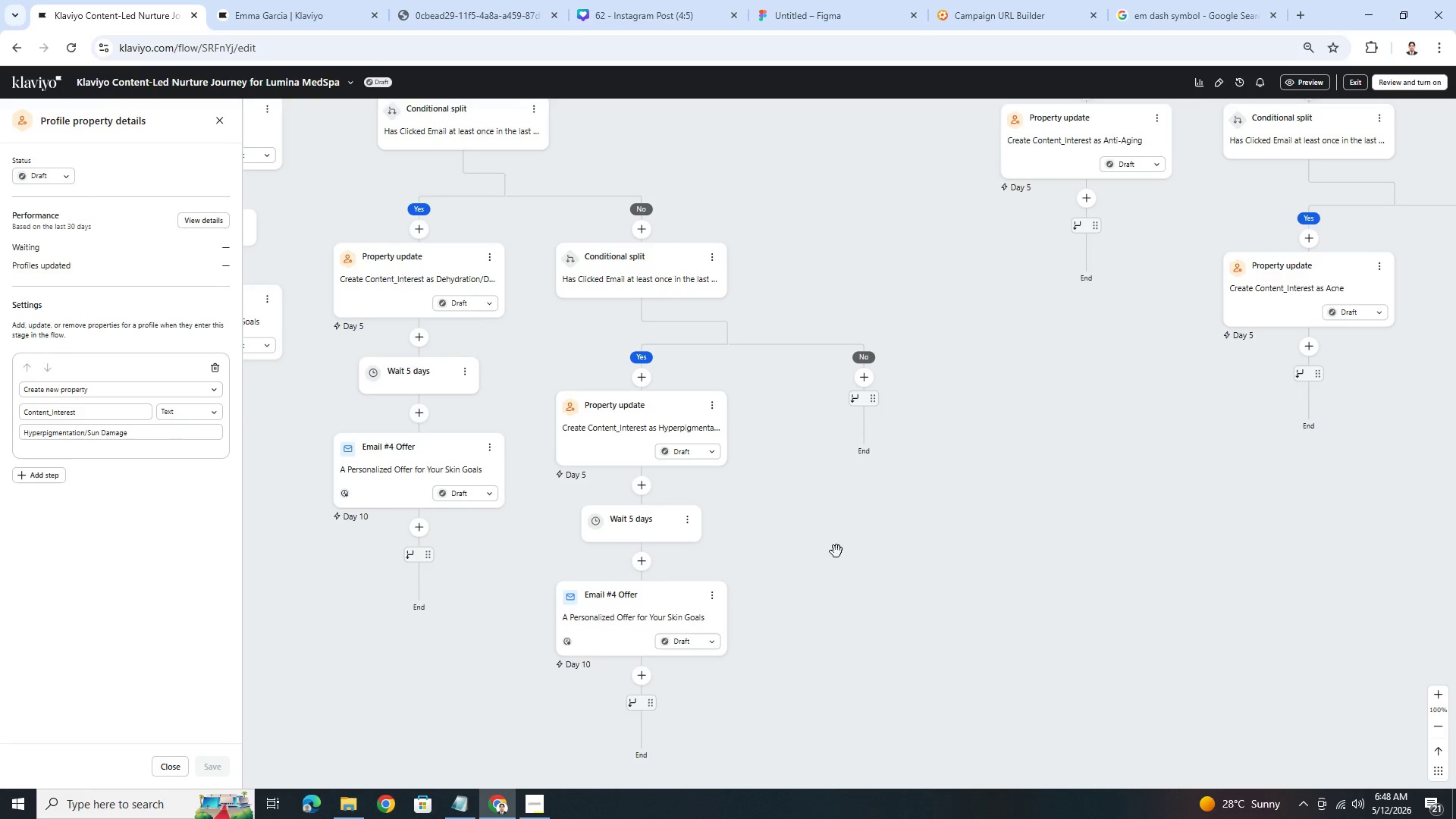 
left_click_drag(start_coordinate=[837, 538], to_coordinate=[807, 561])
 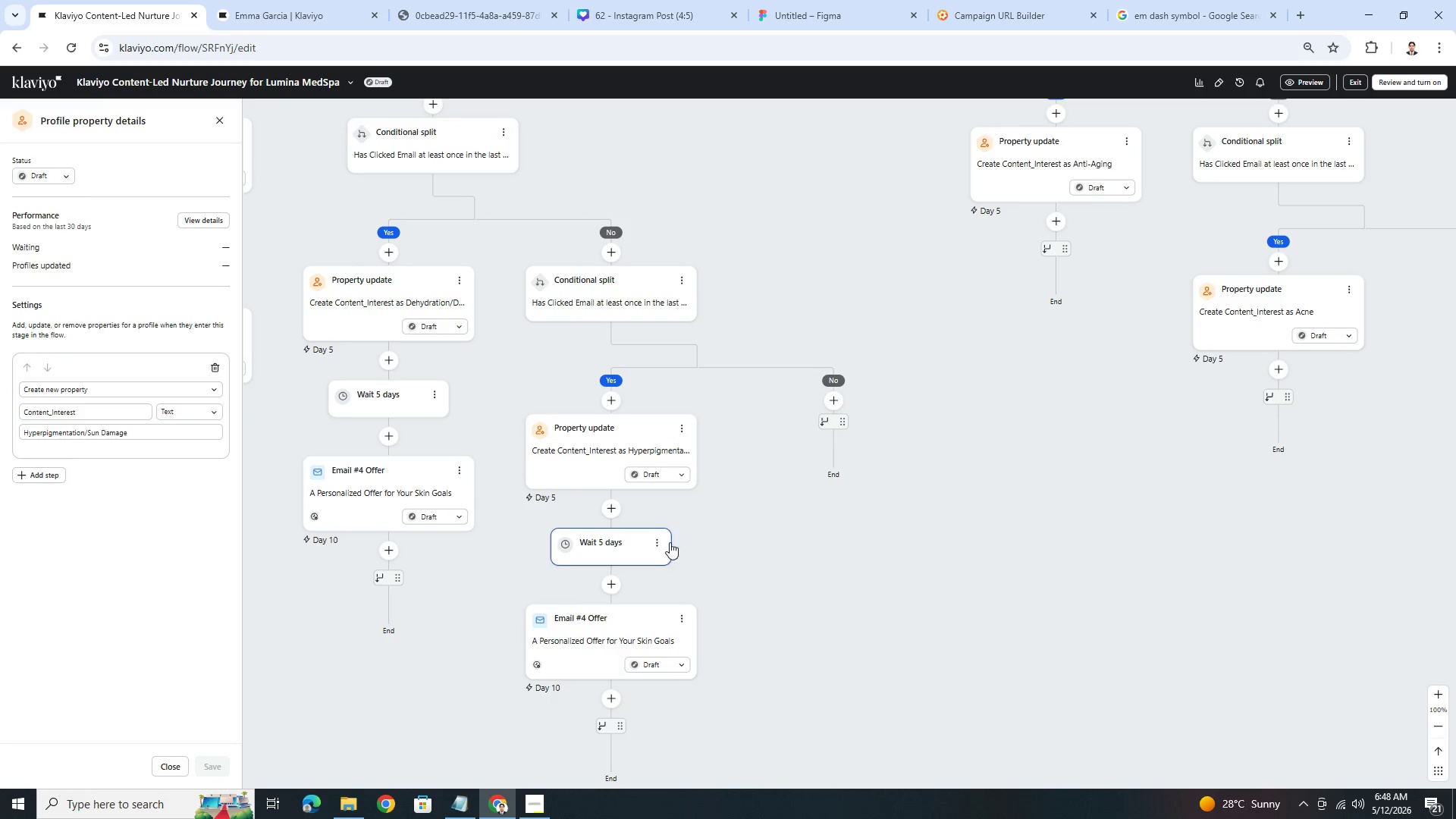 
left_click([663, 544])
 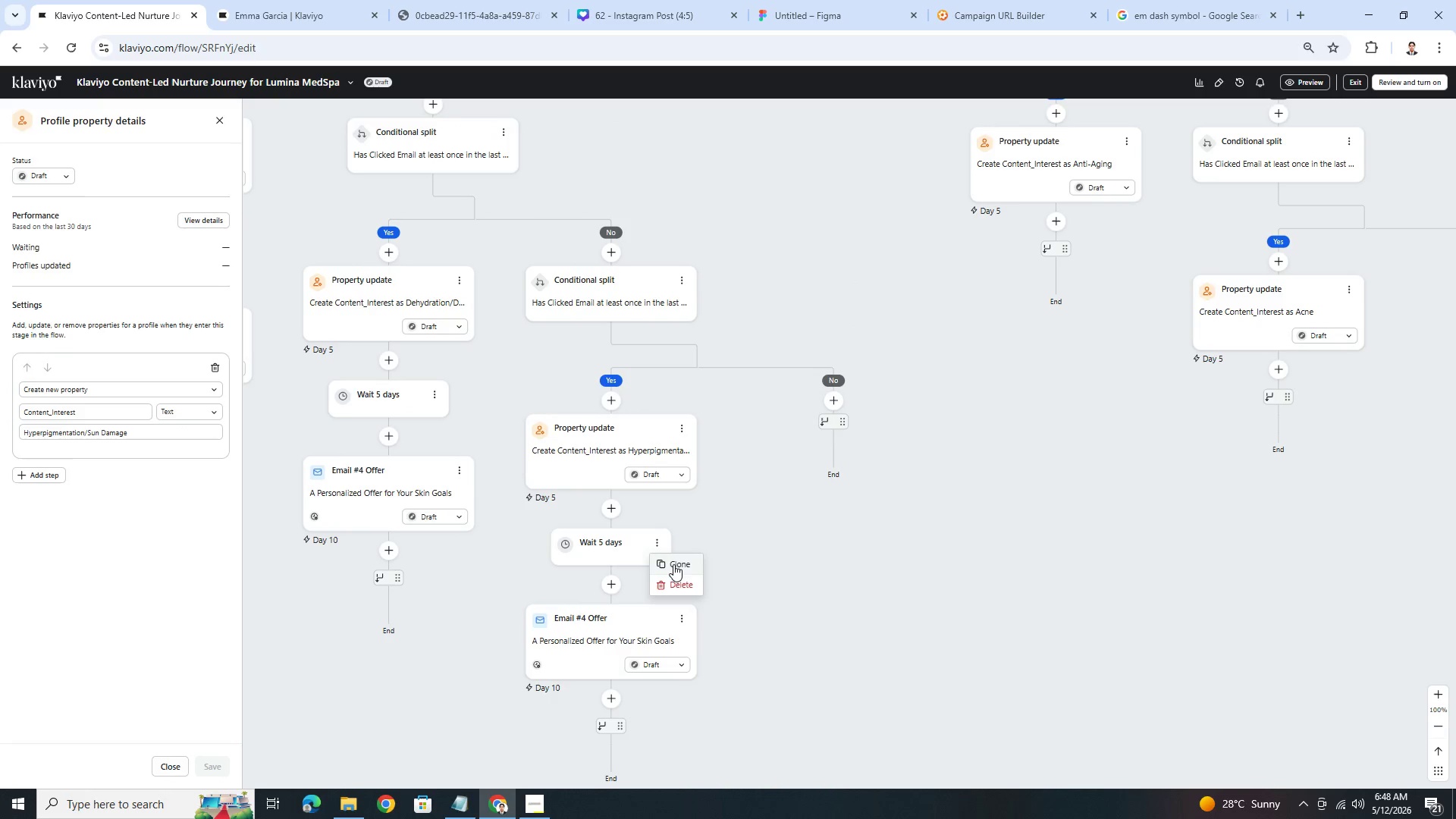 
left_click([674, 566])
 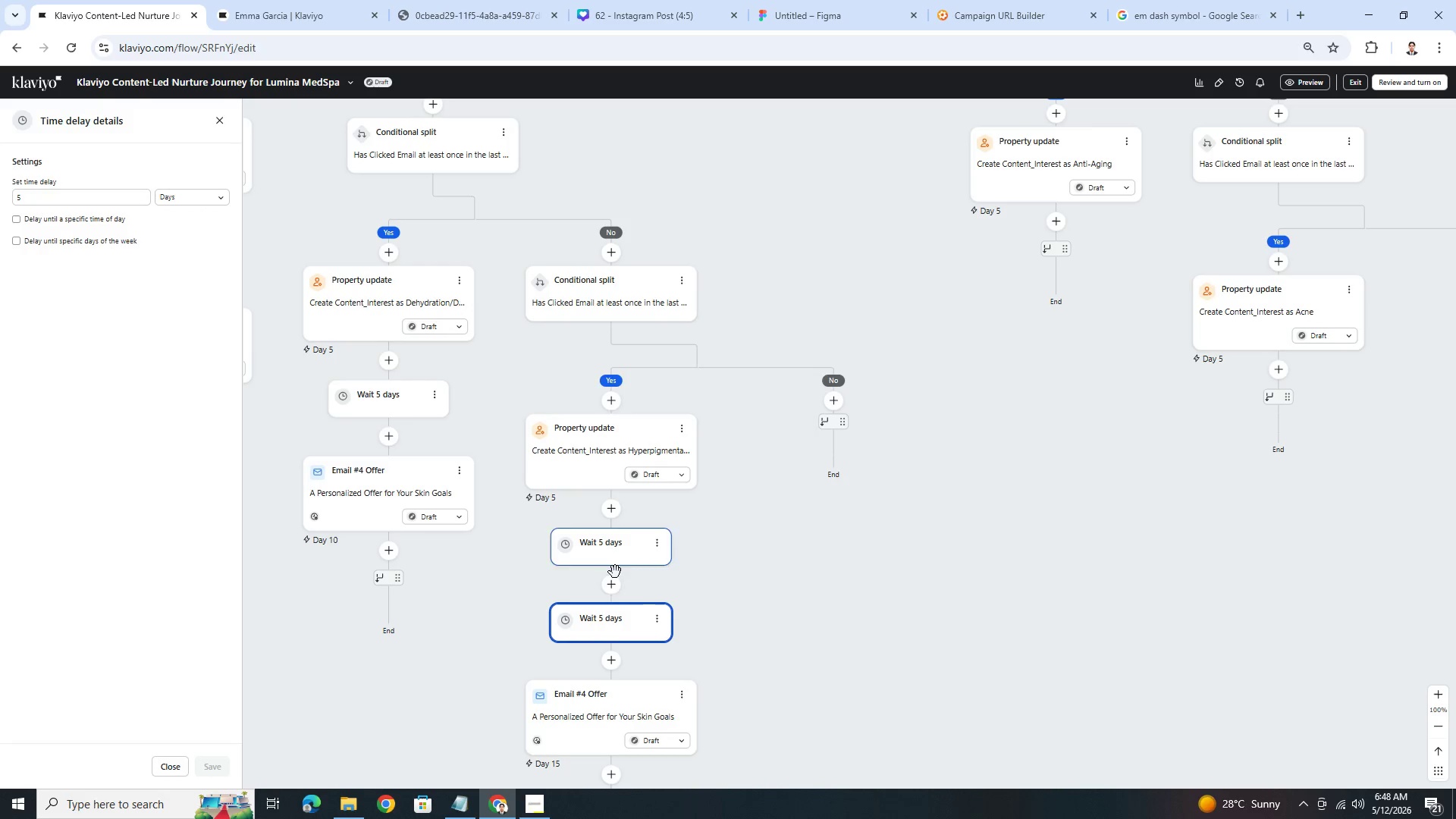 
left_click_drag(start_coordinate=[620, 612], to_coordinate=[1078, 228])
 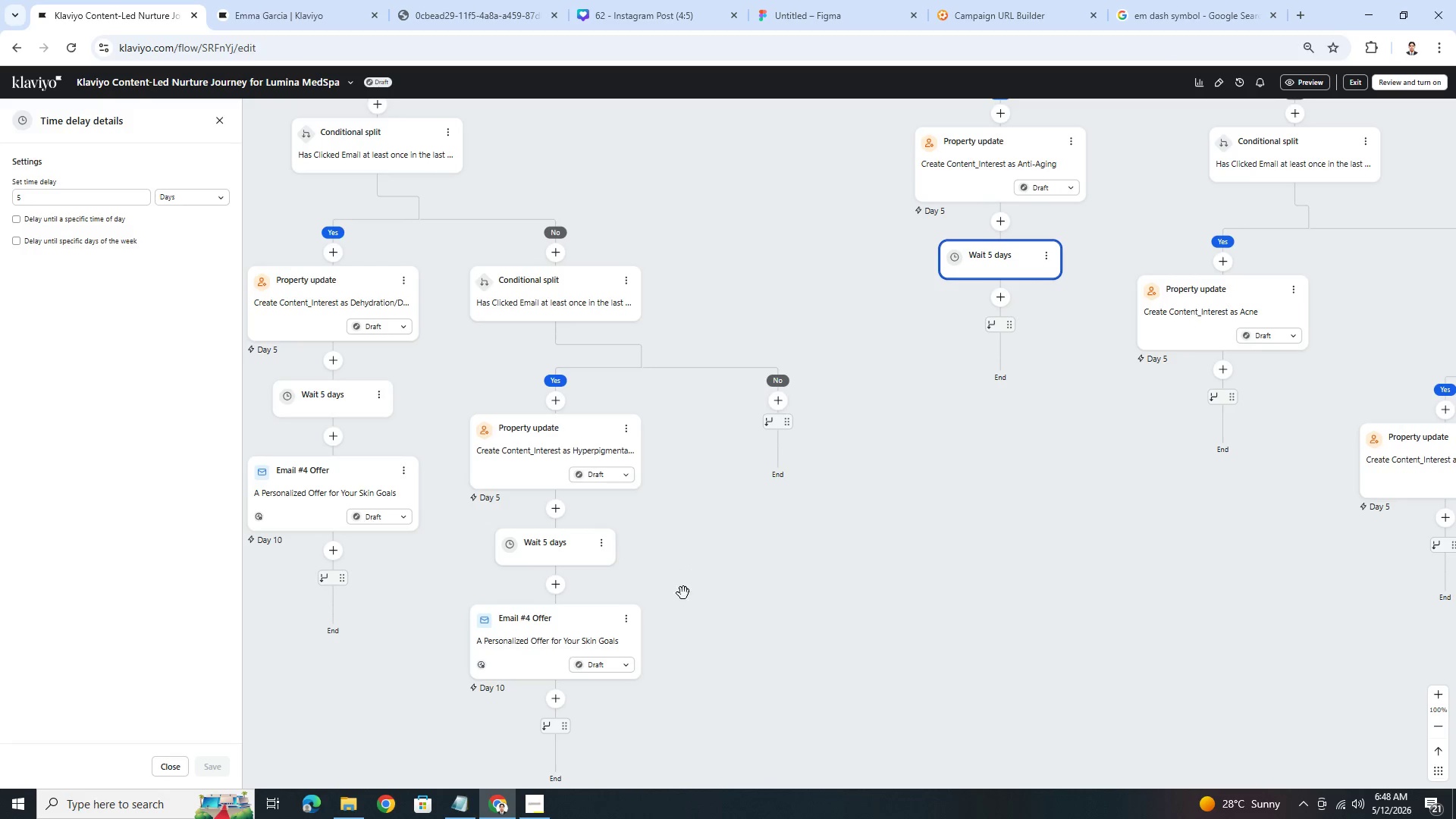 
left_click([628, 623])
 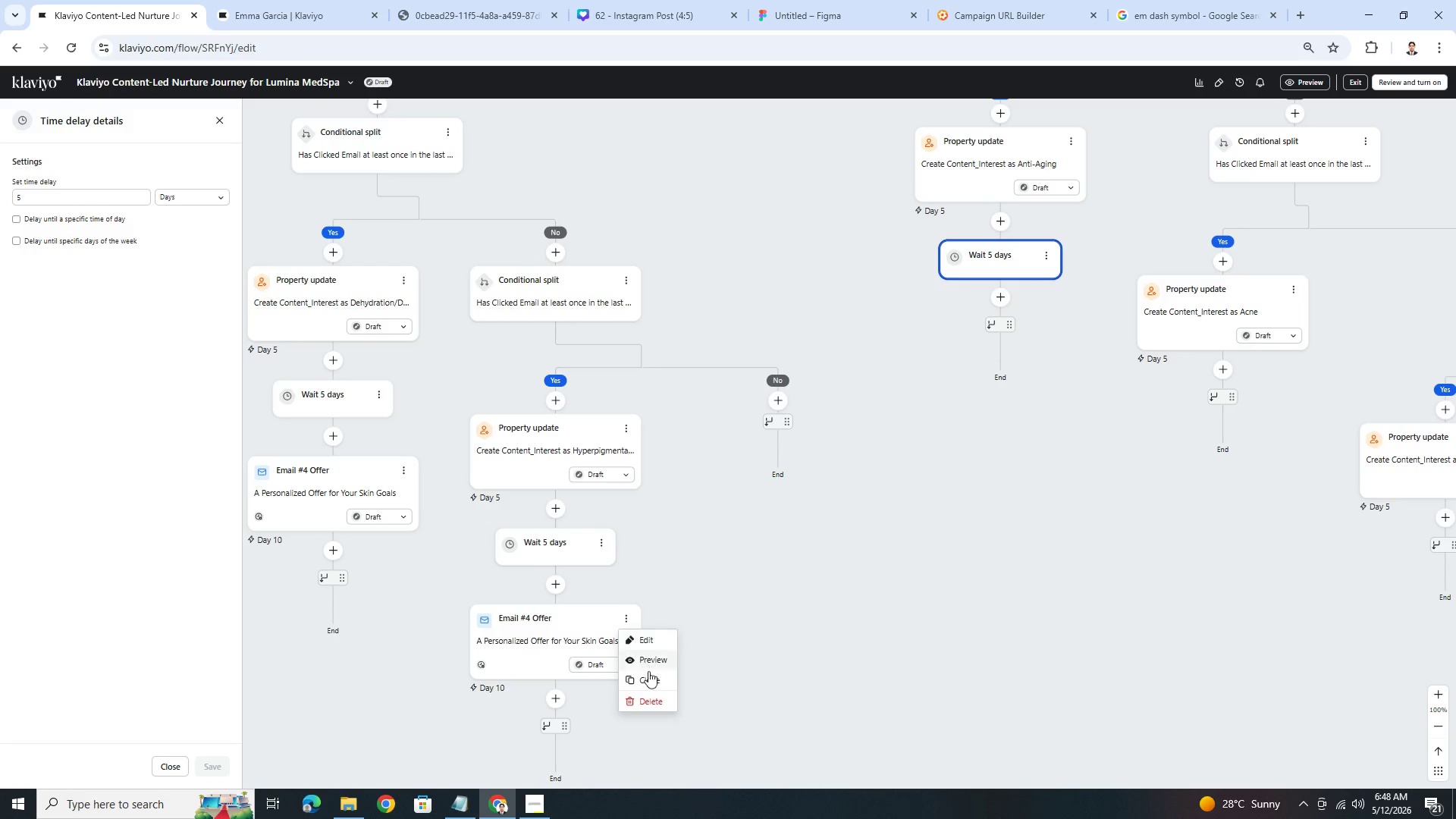 
left_click([649, 677])
 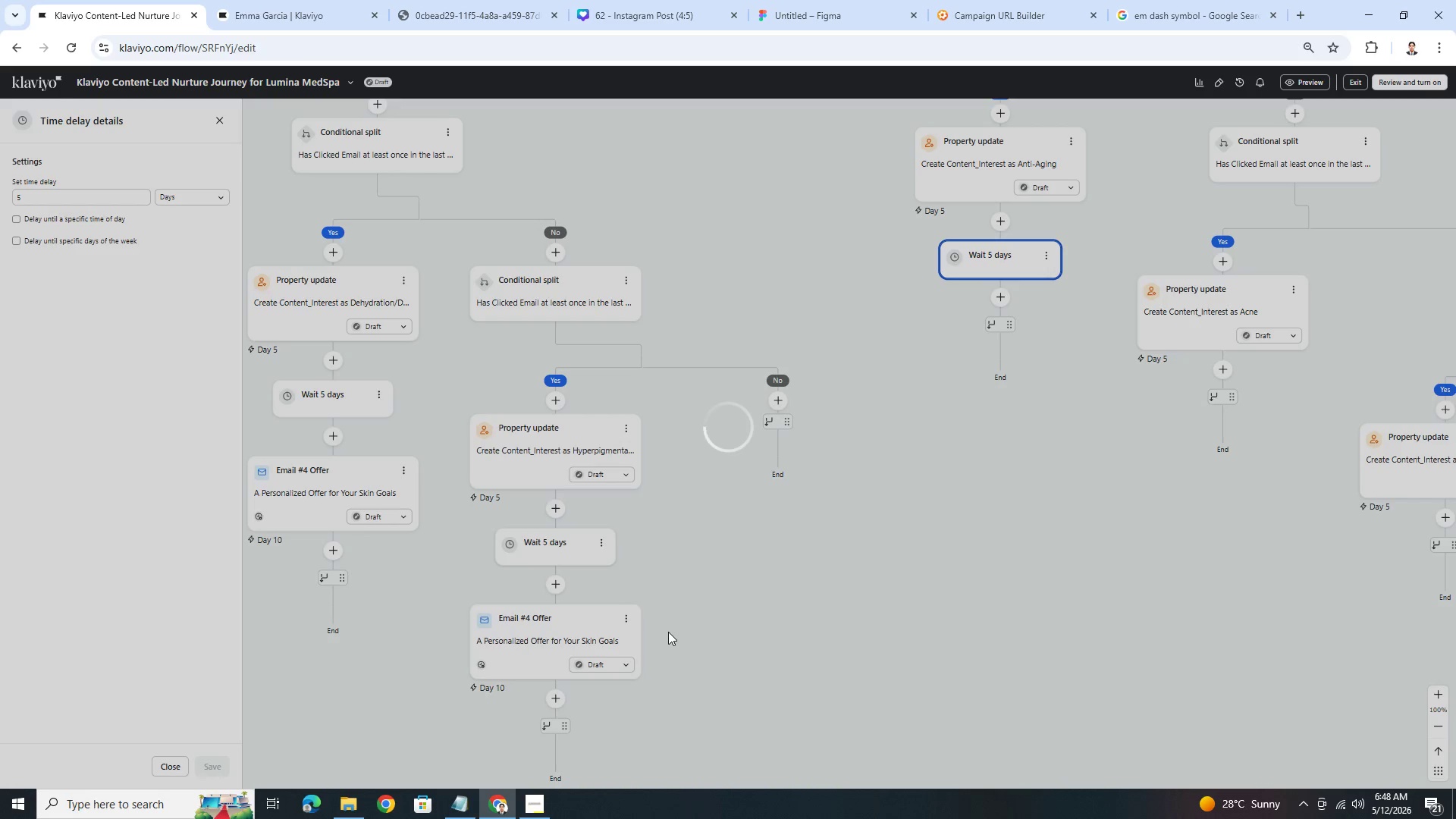 
mouse_move([615, 647])
 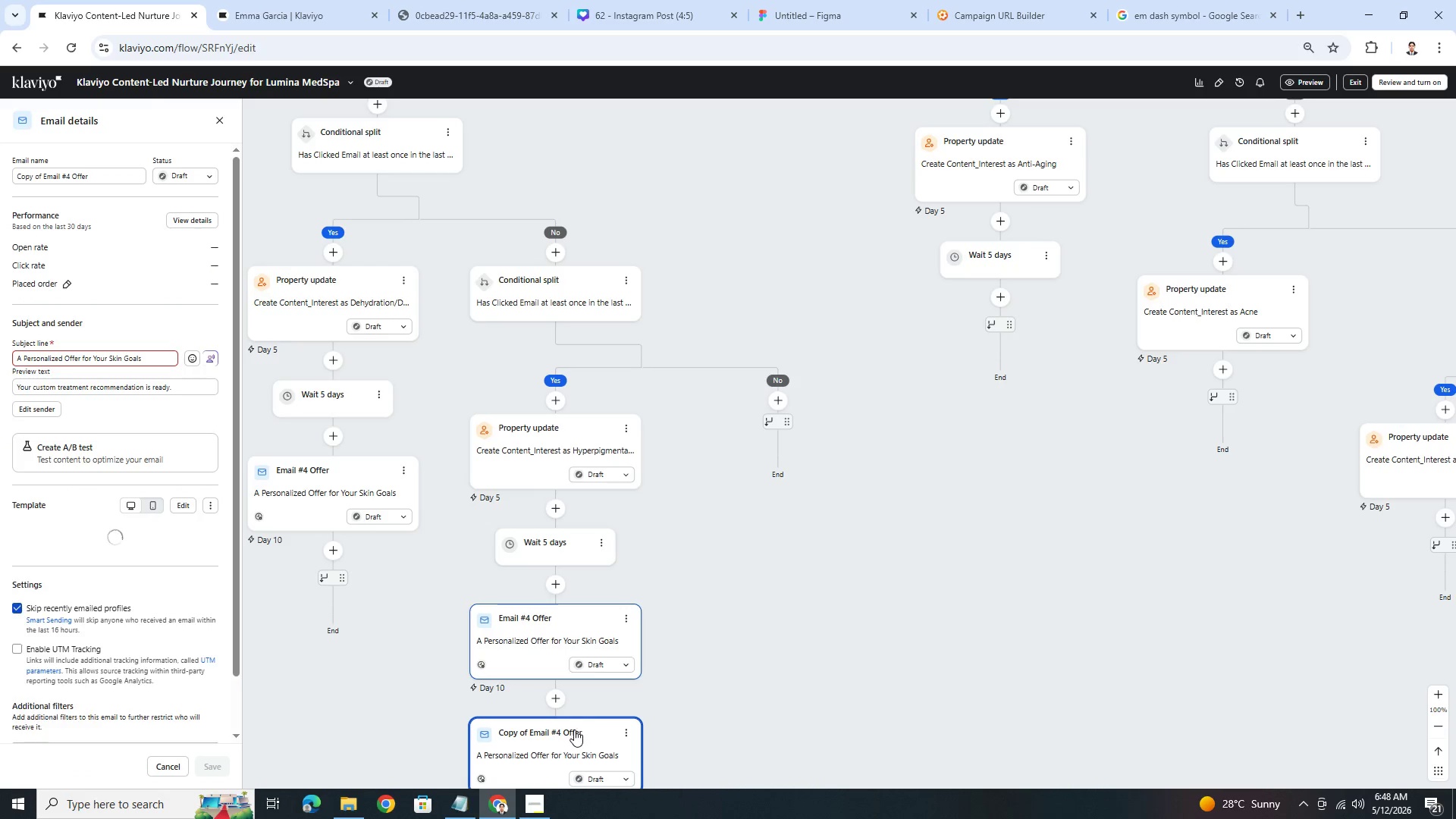 
left_click_drag(start_coordinate=[566, 734], to_coordinate=[989, 323])
 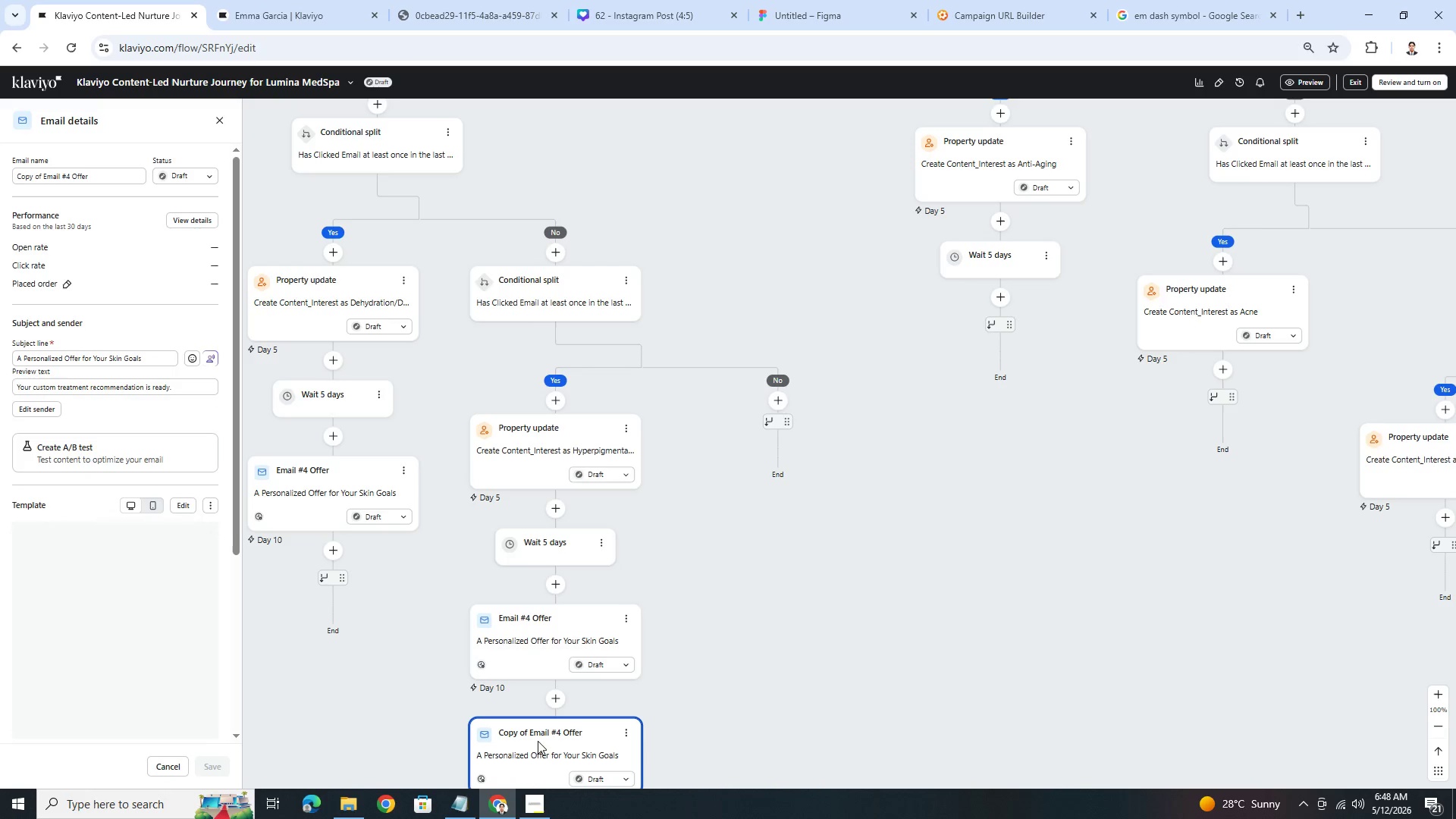 
left_click_drag(start_coordinate=[538, 740], to_coordinate=[1029, 323])
 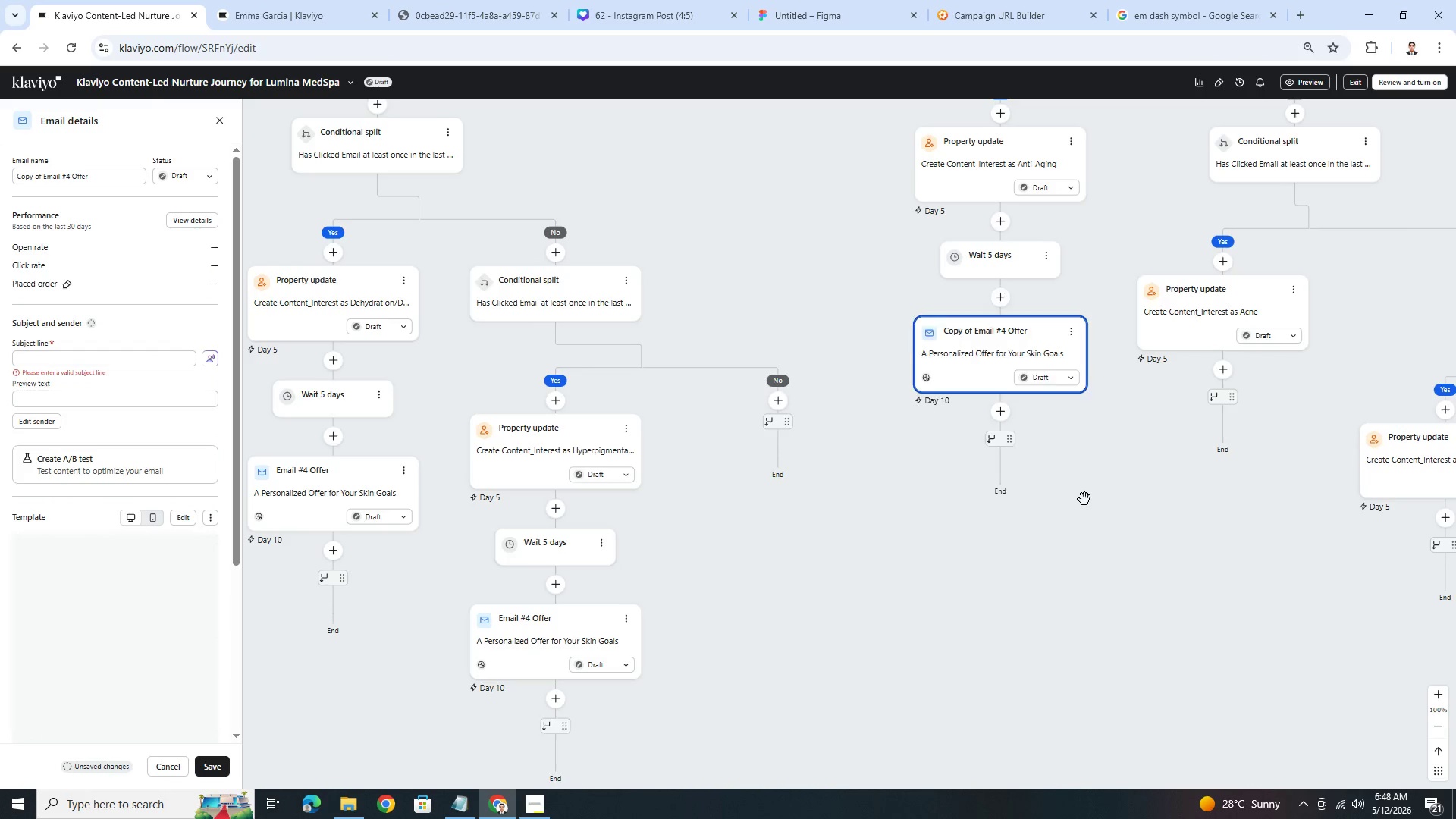 
left_click_drag(start_coordinate=[1092, 498], to_coordinate=[948, 547])
 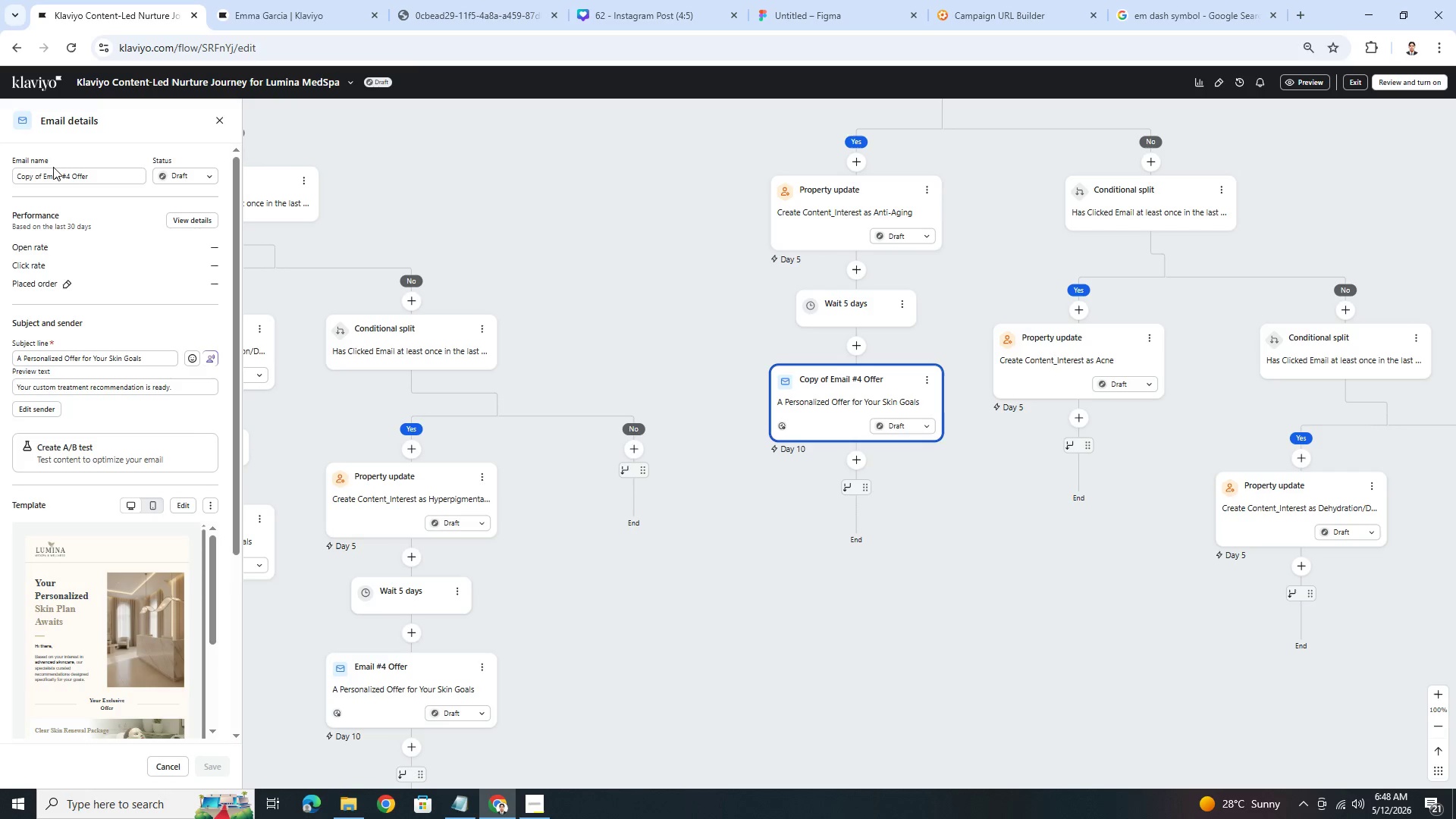 
left_click_drag(start_coordinate=[44, 178], to_coordinate=[0, 183])
 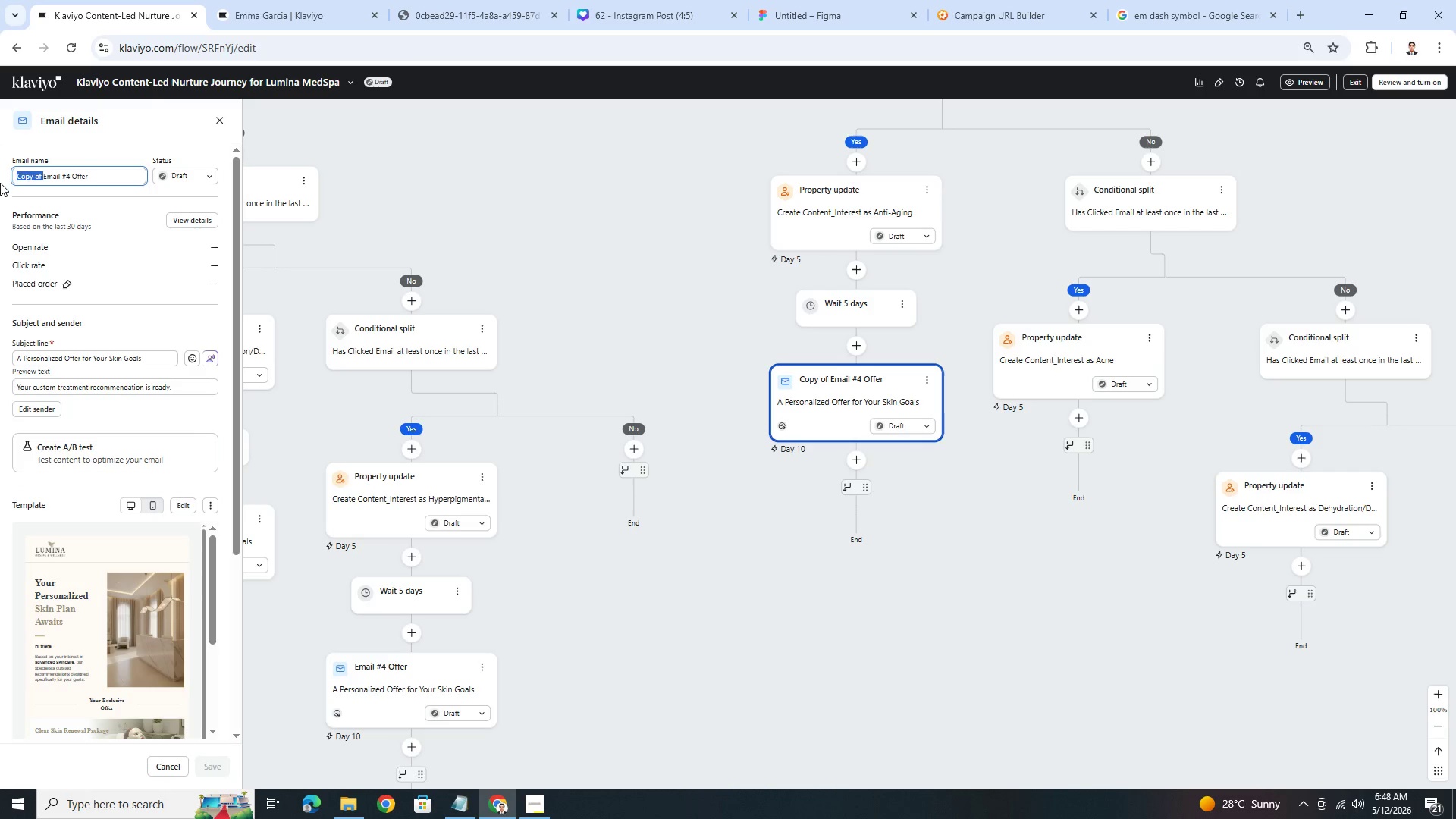 
key(Backspace)
 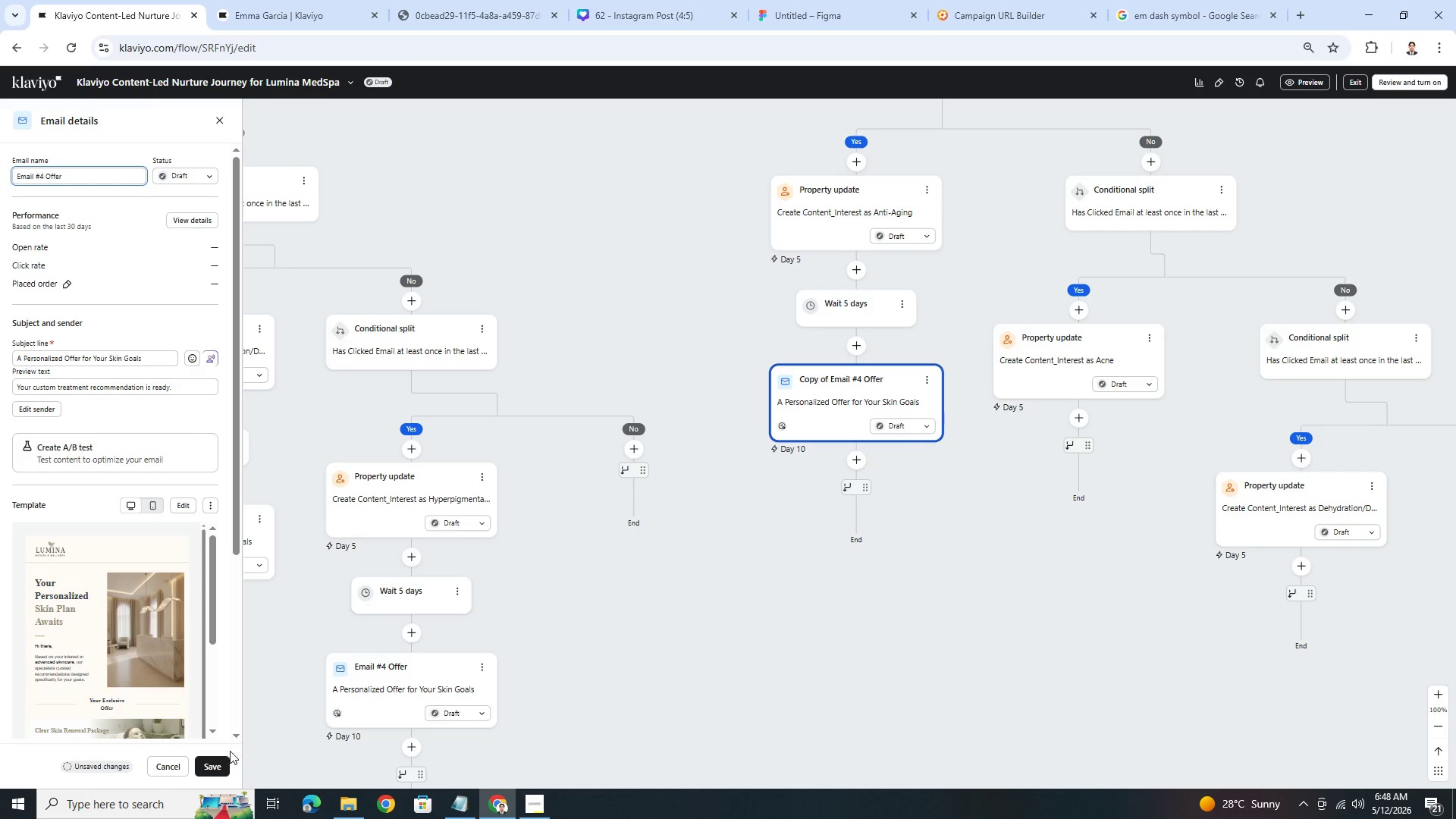 
left_click([223, 756])
 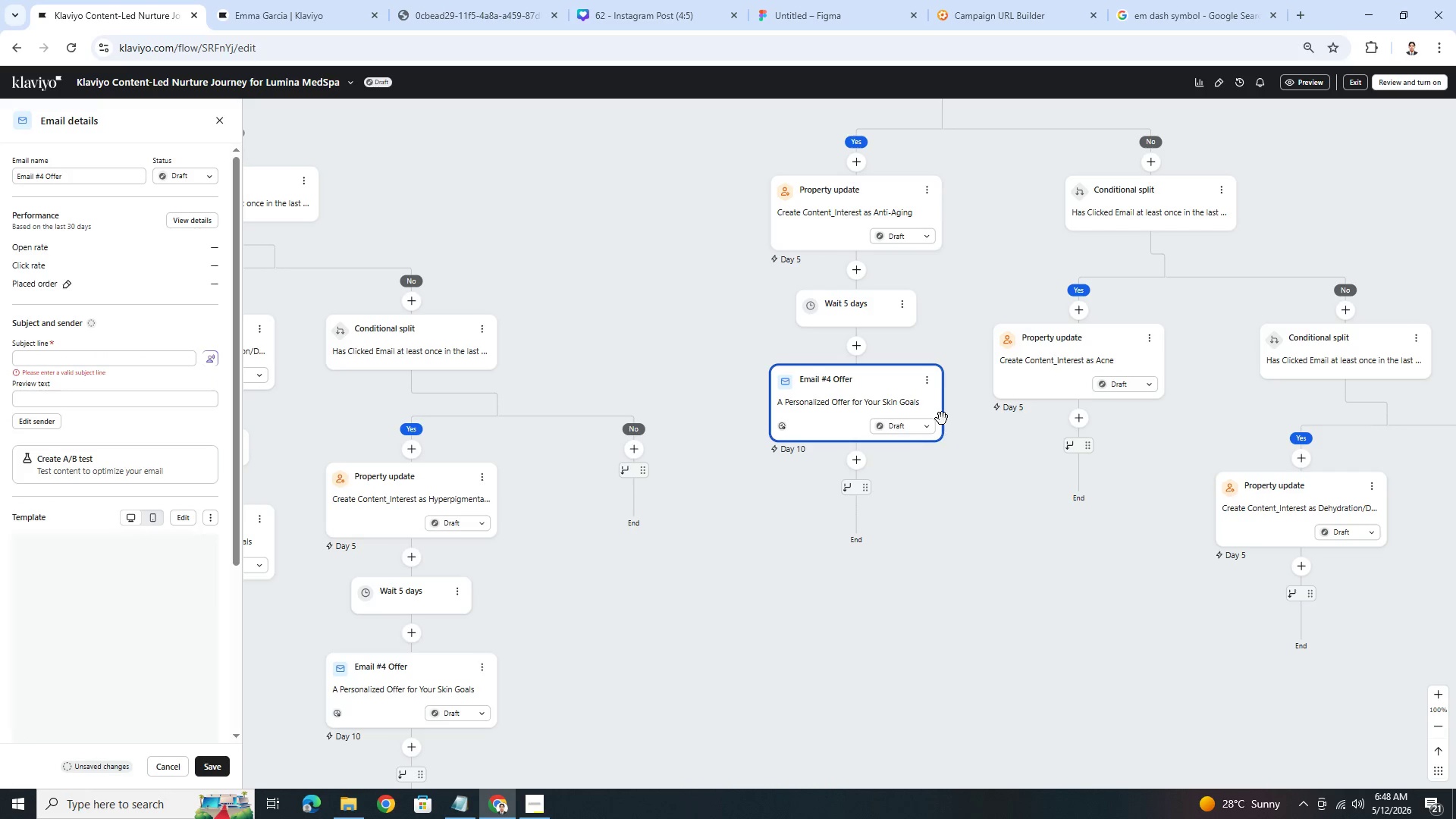 
left_click([925, 378])
 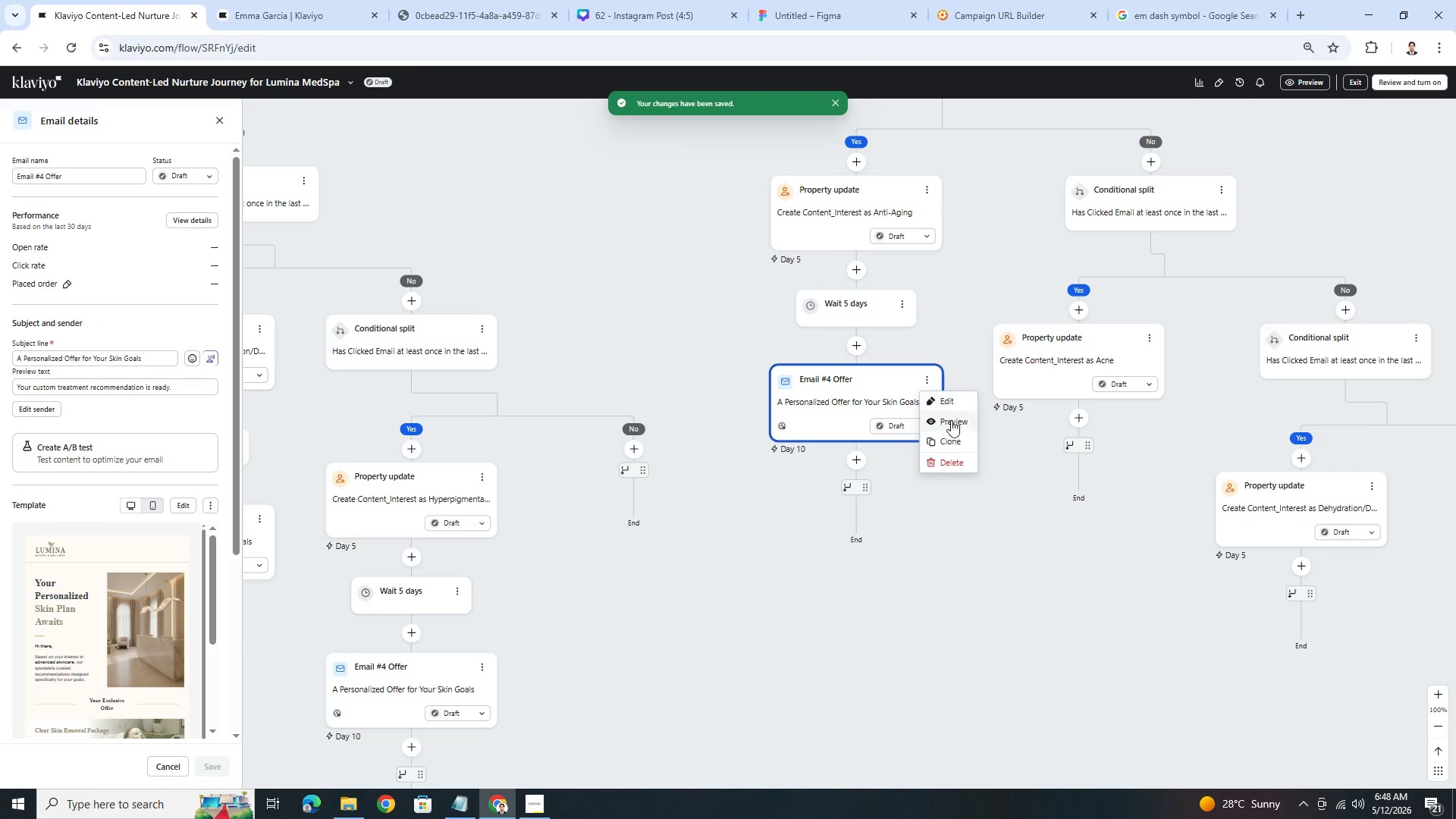 
left_click([955, 439])
 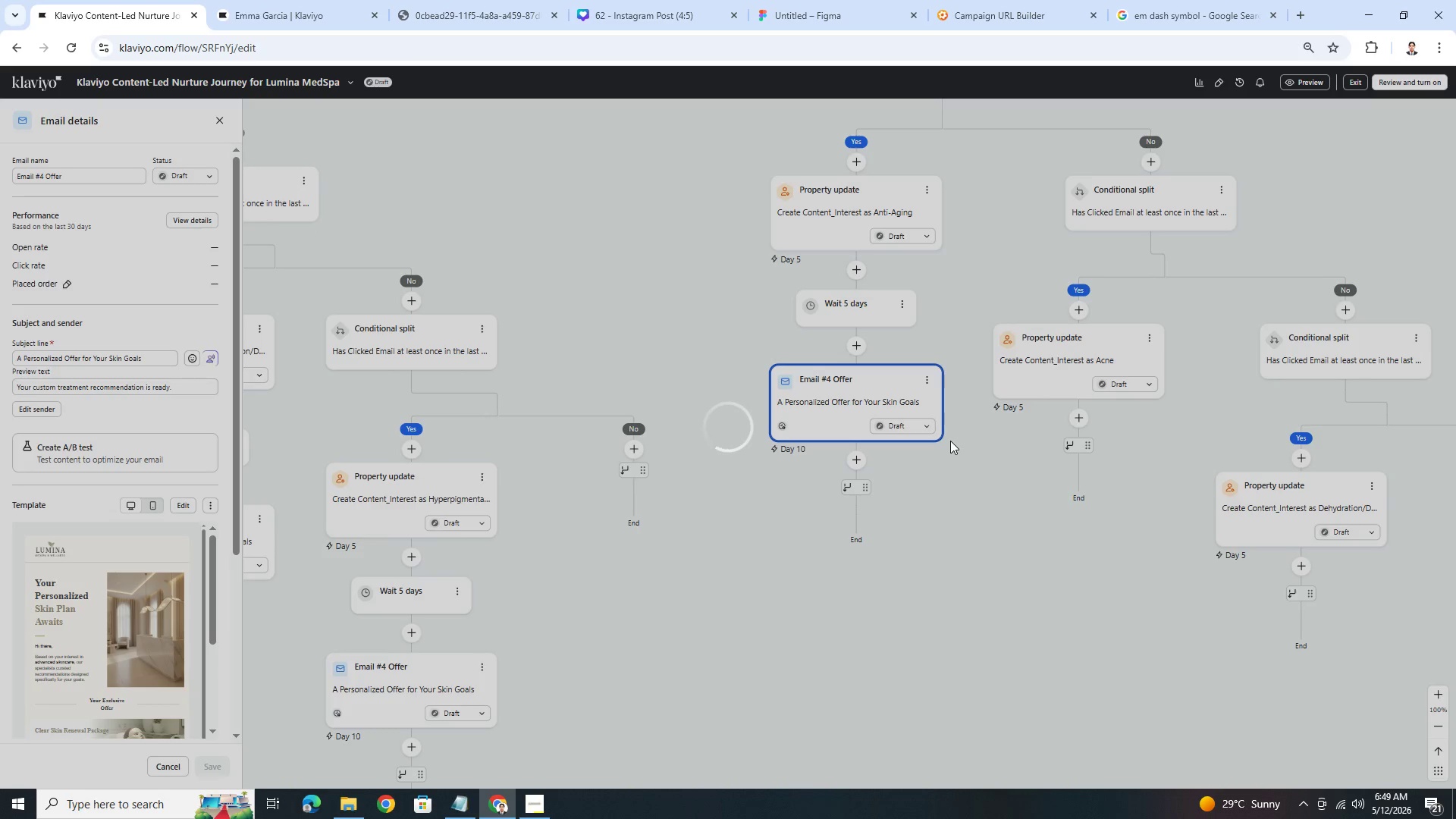 
wait(6.61)
 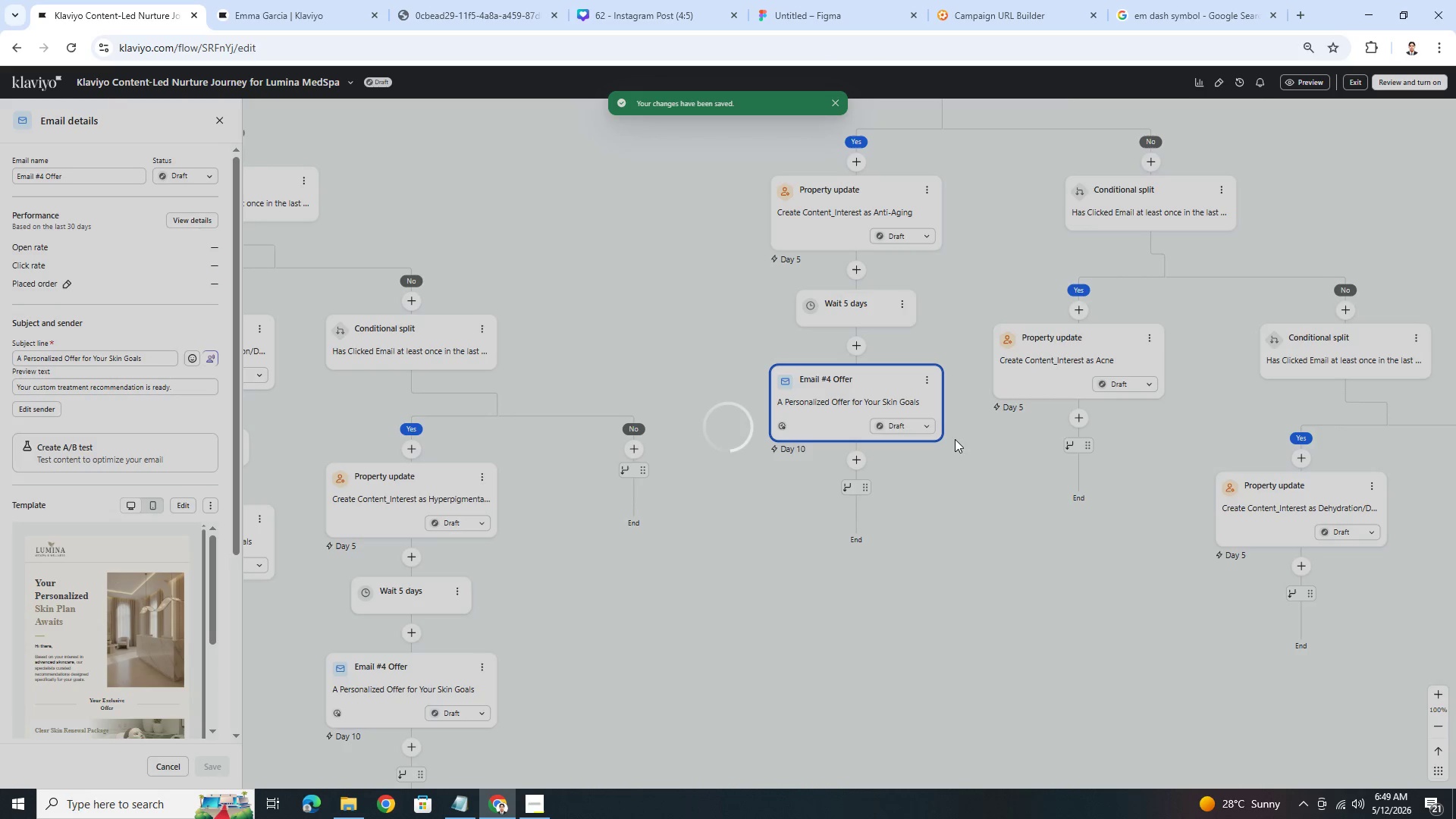 
left_click_drag(start_coordinate=[834, 518], to_coordinate=[1072, 444])
 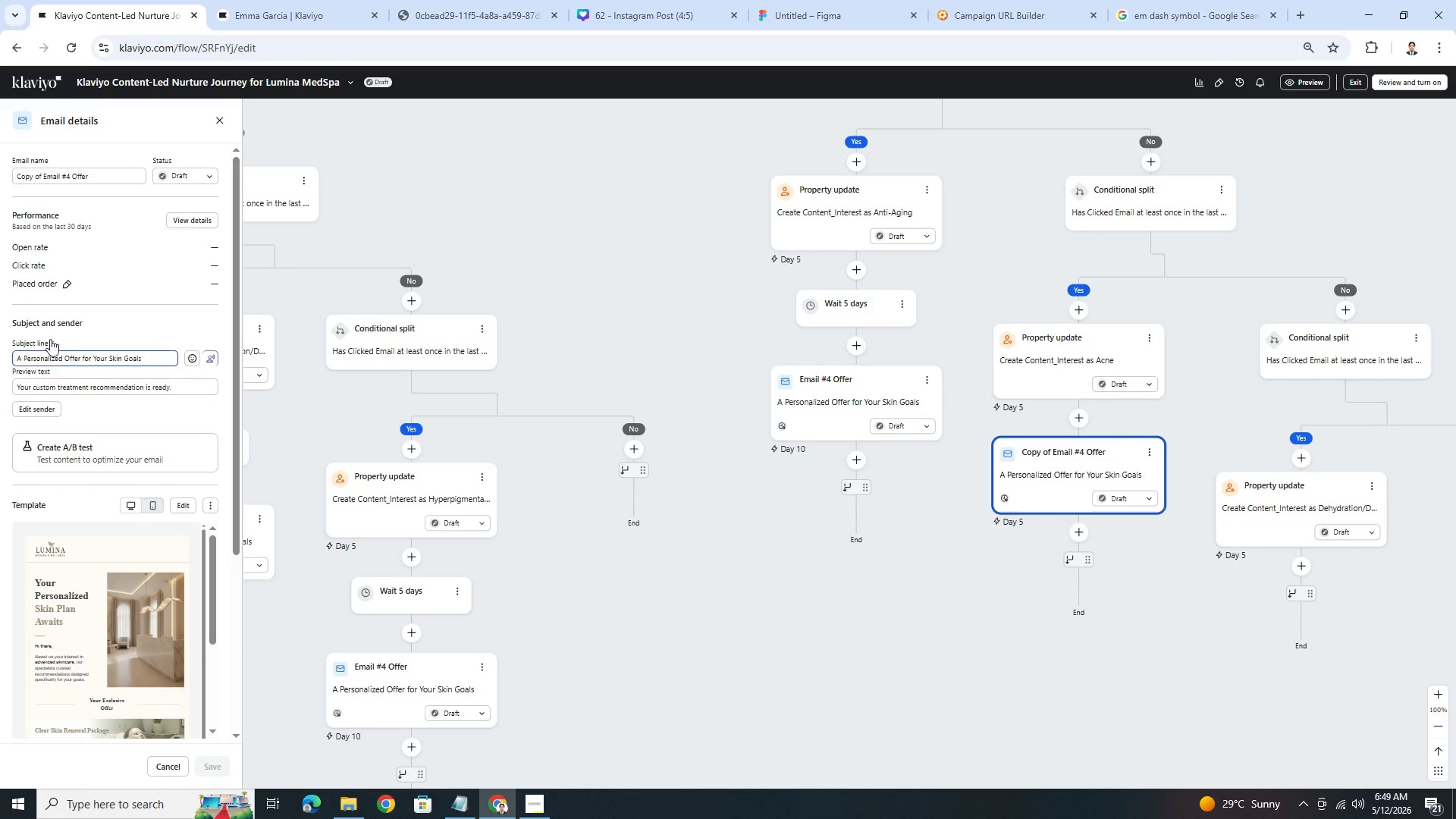 
wait(6.64)
 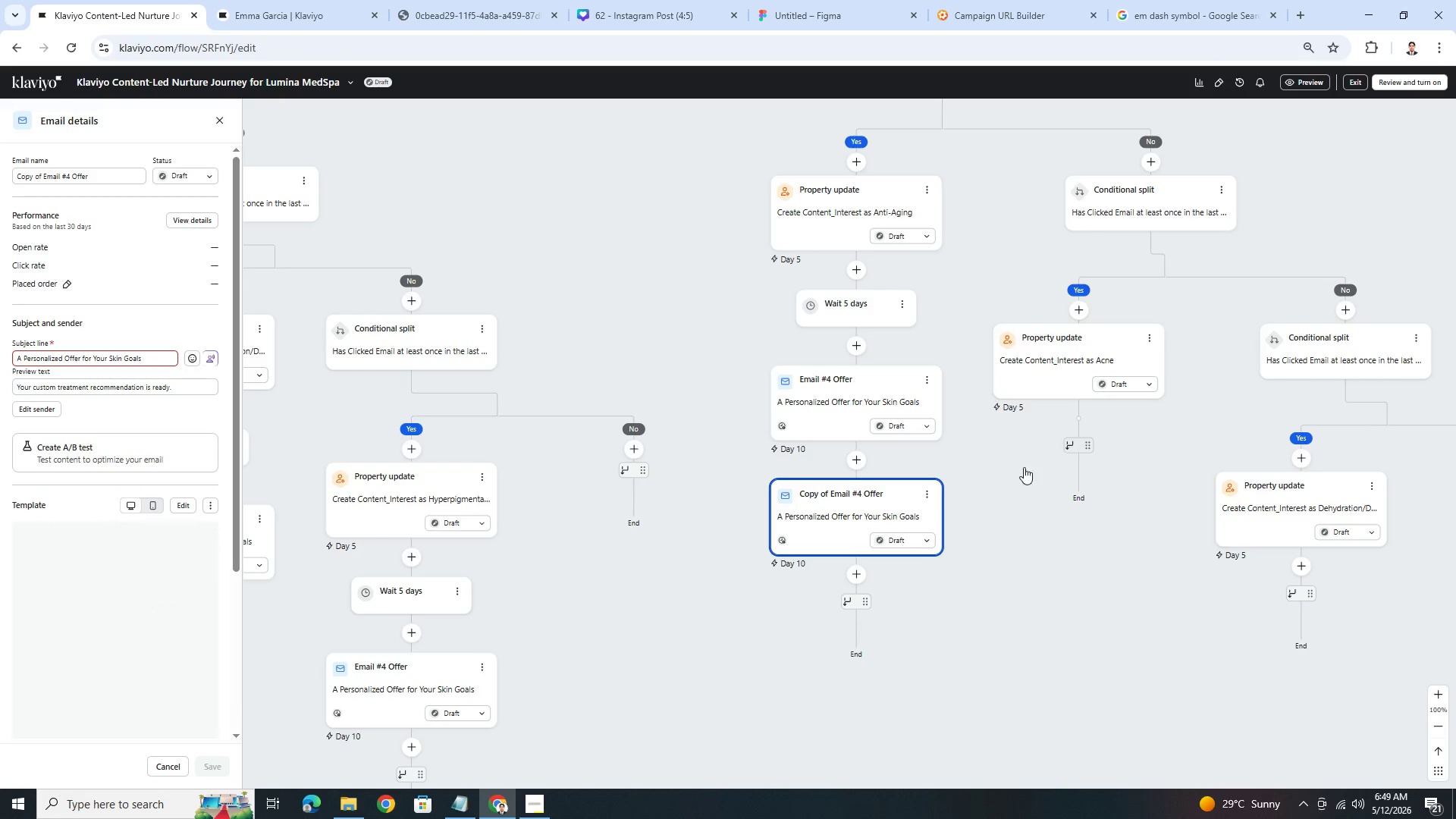 
left_click_drag(start_coordinate=[44, 173], to_coordinate=[0, 177])
 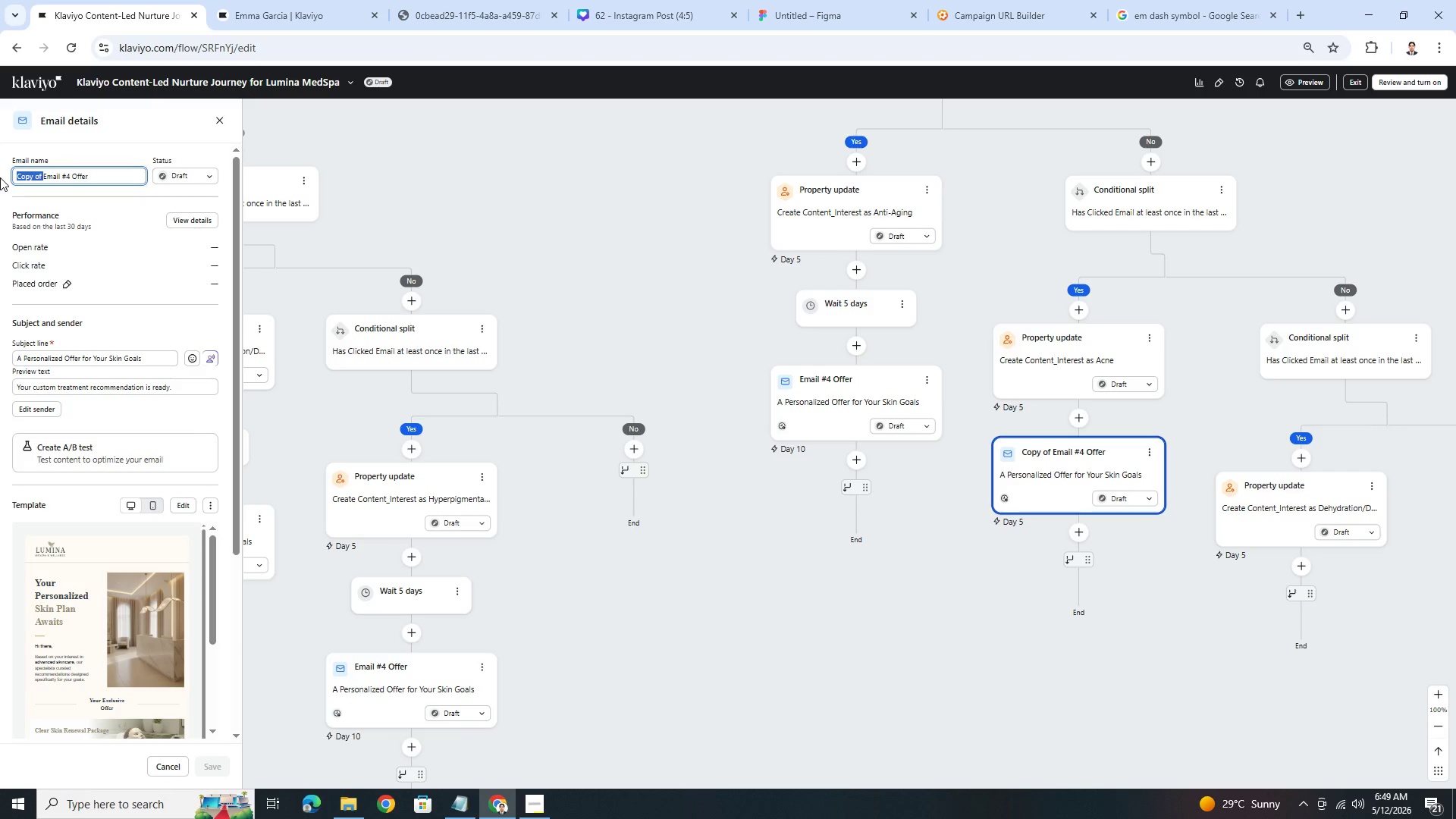 
key(Backspace)
 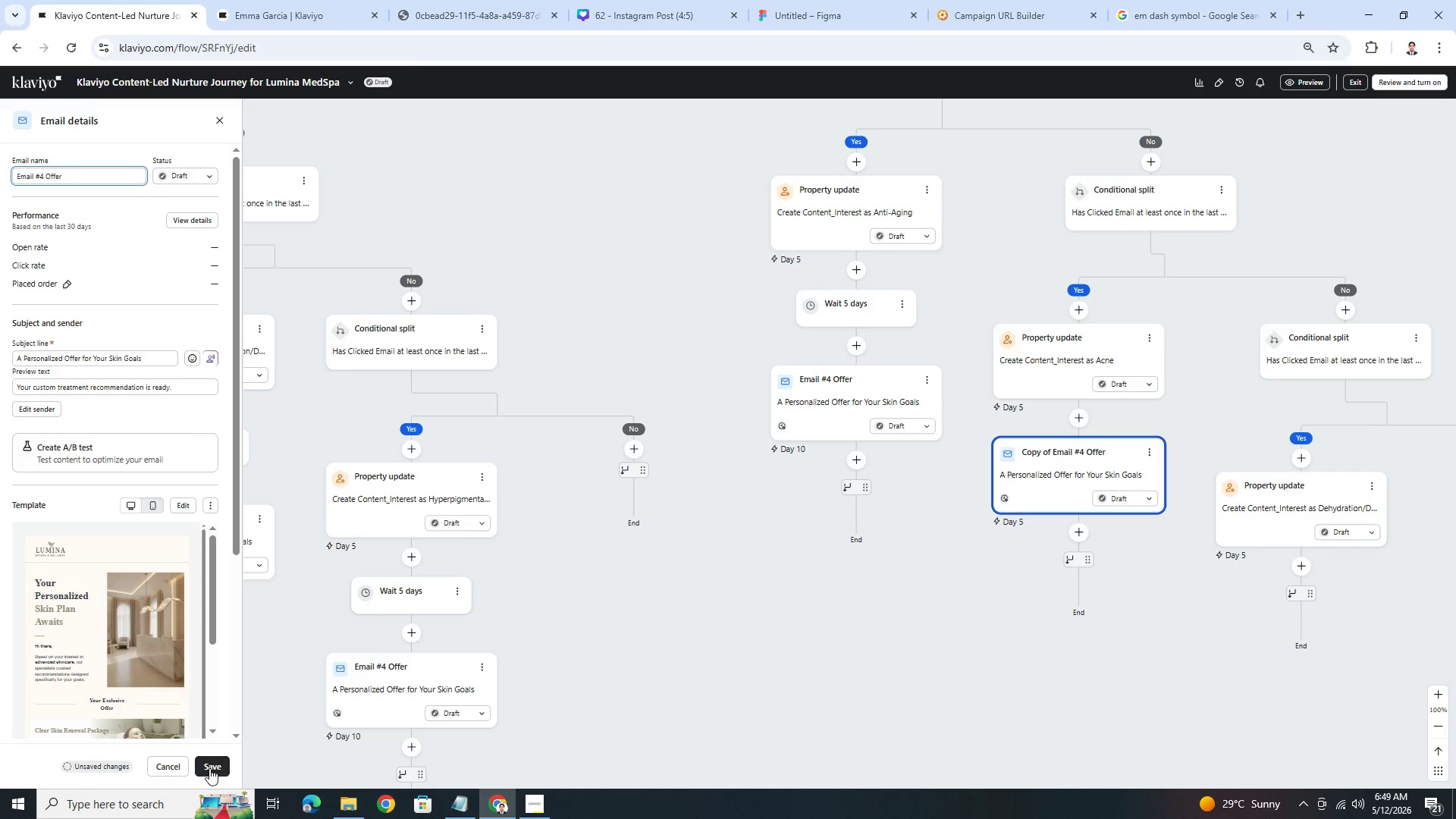 
left_click([212, 768])
 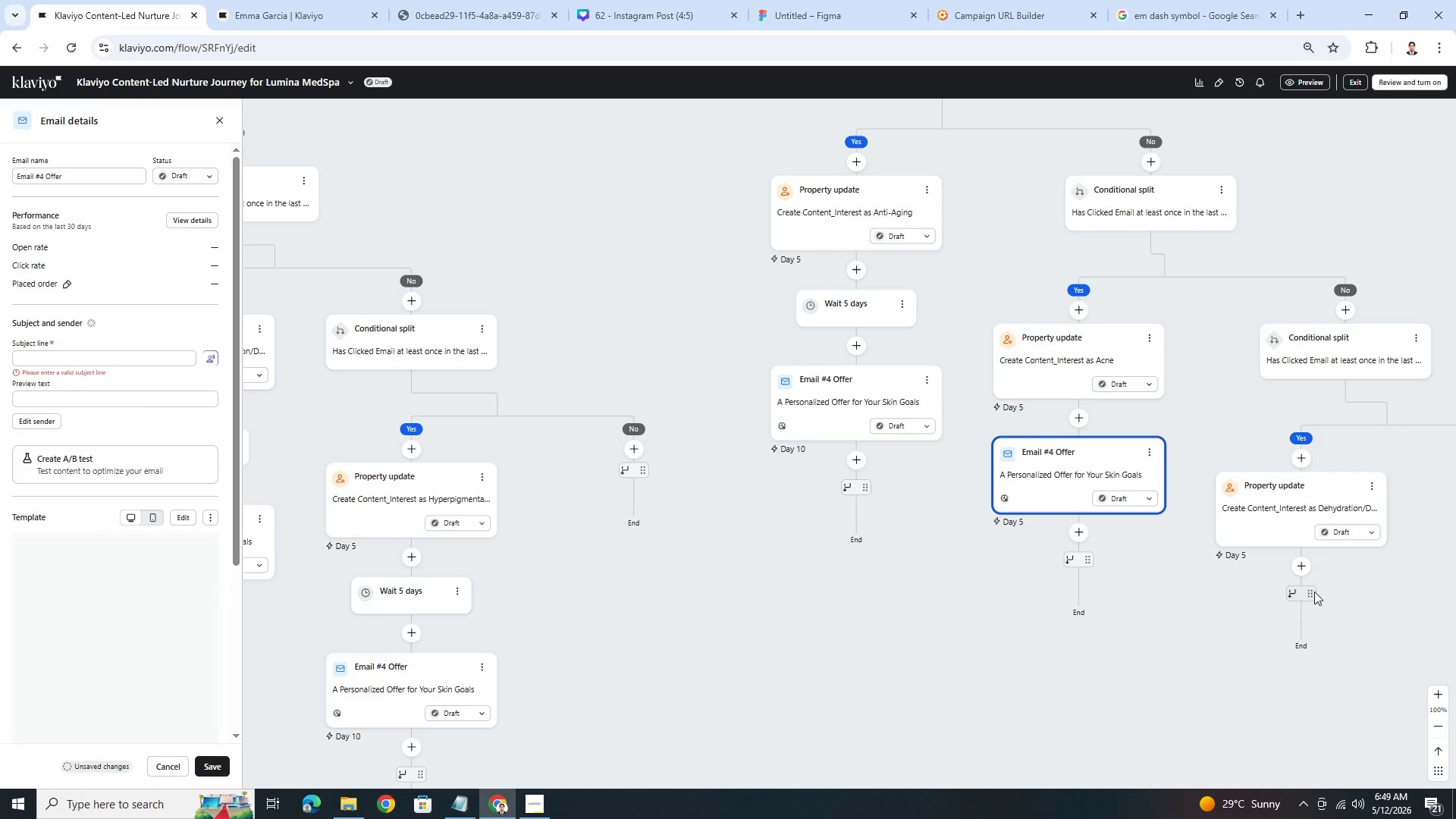 
left_click_drag(start_coordinate=[1233, 643], to_coordinate=[758, 510])
 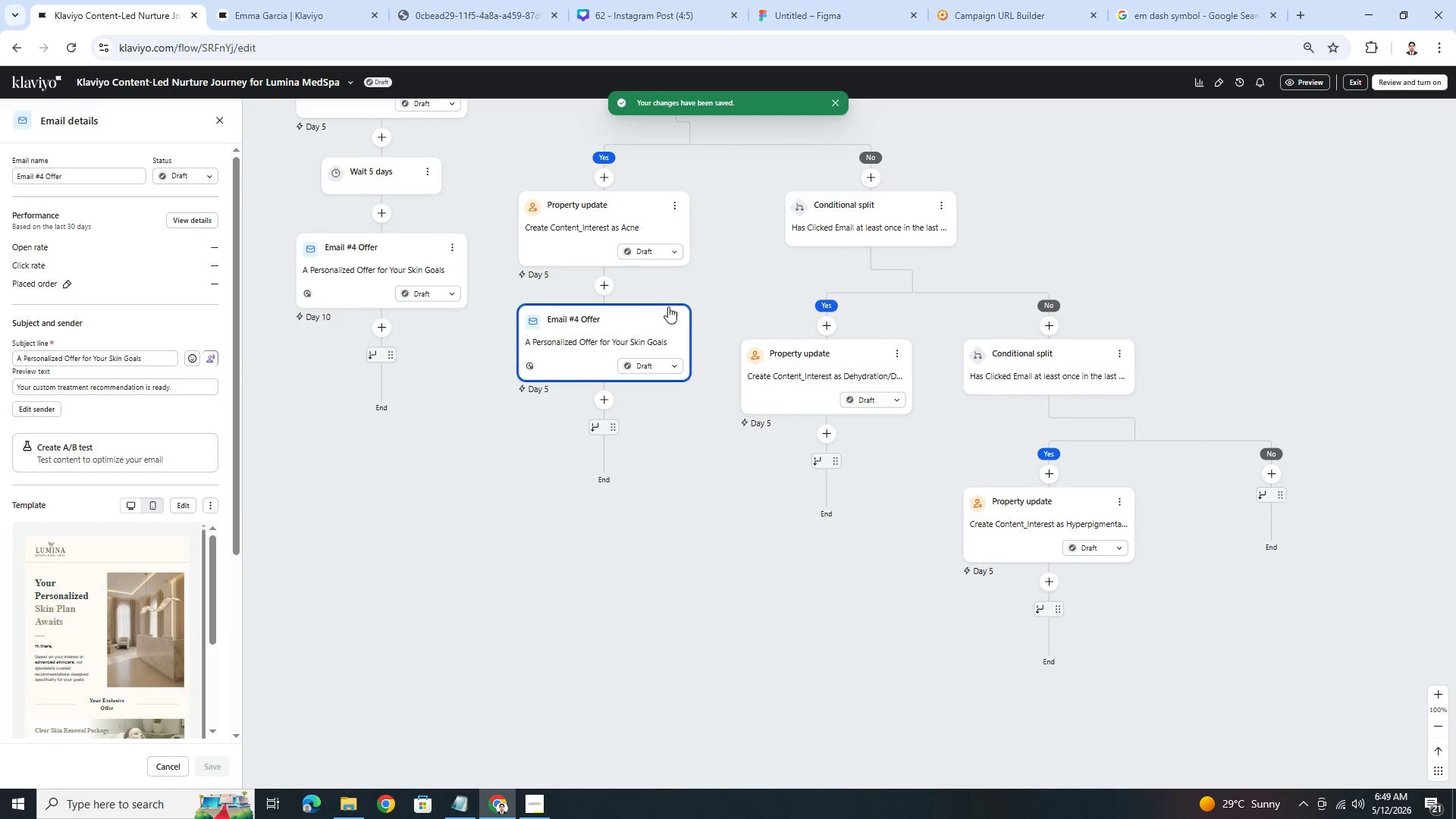 
left_click([678, 318])
 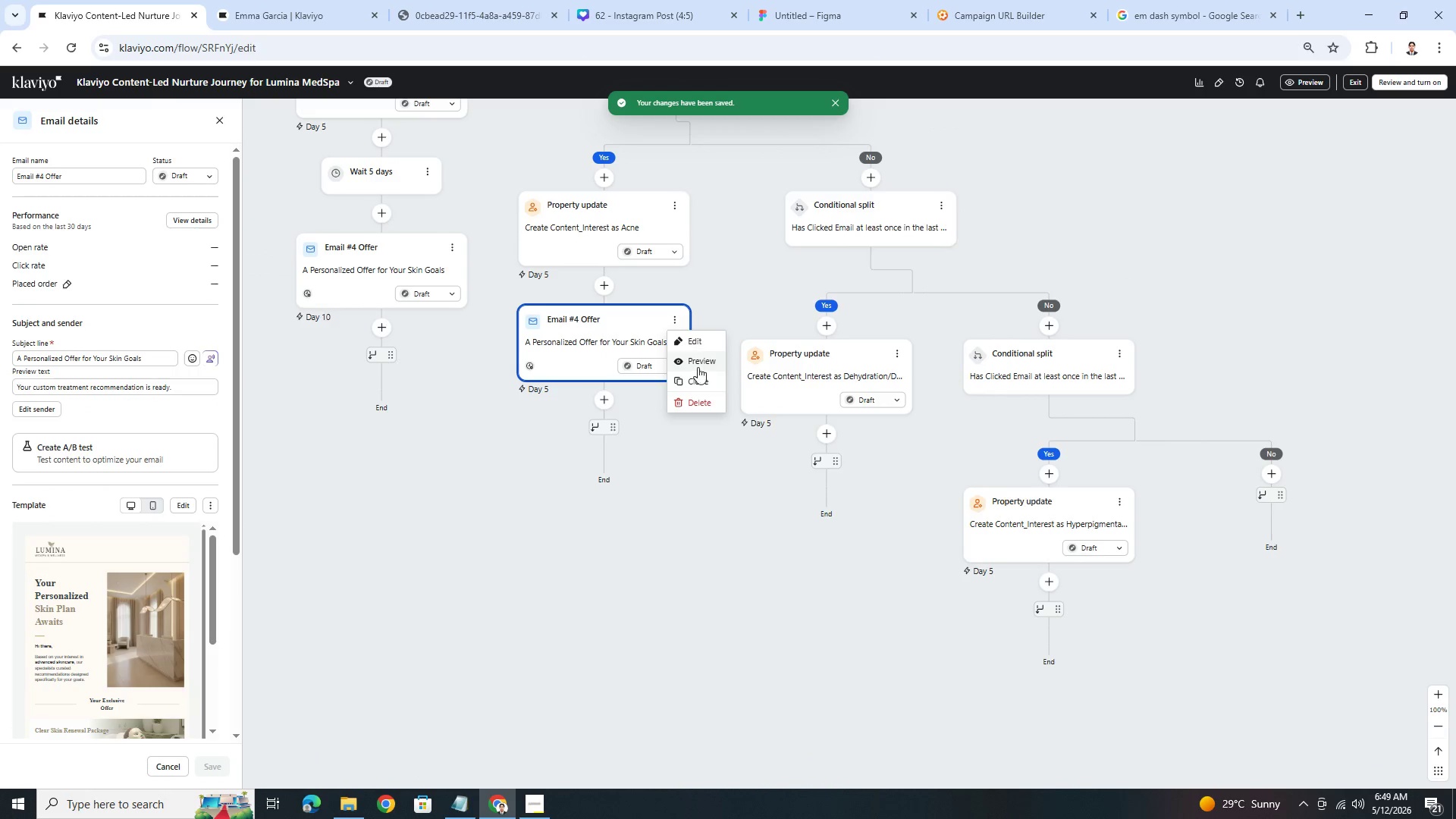 
left_click([700, 375])
 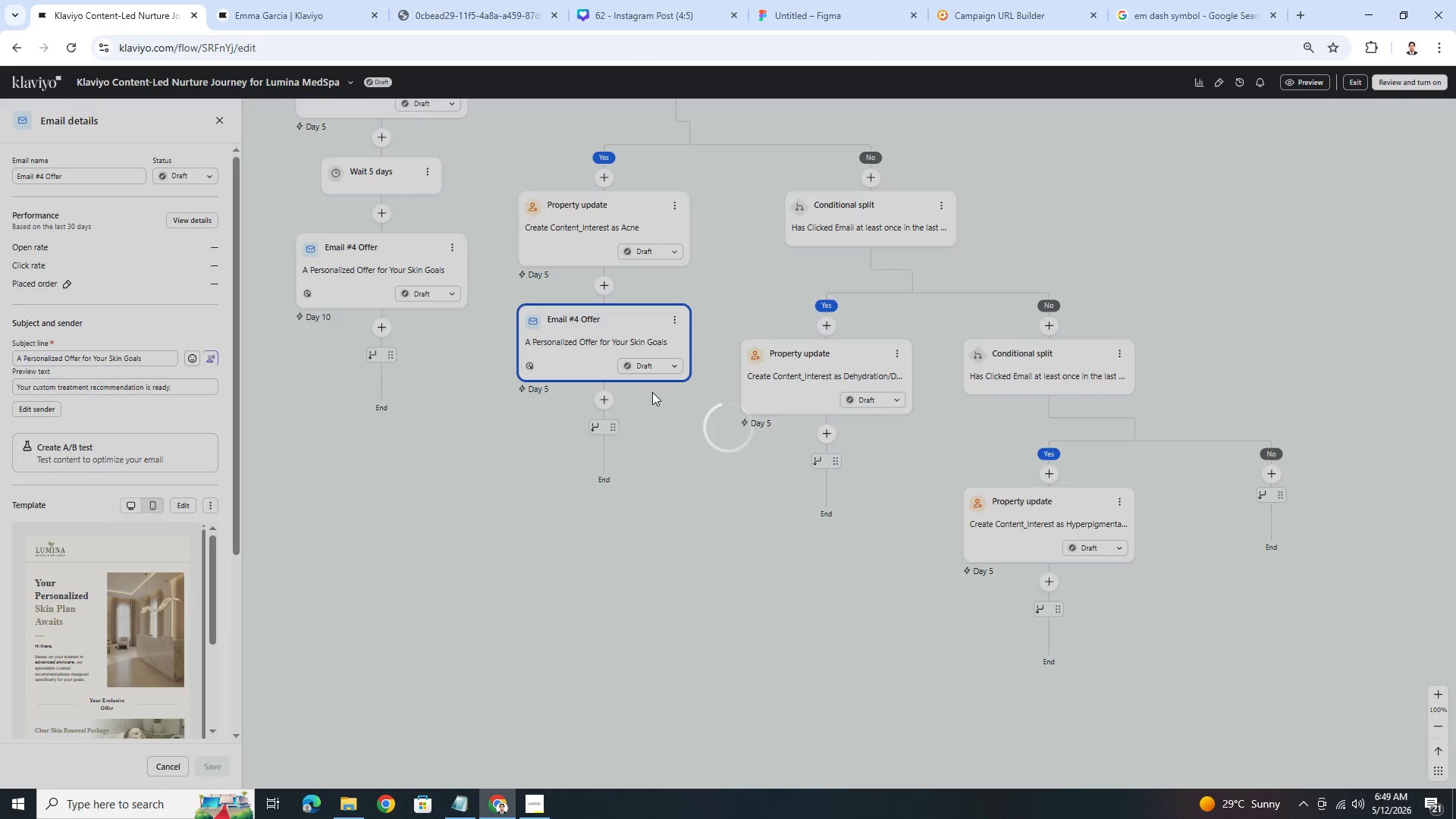 
wait(8.05)
 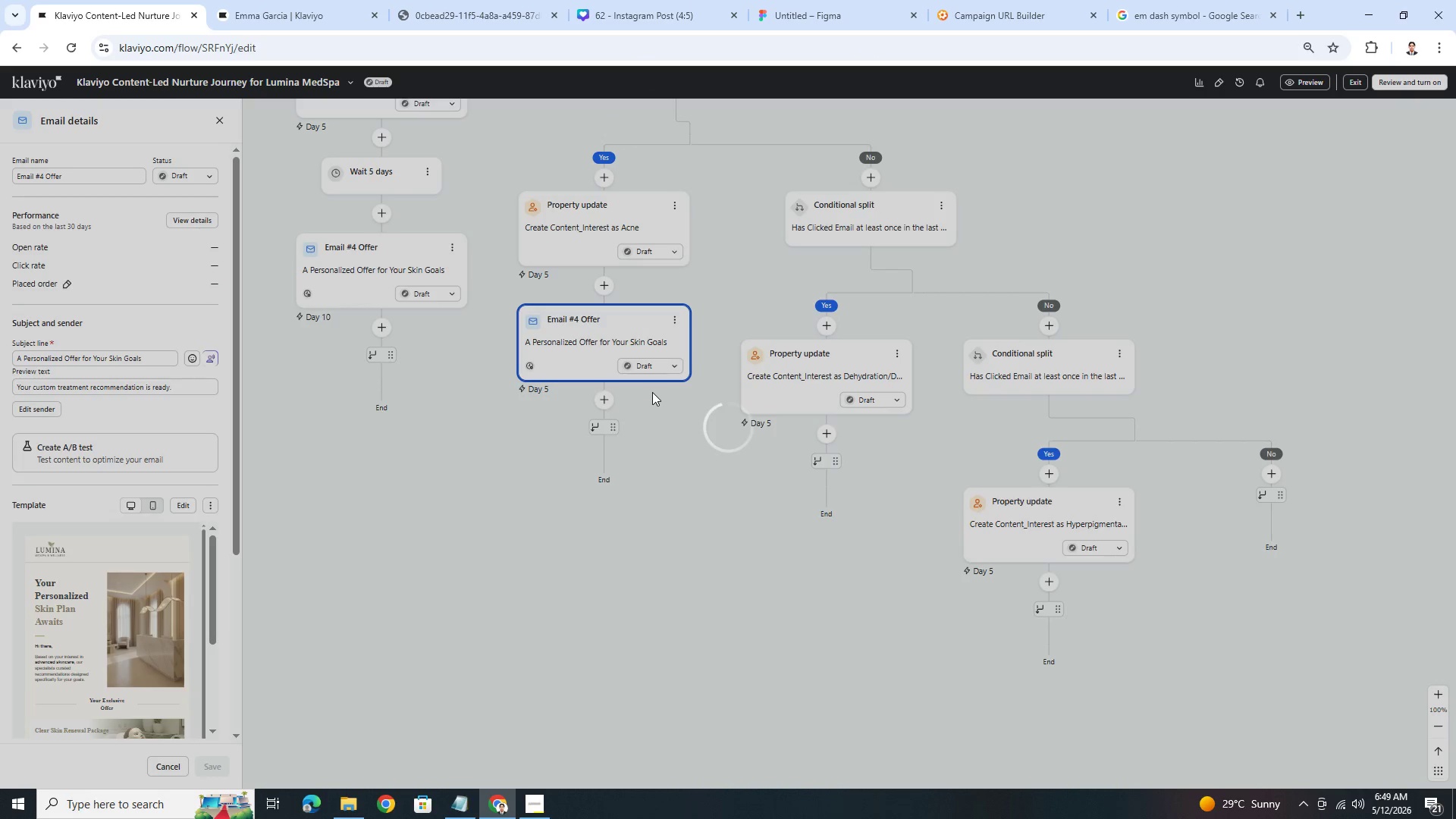 
left_click_drag(start_coordinate=[563, 439], to_coordinate=[802, 451])
 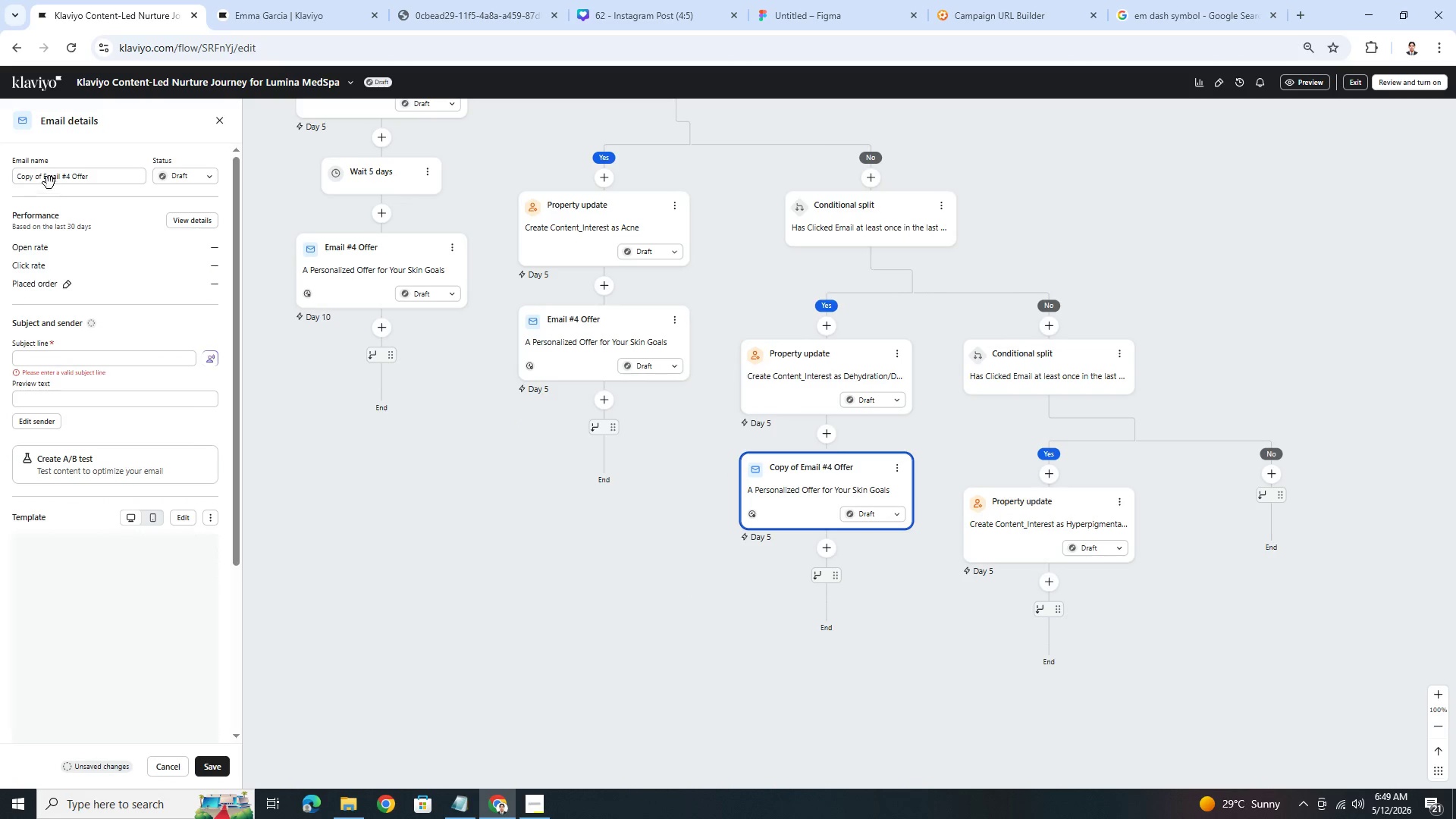 
left_click_drag(start_coordinate=[42, 174], to_coordinate=[0, 174])
 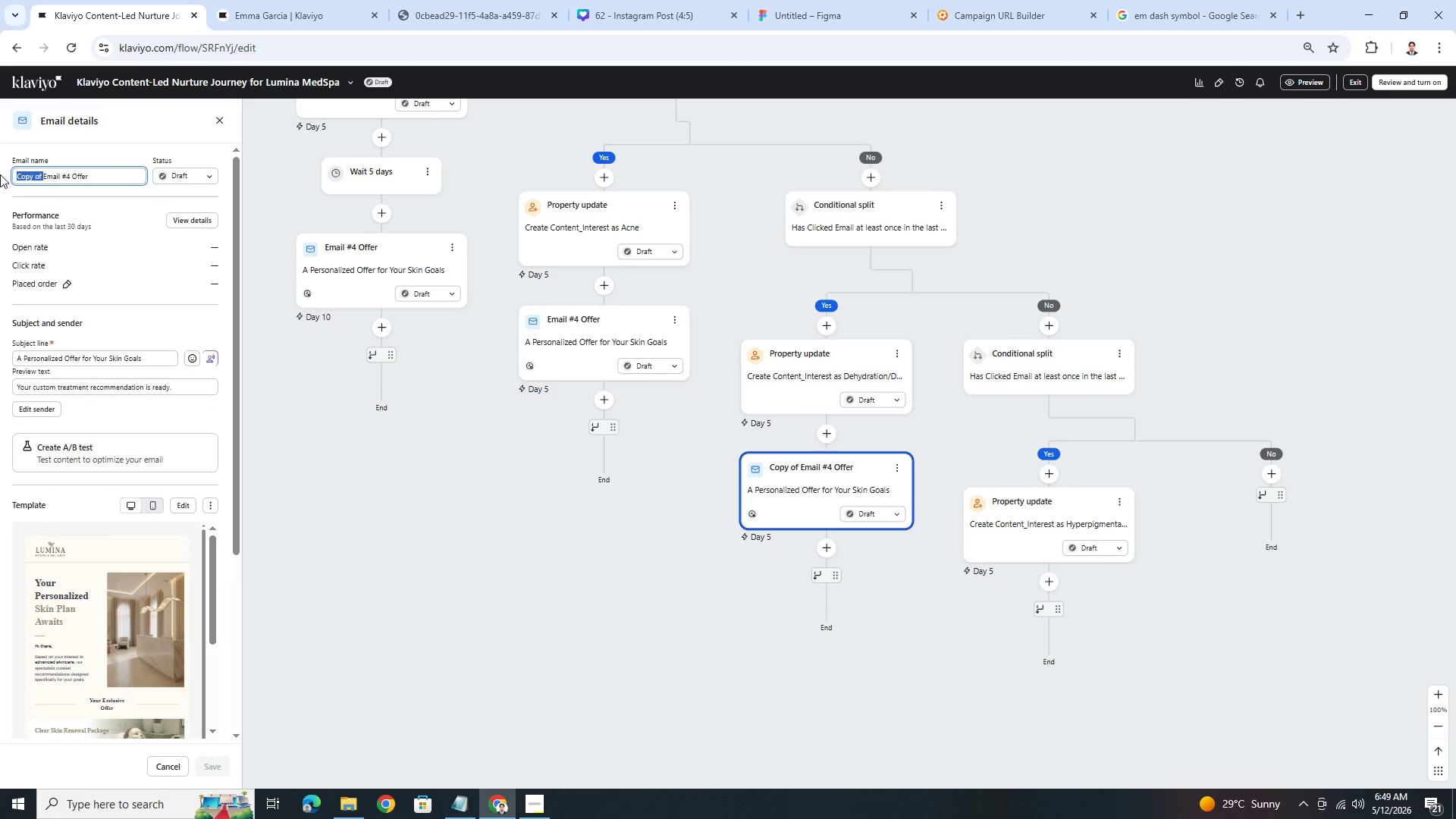 
key(Backspace)
 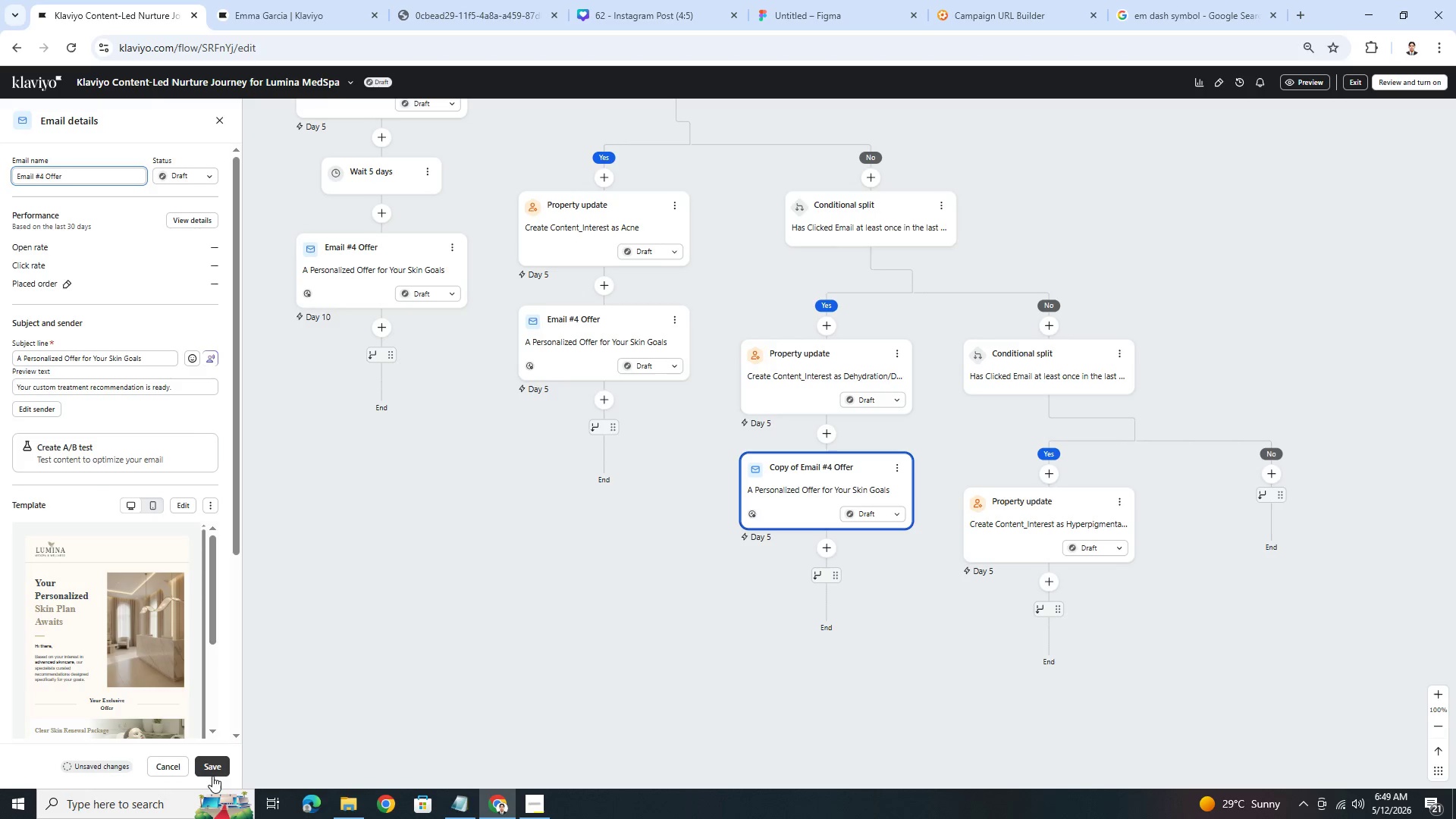 
left_click([211, 769])
 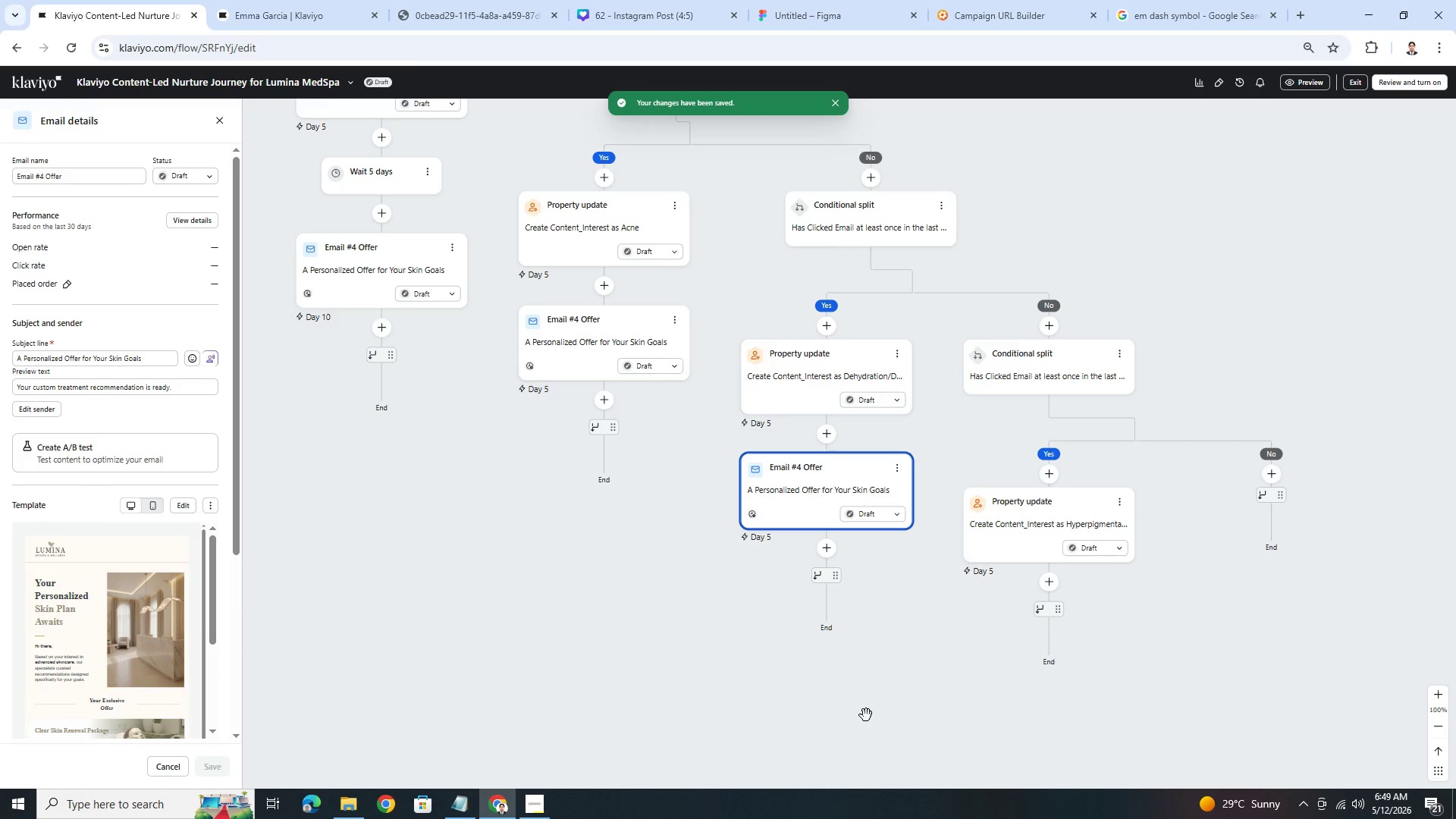 
left_click_drag(start_coordinate=[975, 673], to_coordinate=[887, 661])
 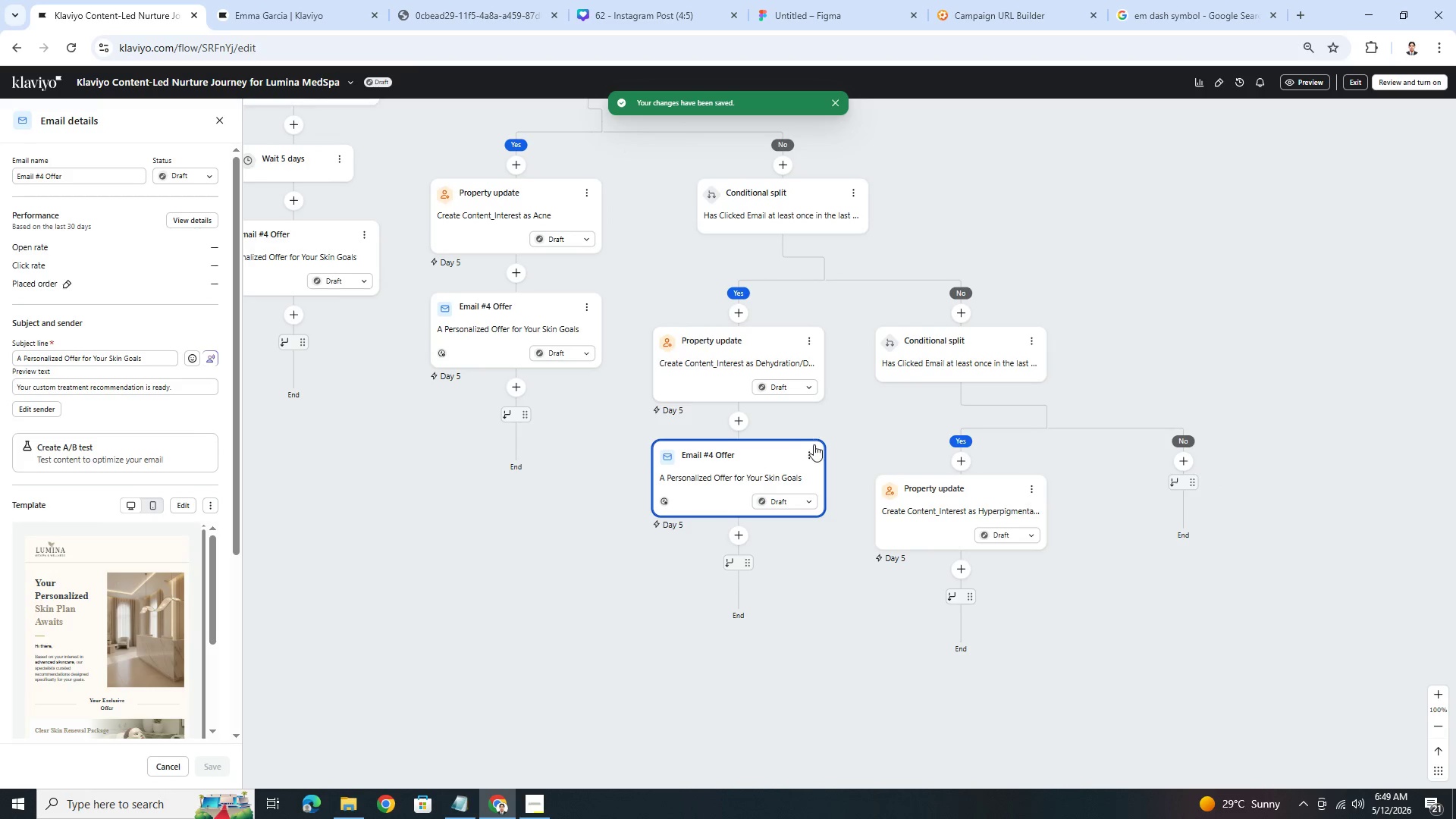 
left_click([815, 454])
 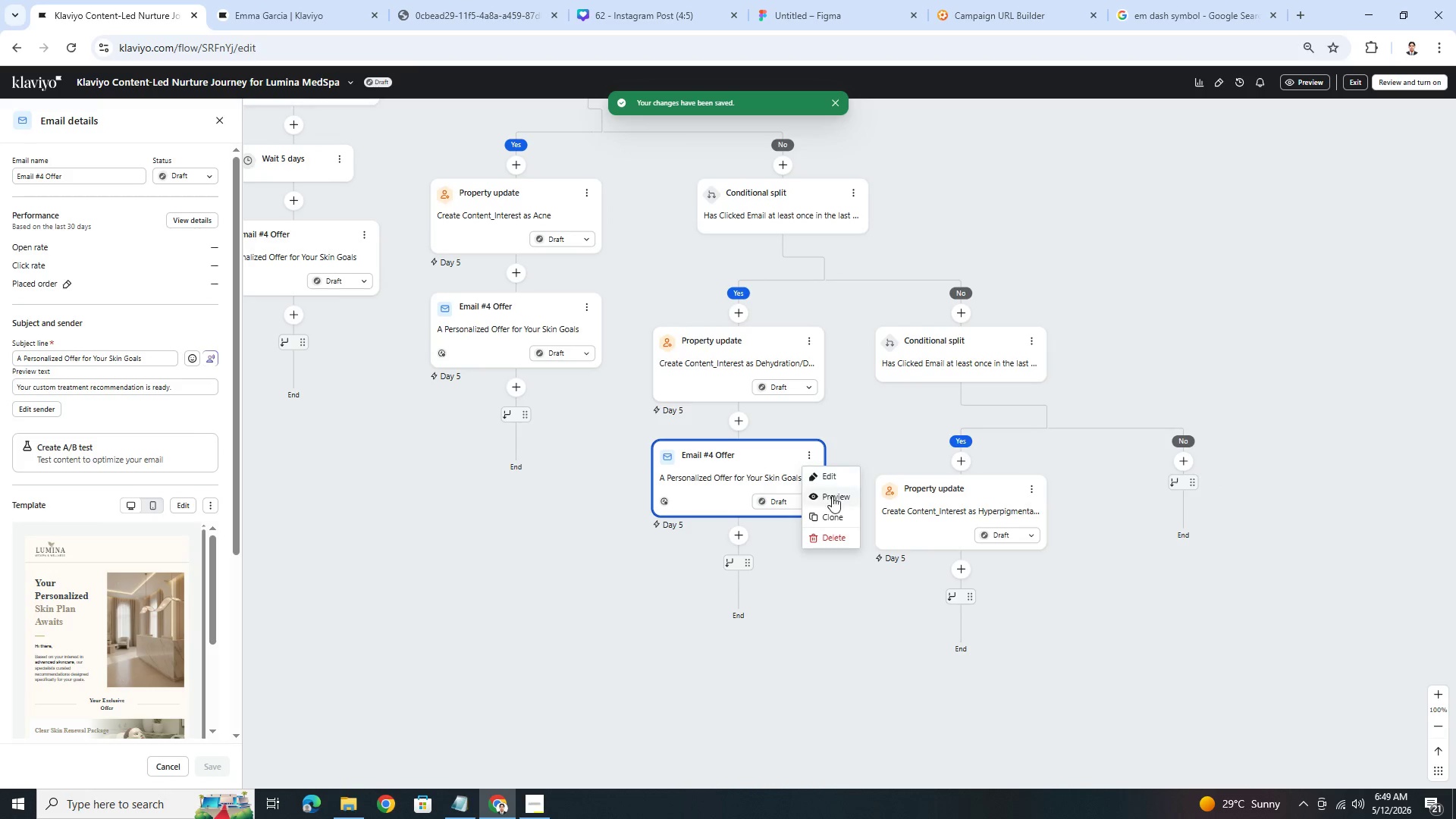 
left_click([834, 519])
 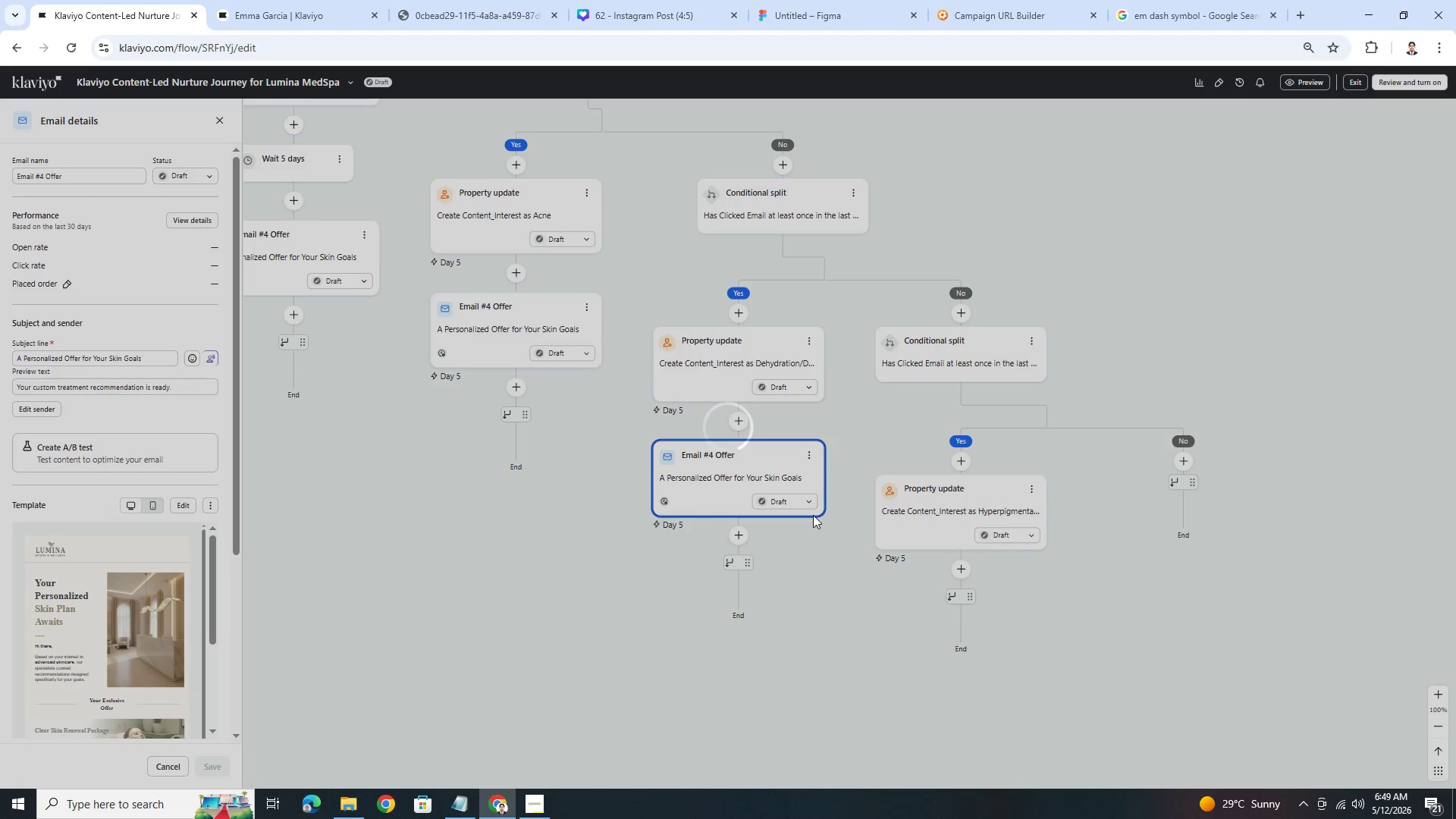 
wait(6.06)
 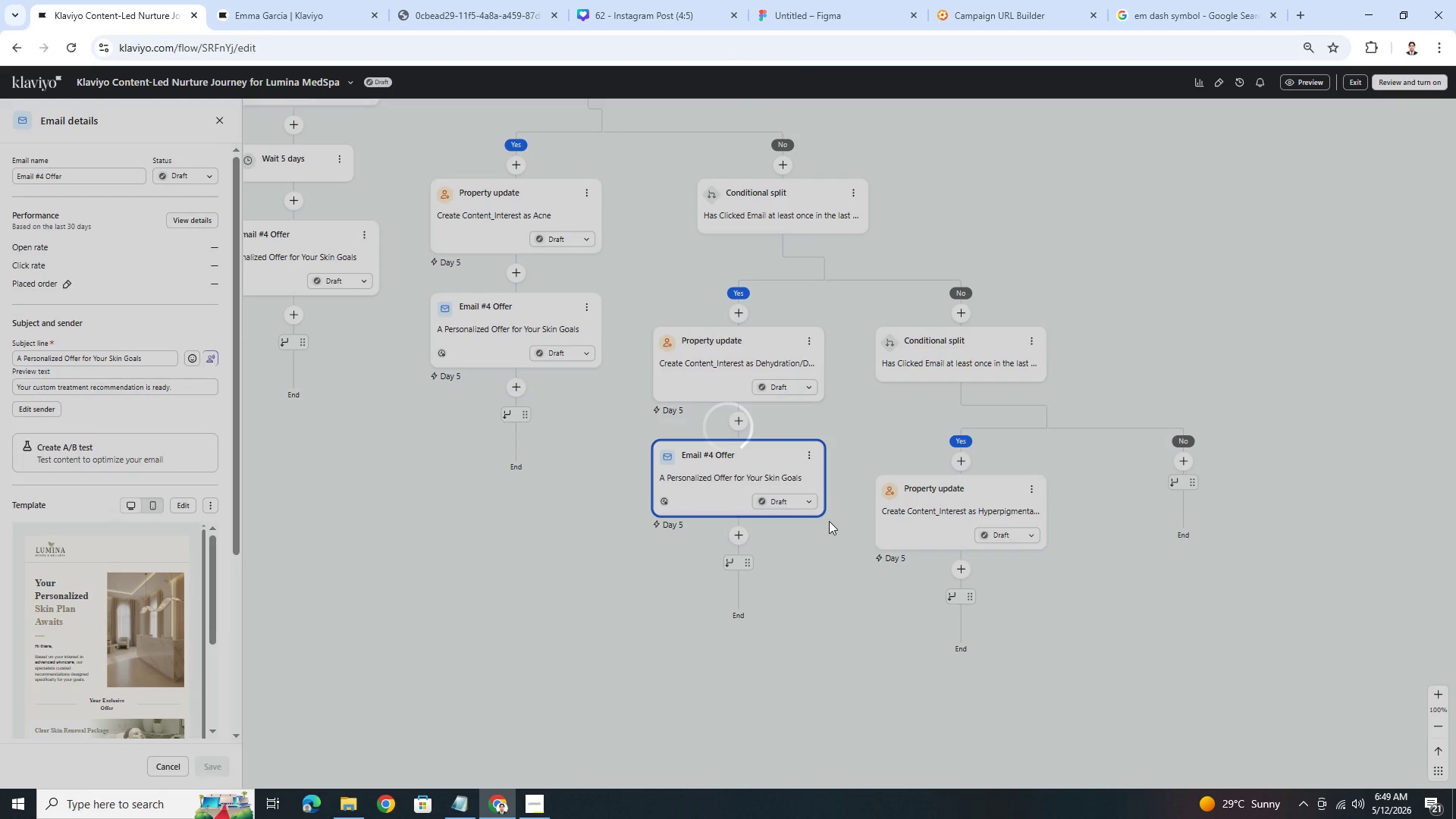 
left_click_drag(start_coordinate=[696, 570], to_coordinate=[927, 566])
 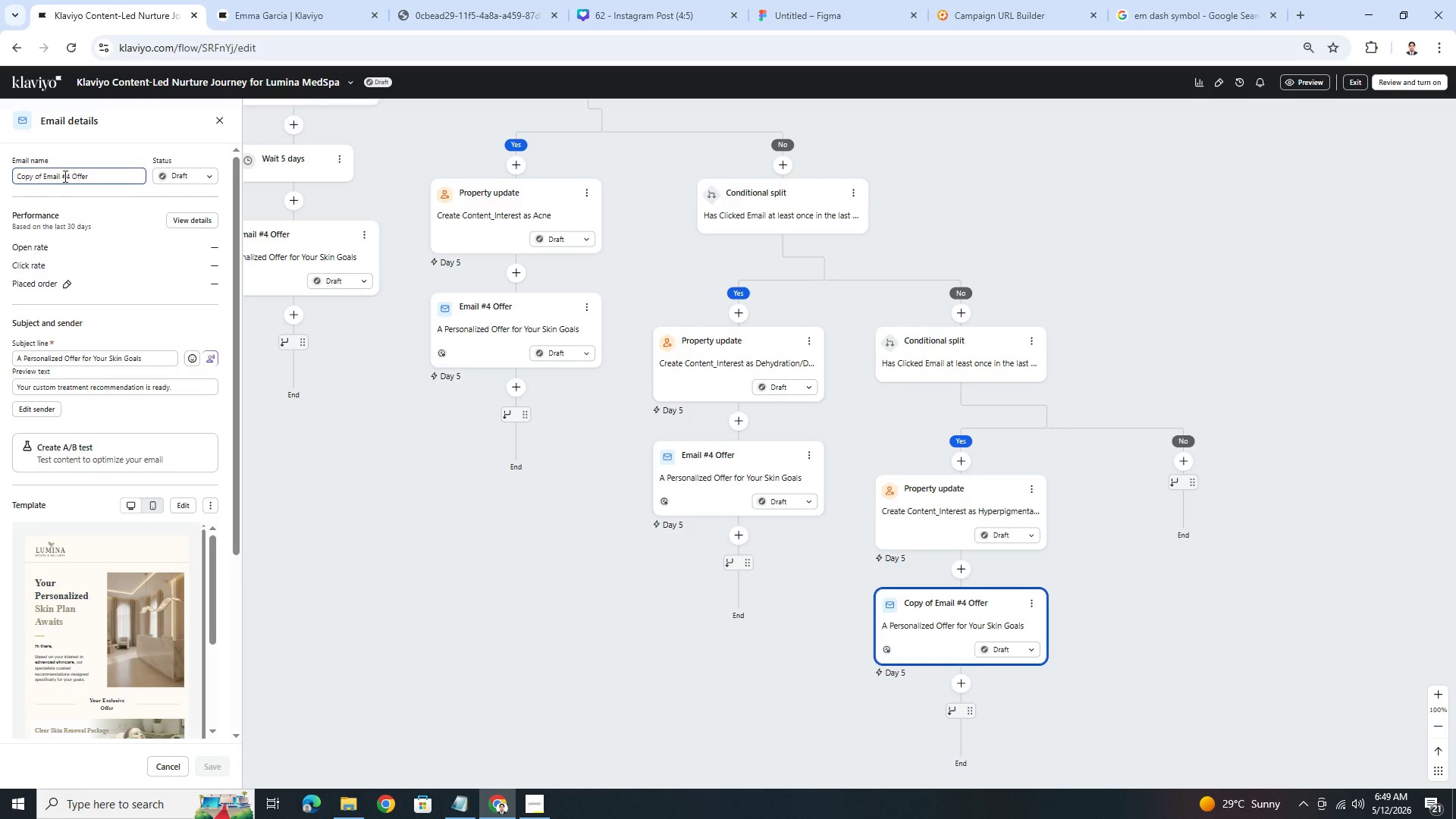 
wait(5.56)
 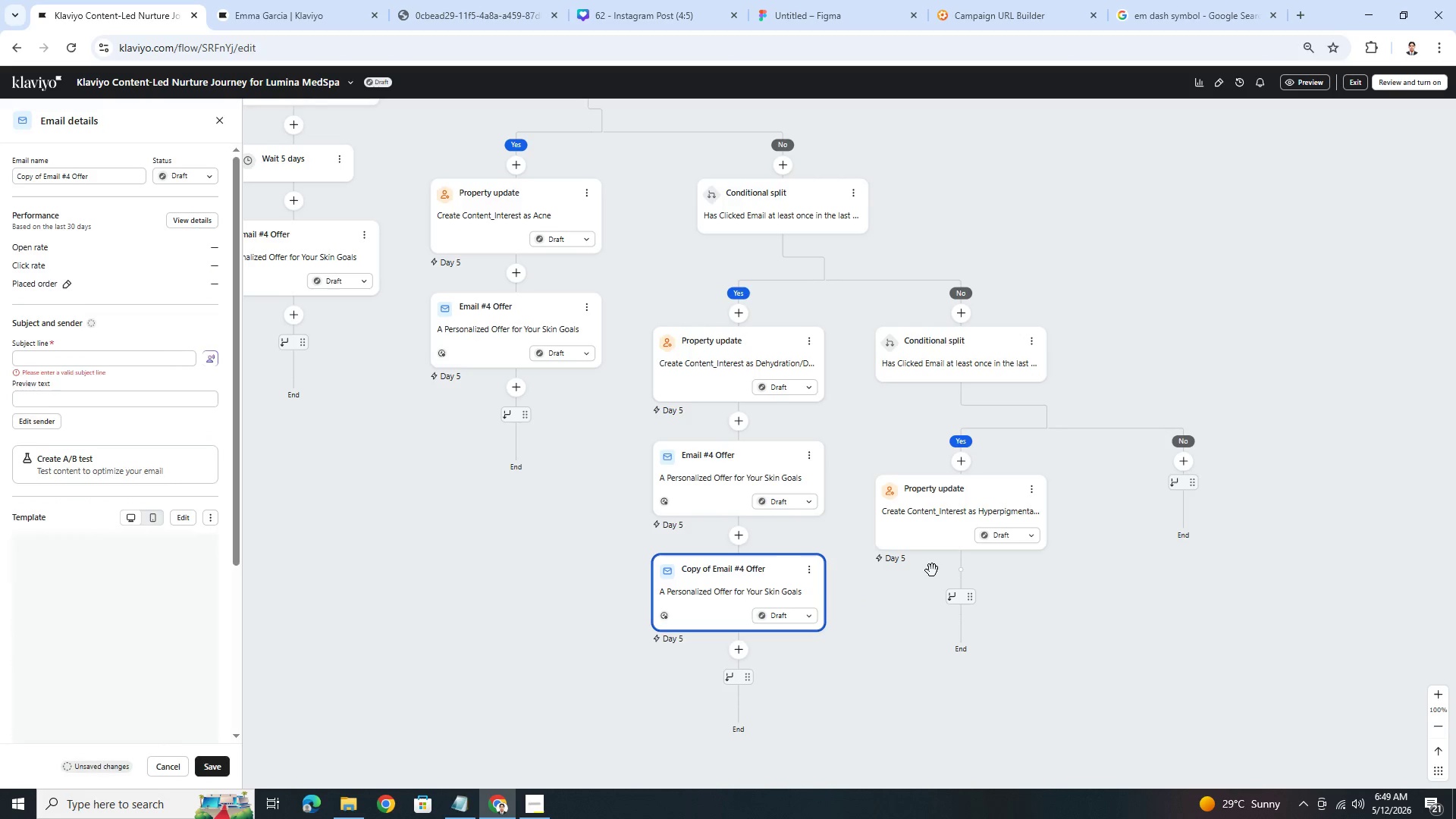 
left_click_drag(start_coordinate=[42, 174], to_coordinate=[0, 178])
 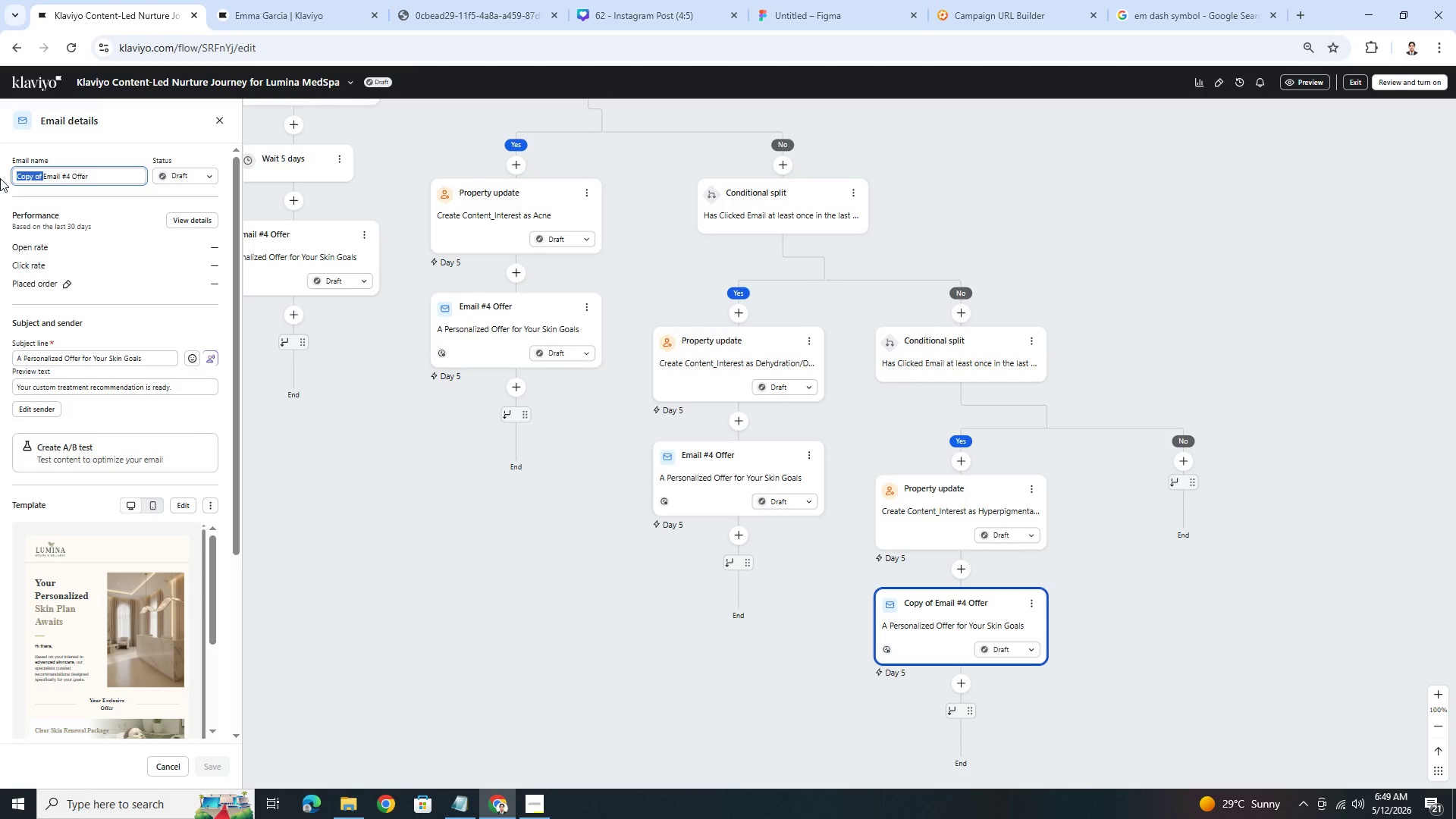 
key(Backspace)
 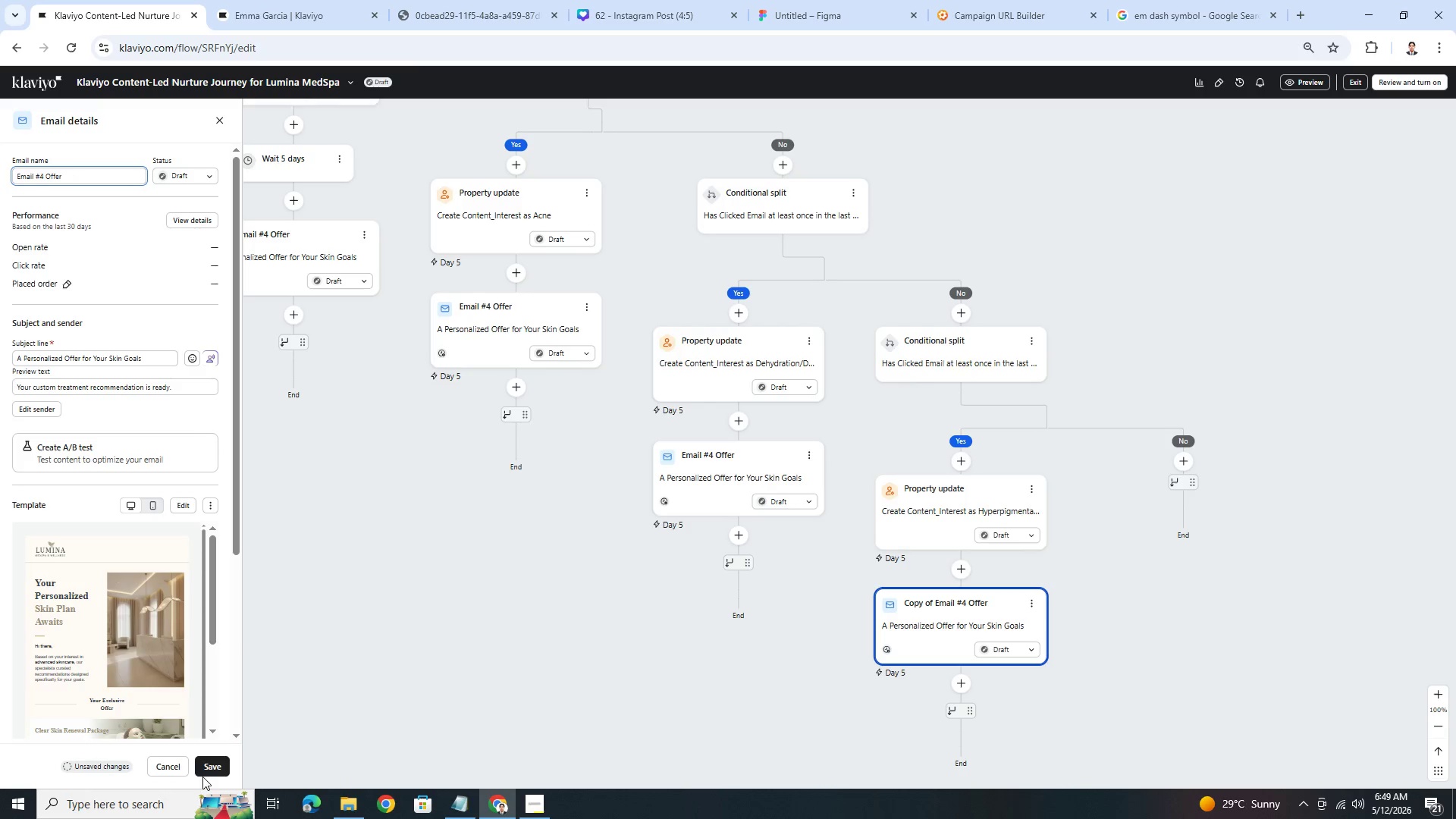 
left_click([209, 752])
 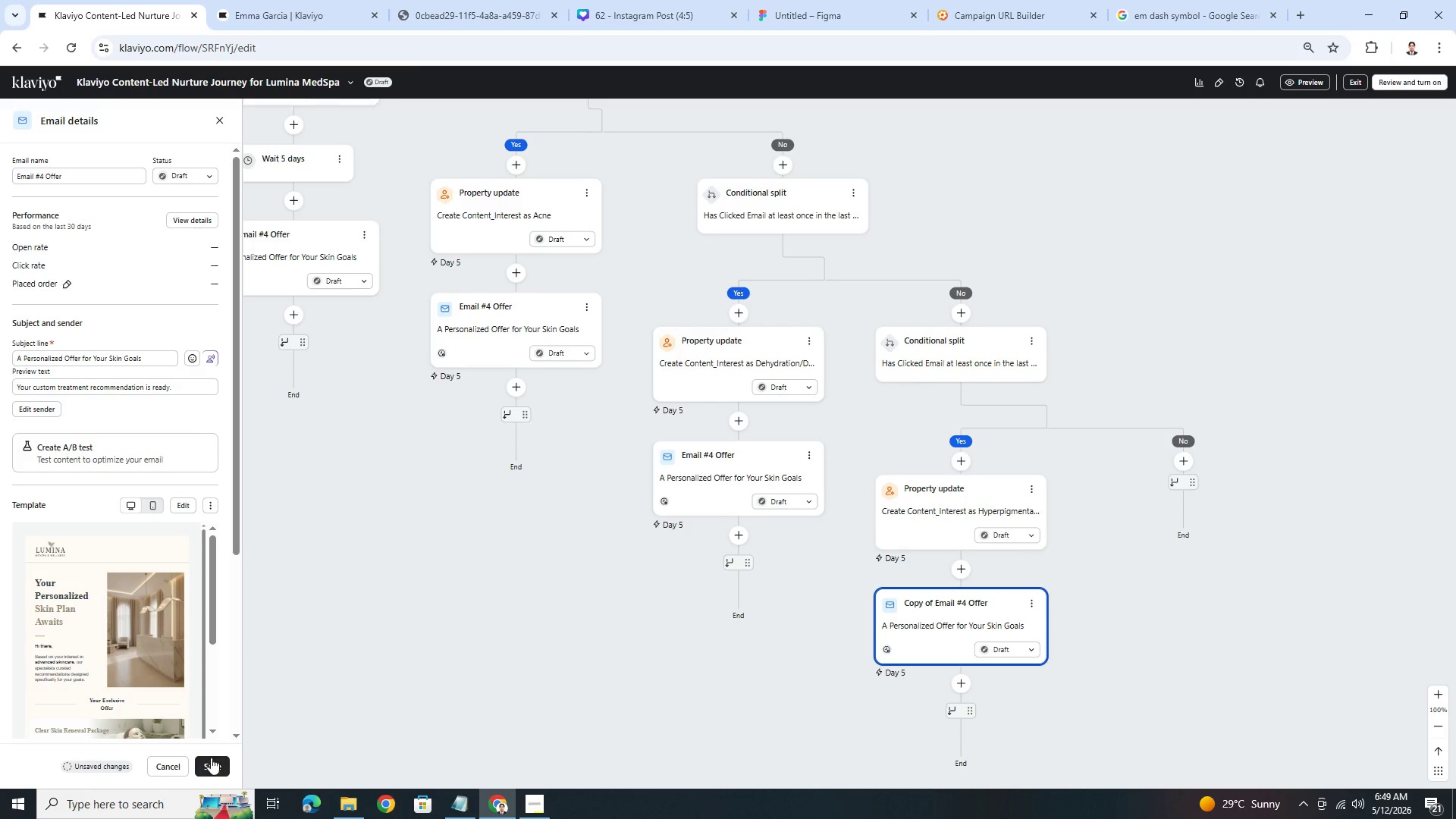 
left_click([212, 758])
 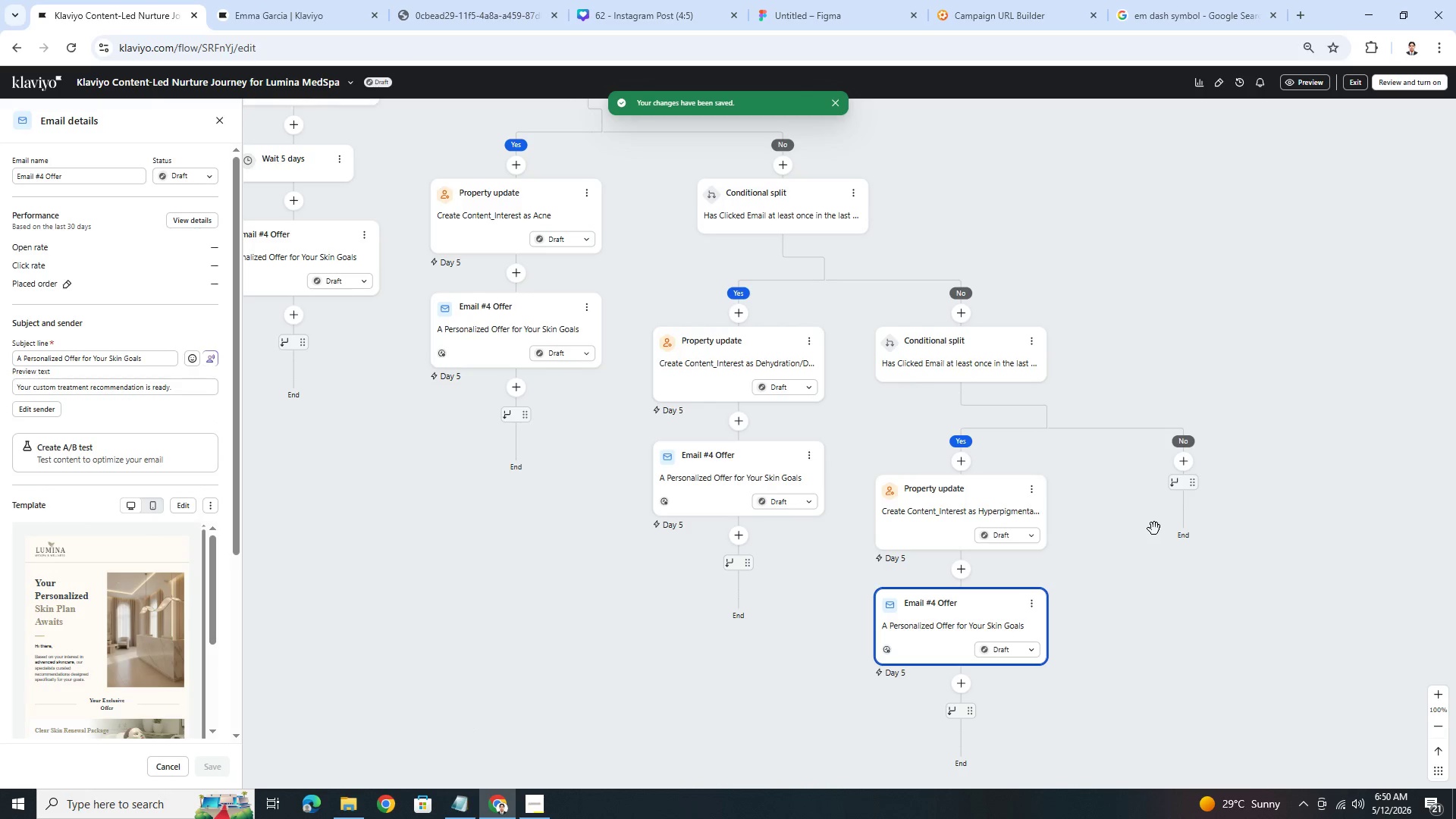 
wait(5.08)
 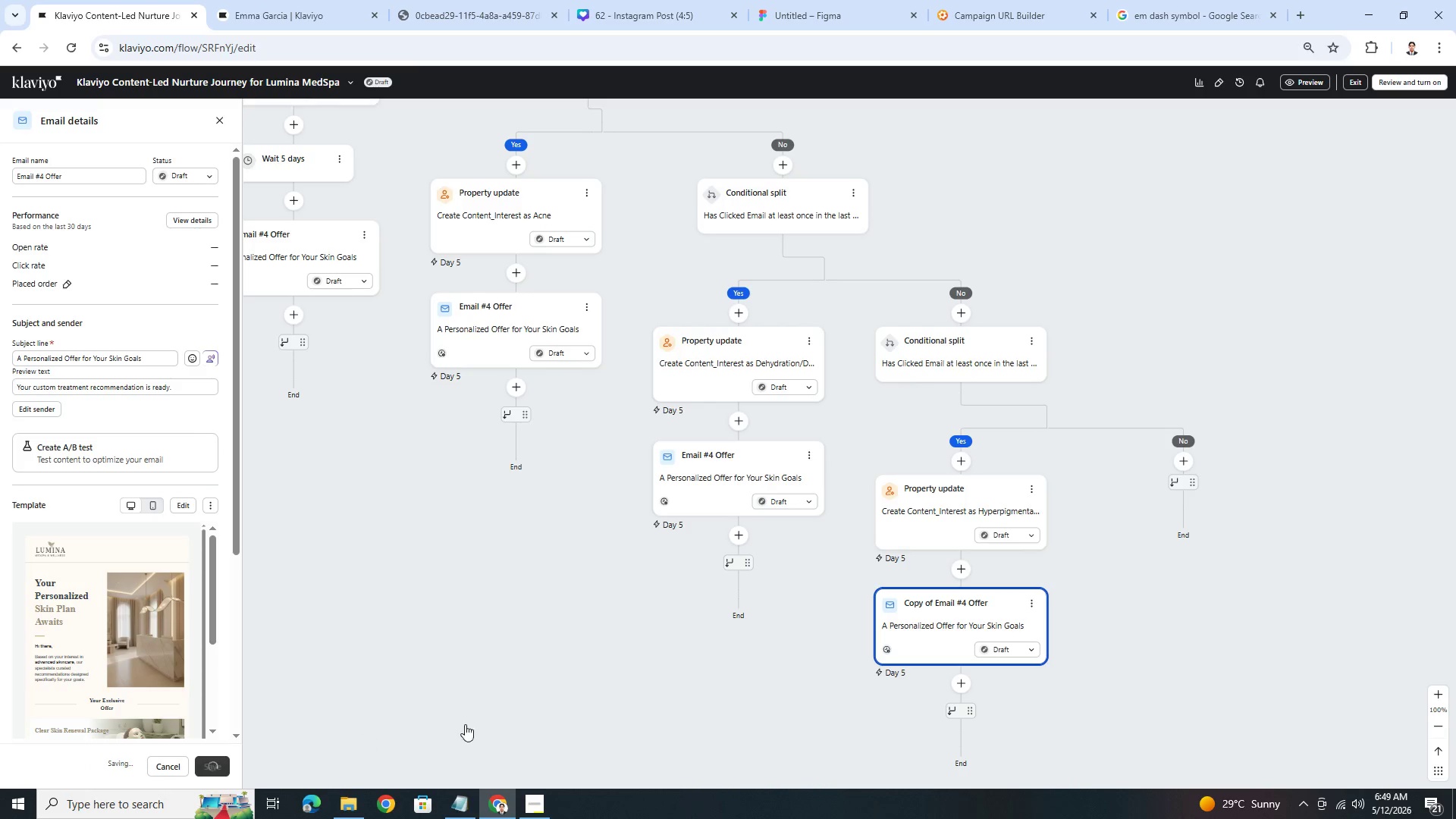 
left_click_drag(start_coordinate=[1149, 528], to_coordinate=[1162, 535])
 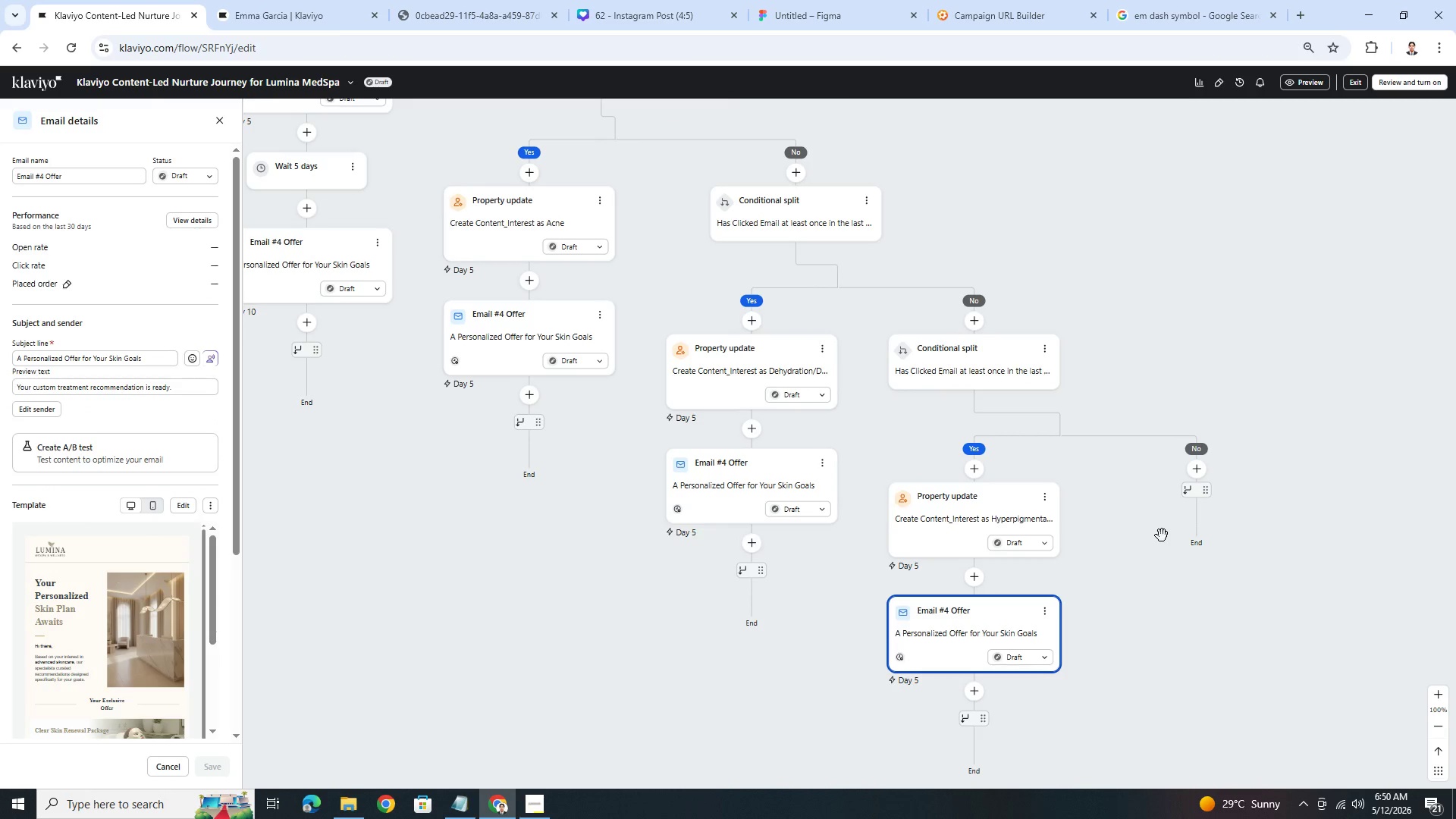 
hold_key(key=ControlLeft, duration=0.89)
hold_key(key=ControlLeft, duration=0.64)
scroll: coordinate [1162, 535], scroll_direction: down, amount: 4.0
 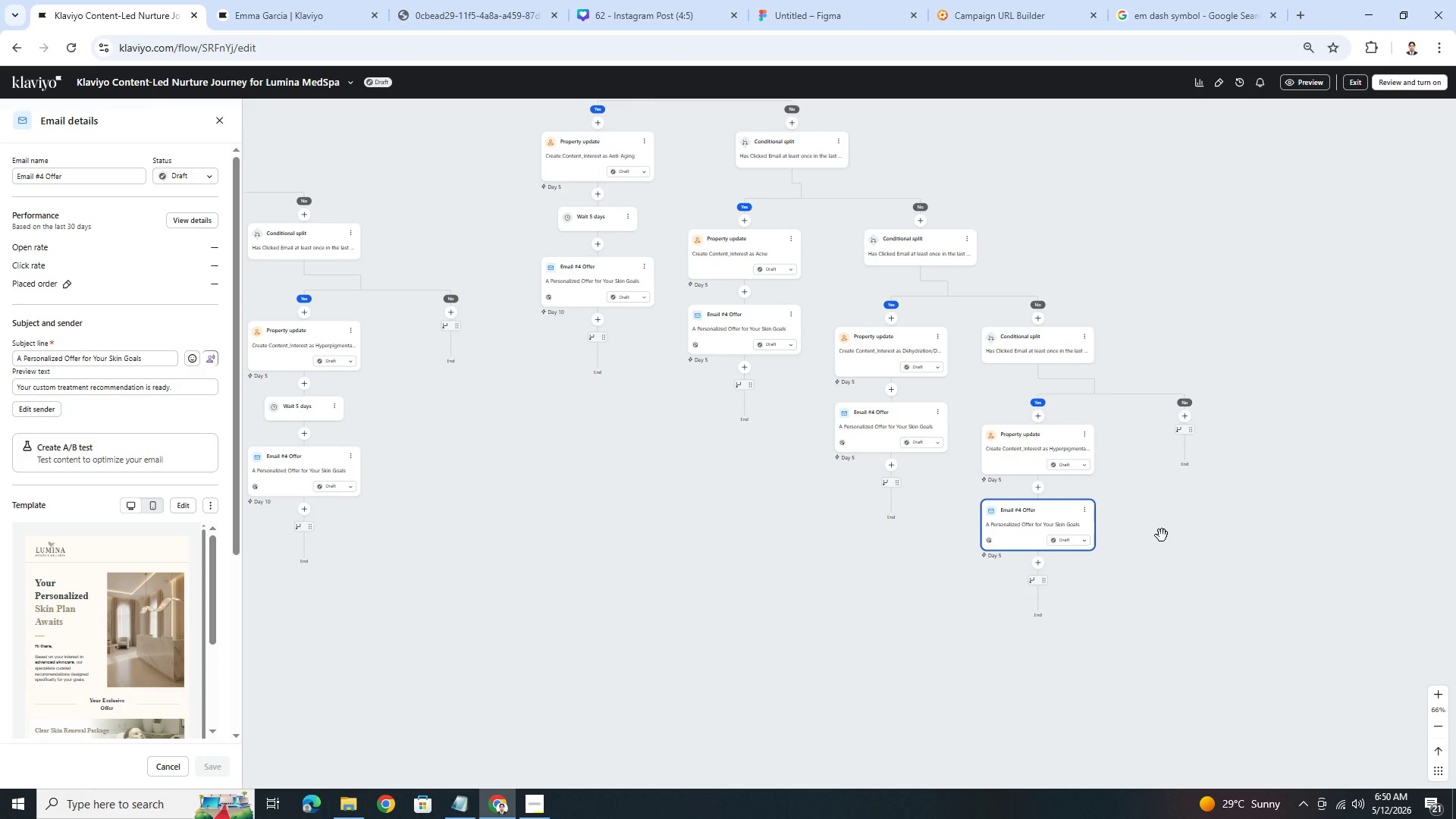 
left_click_drag(start_coordinate=[1204, 318], to_coordinate=[977, 497])
 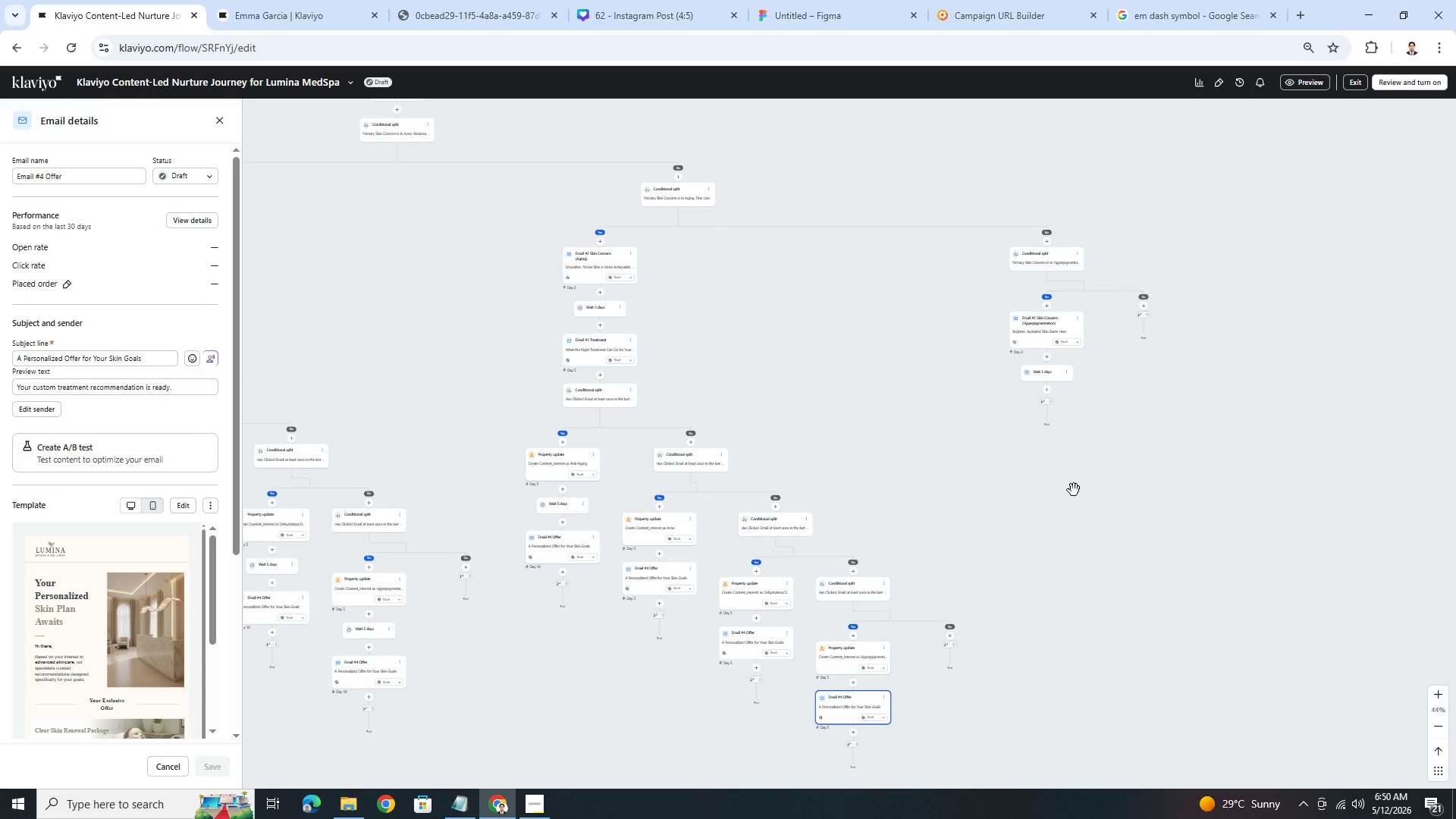 
left_click_drag(start_coordinate=[896, 436], to_coordinate=[852, 439])
 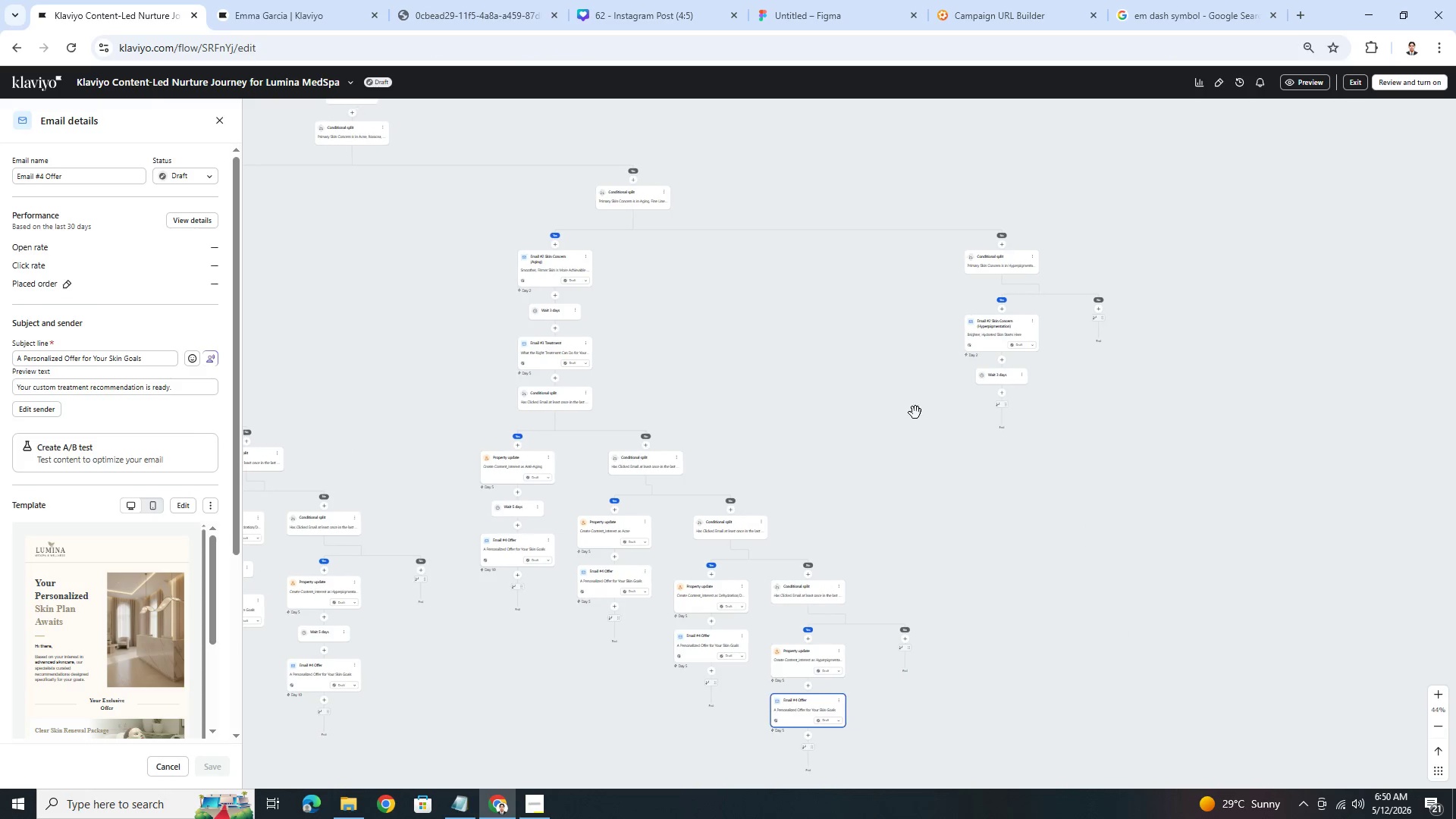 
hold_key(key=ControlLeft, duration=0.8)
scroll: coordinate [1025, 391], scroll_direction: up, amount: 2.0
 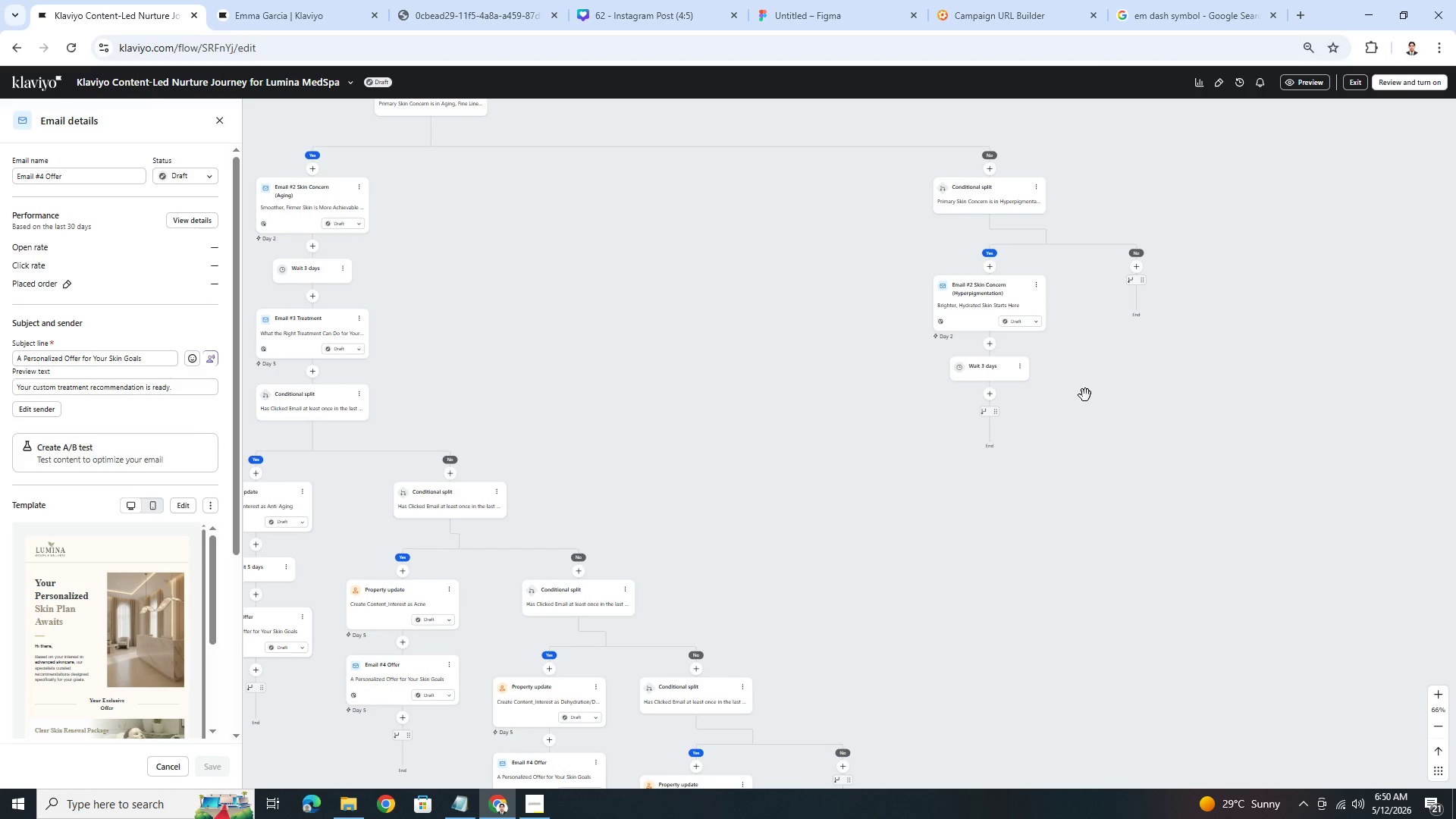 
left_click_drag(start_coordinate=[1095, 395], to_coordinate=[1150, 485])
 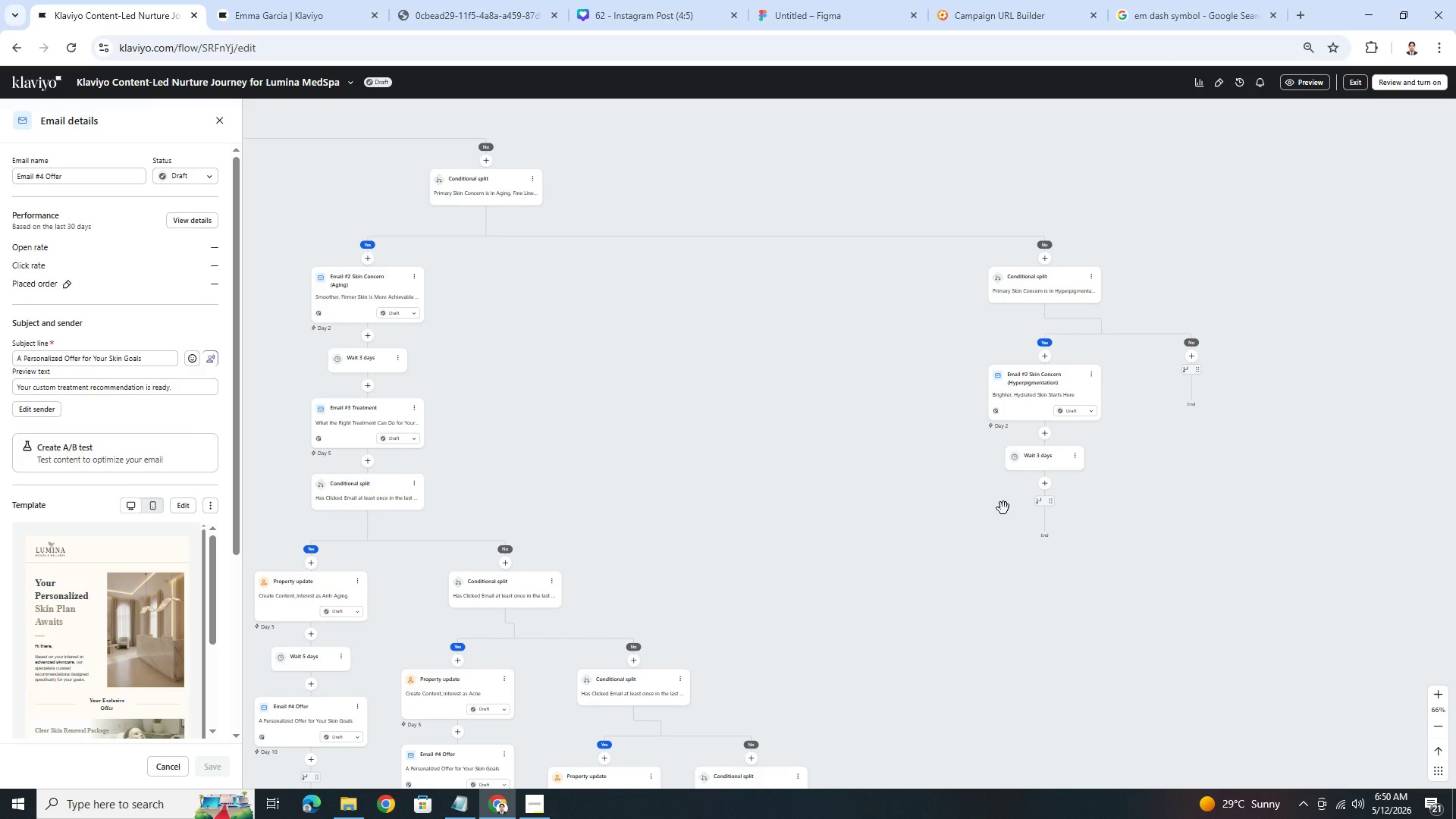 
left_click_drag(start_coordinate=[1154, 540], to_coordinate=[1138, 510])
 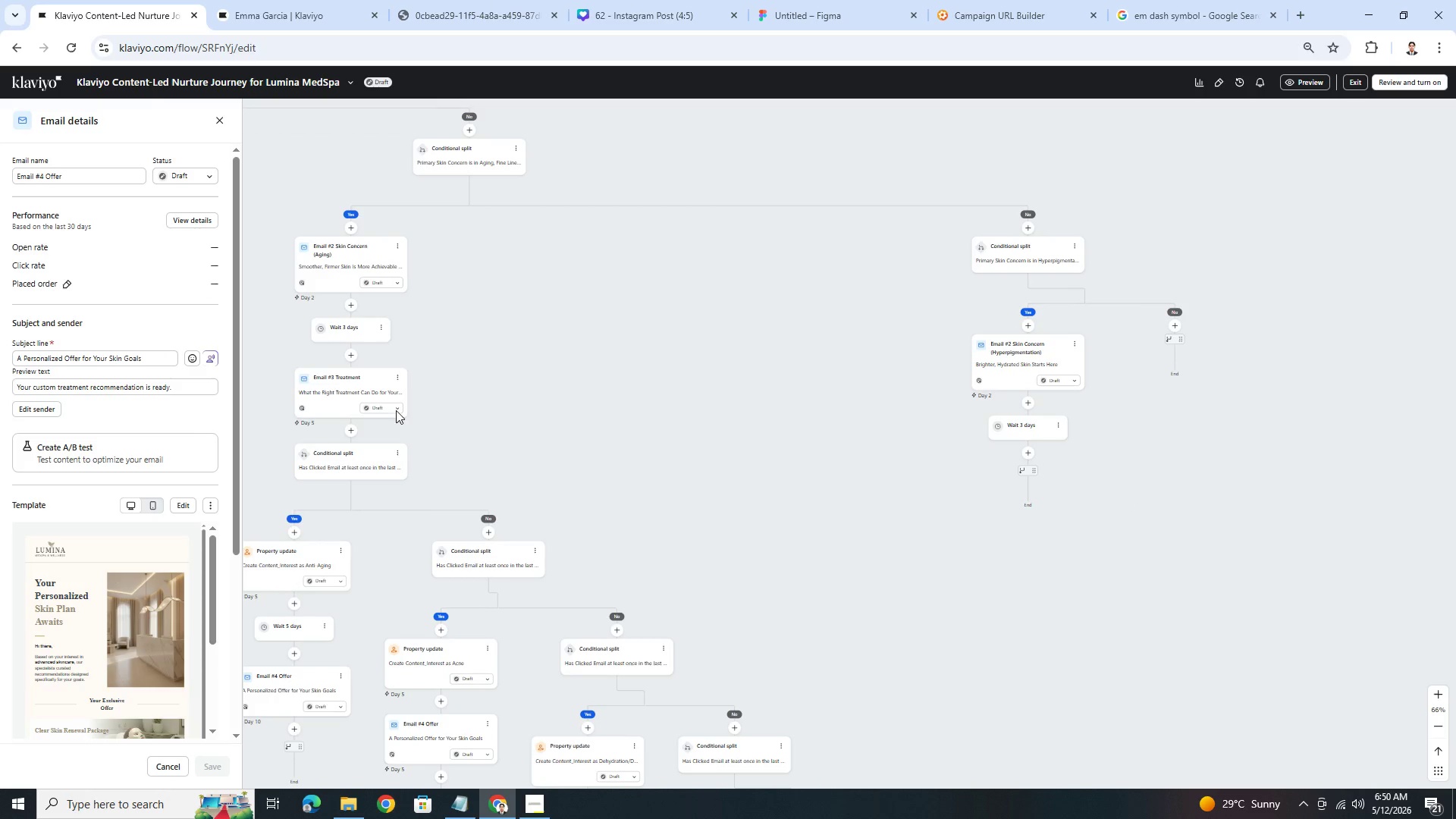 
mouse_move([406, 359])
 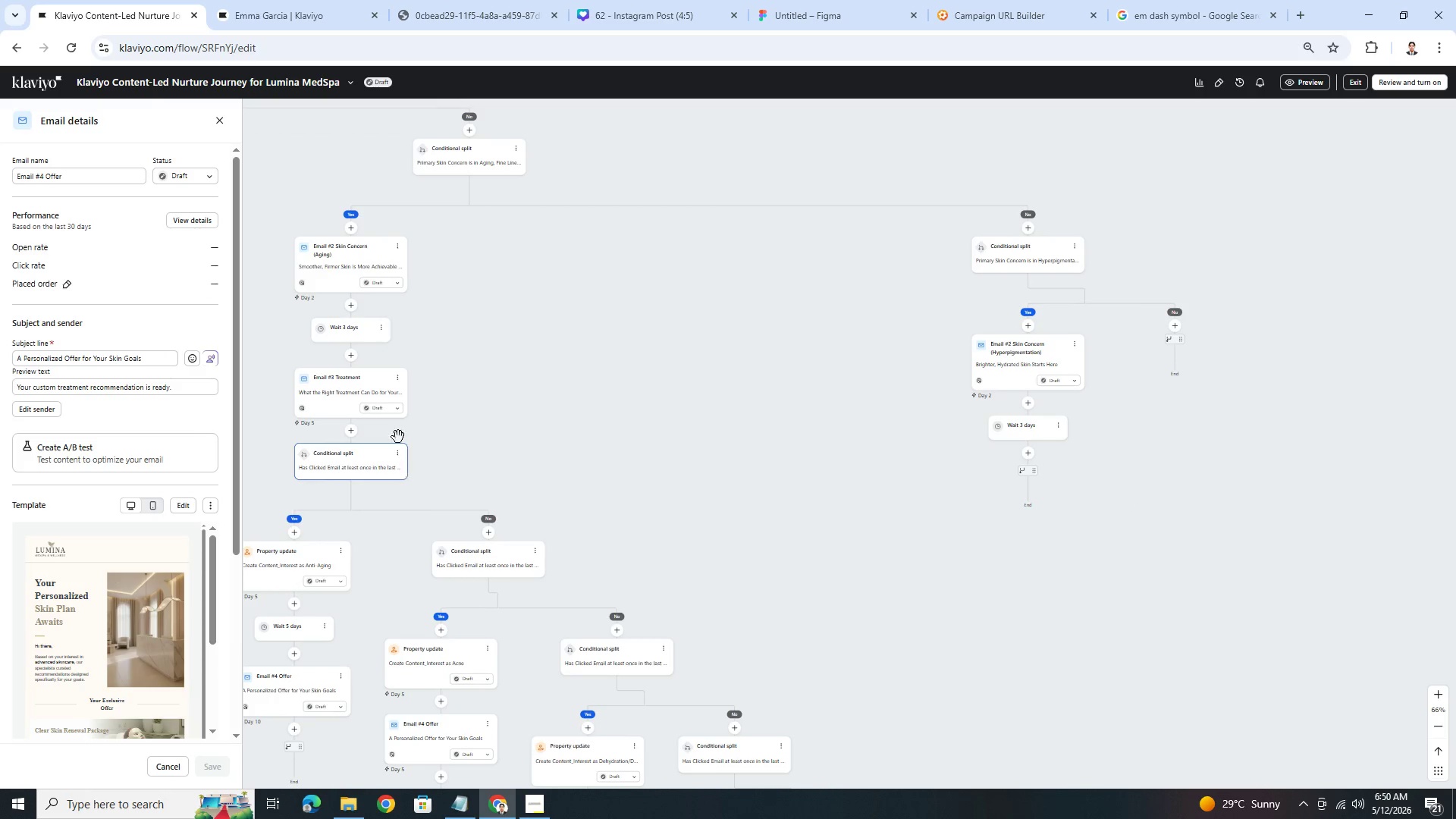 
left_click([397, 374])
 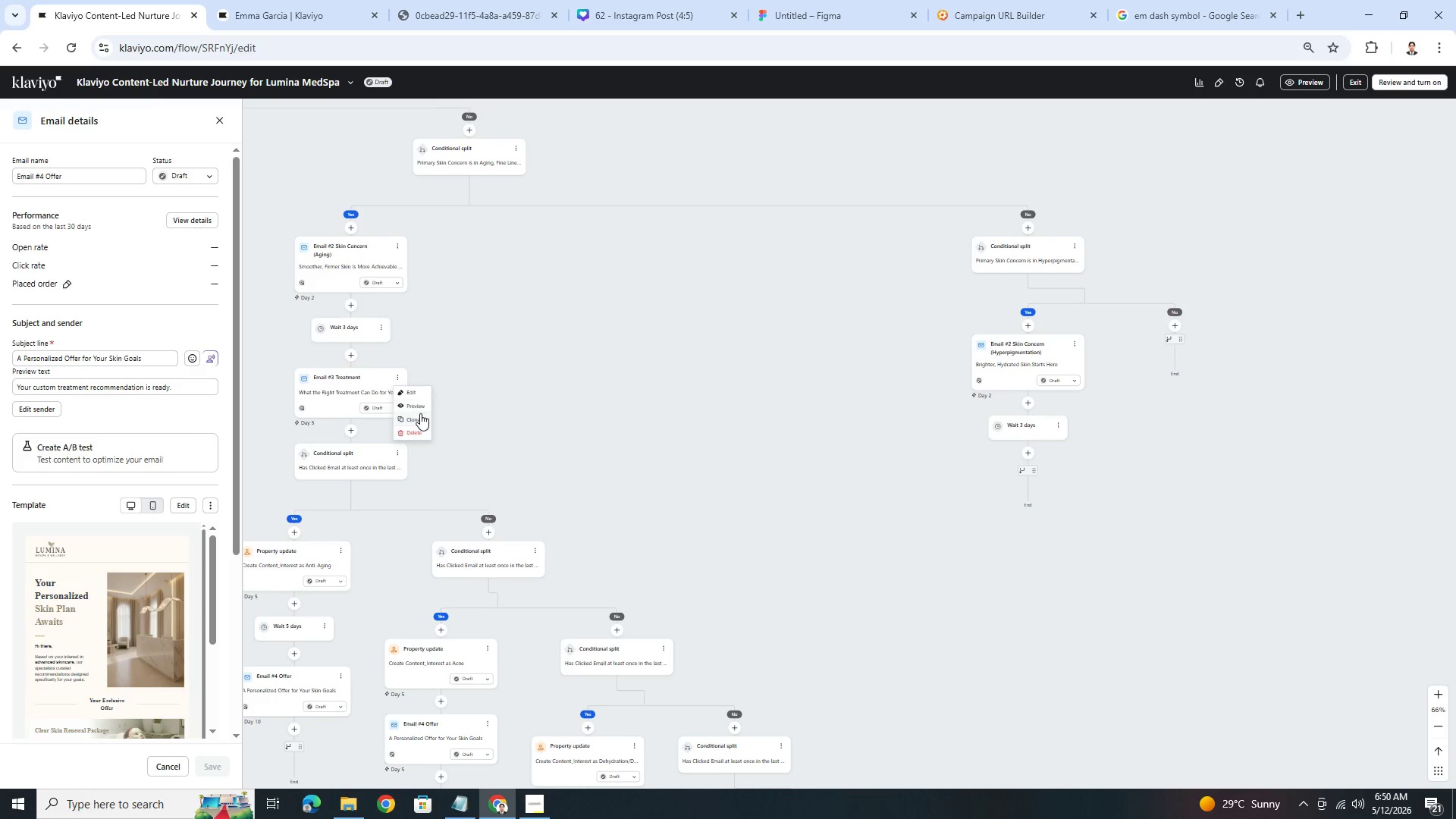 
left_click([420, 417])
 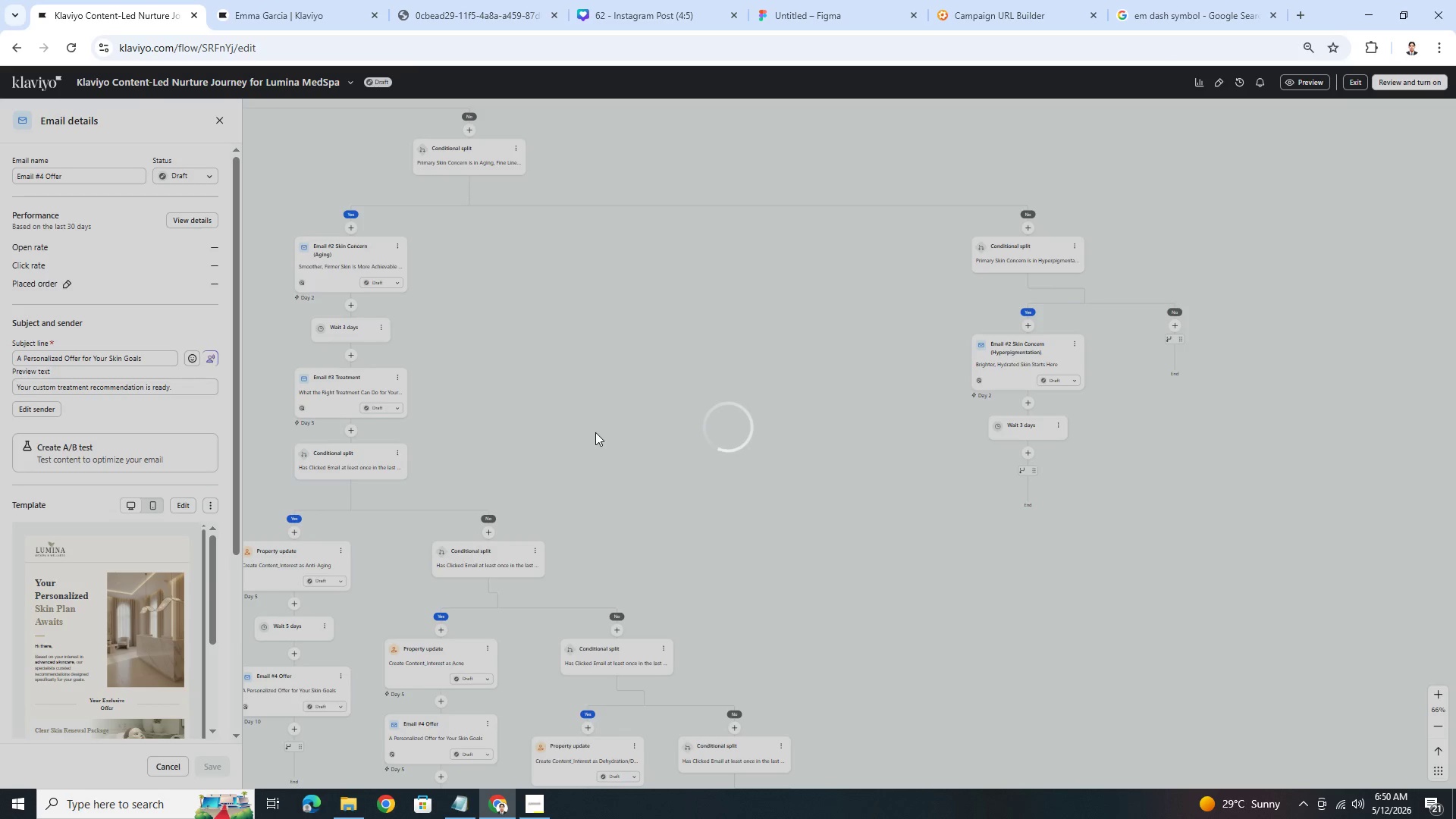 
wait(9.94)
 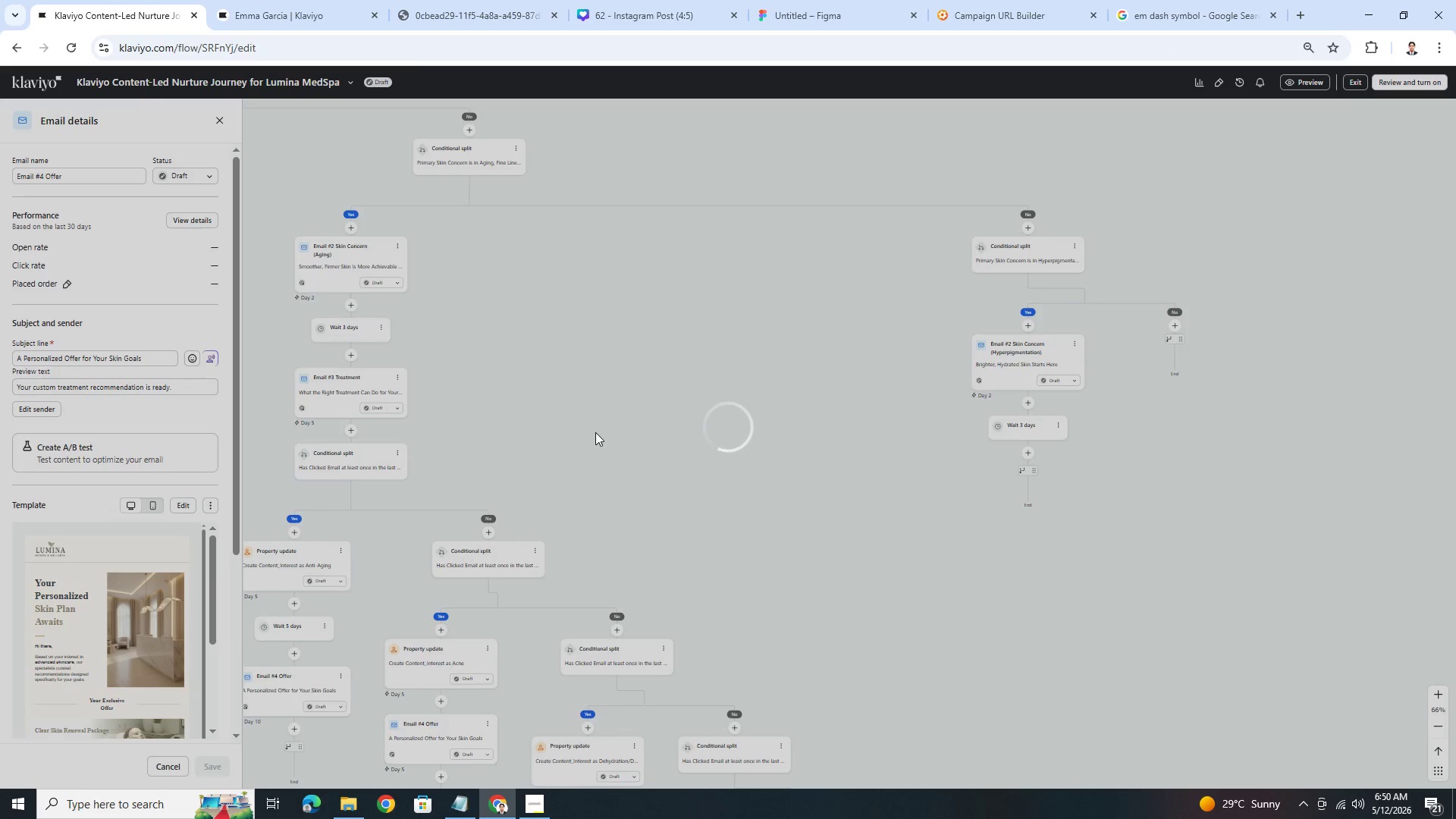 
left_click_drag(start_coordinate=[344, 455], to_coordinate=[1029, 454])
 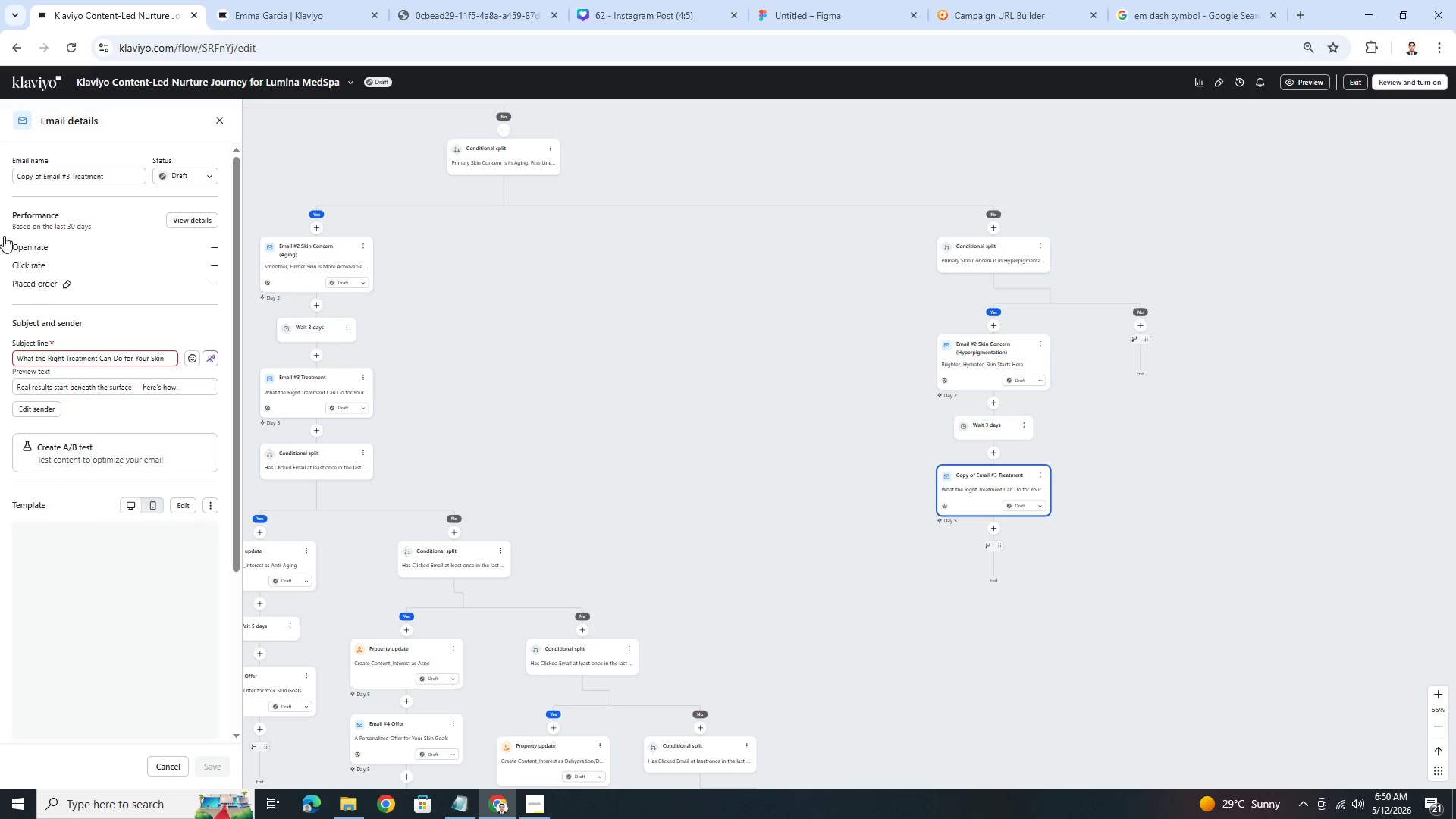 
left_click_drag(start_coordinate=[42, 176], to_coordinate=[0, 185])
 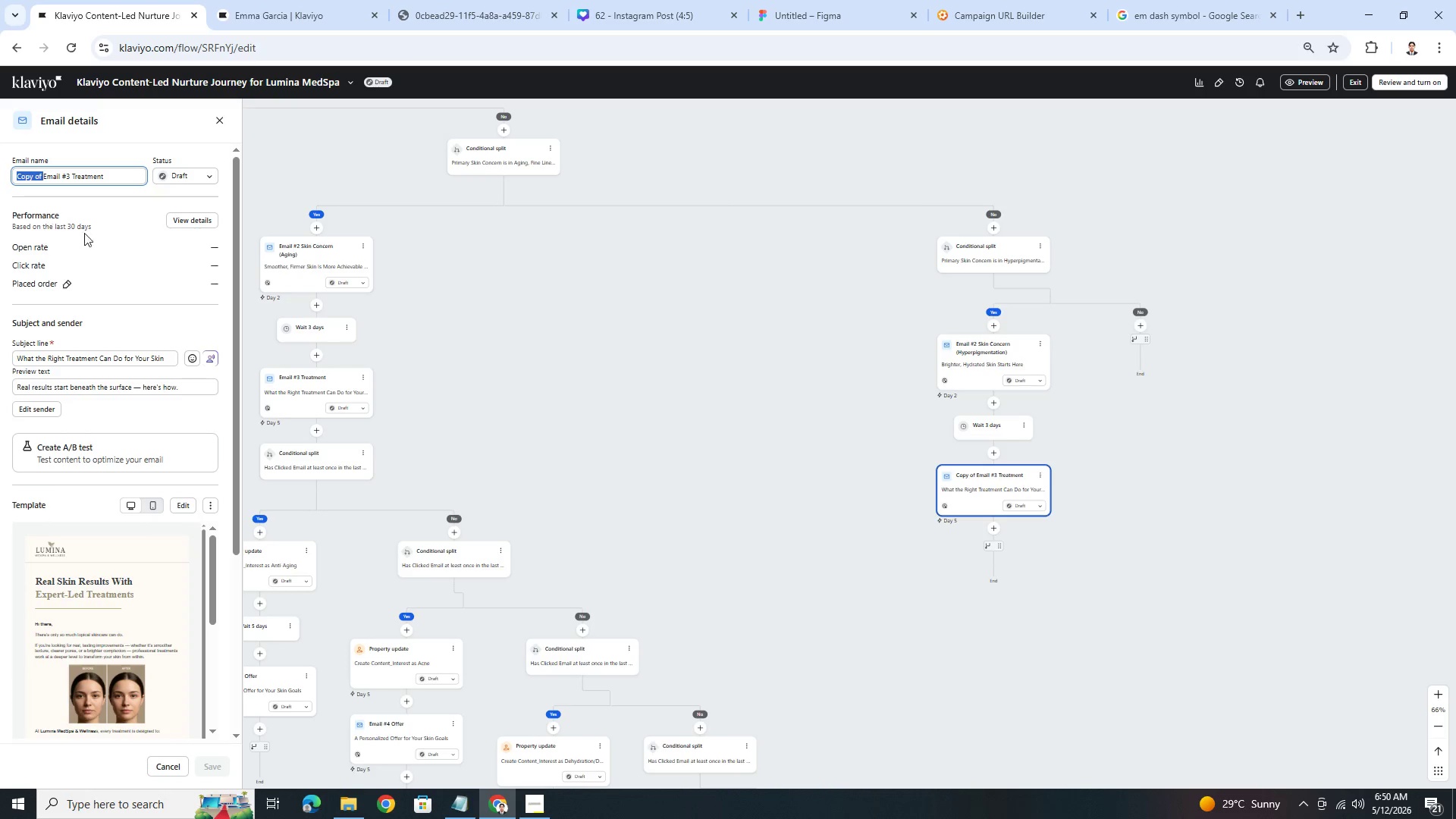 
key(Backspace)
 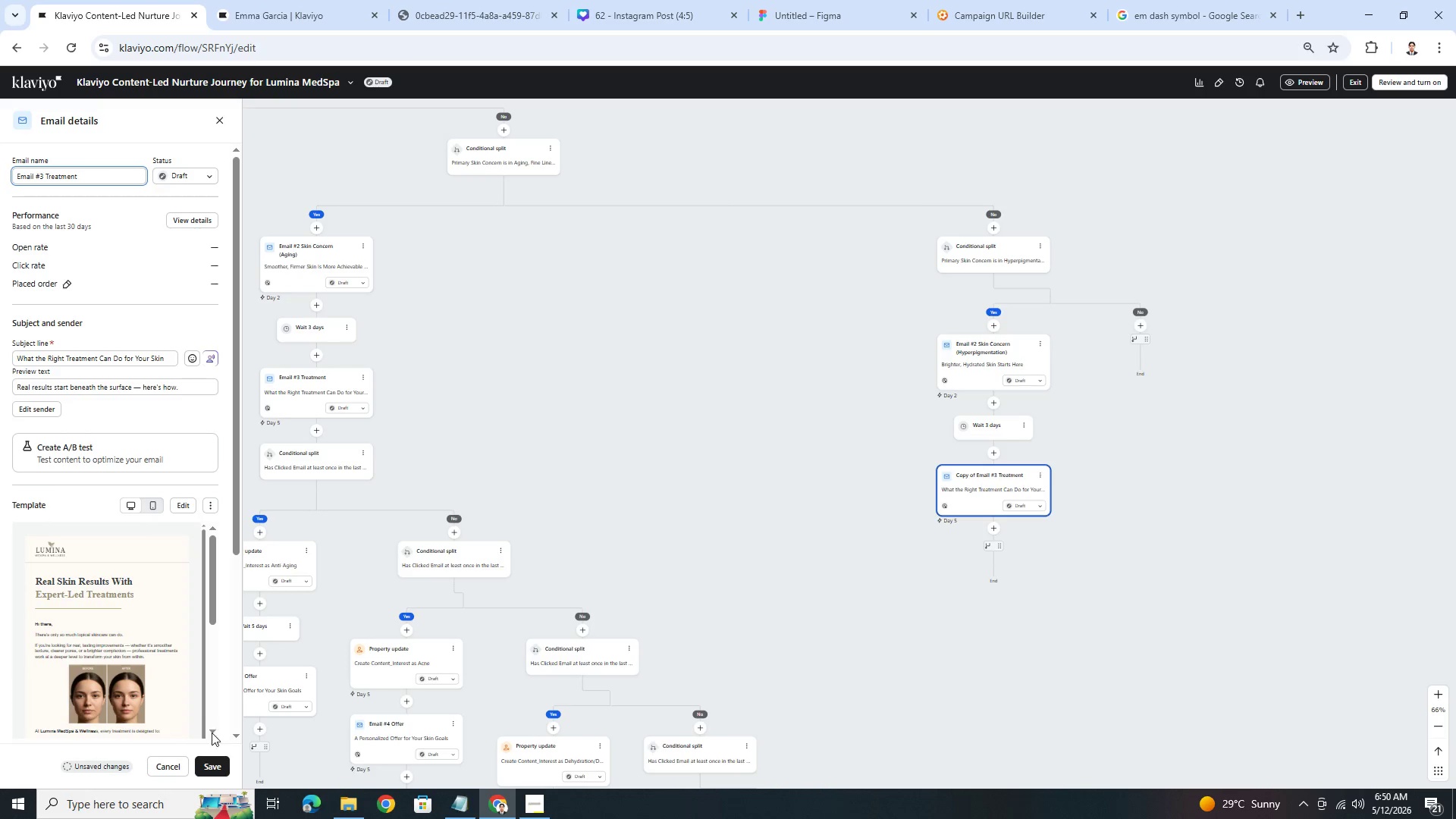 
left_click([213, 762])
 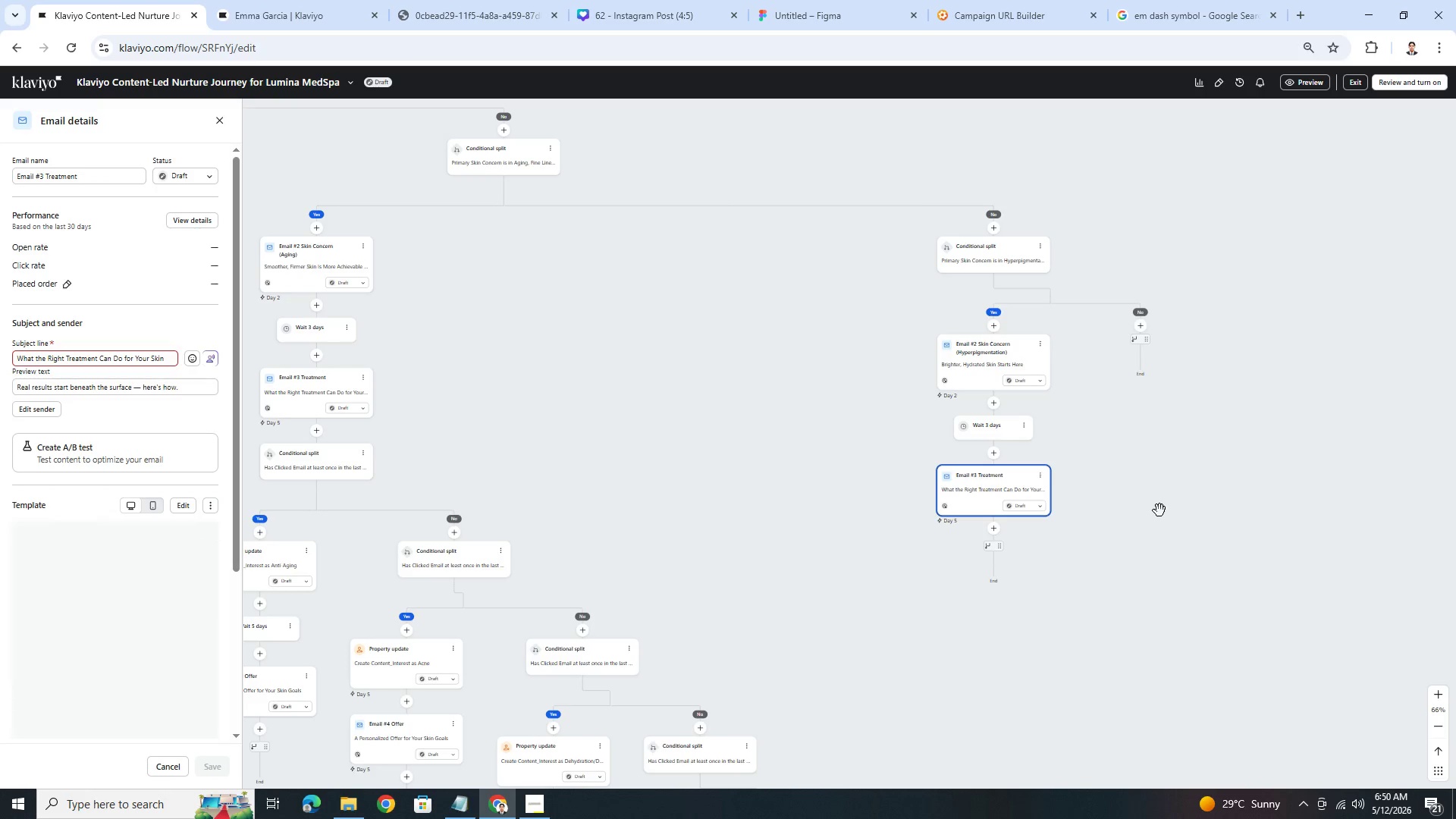 
left_click_drag(start_coordinate=[1092, 575], to_coordinate=[1072, 534])
 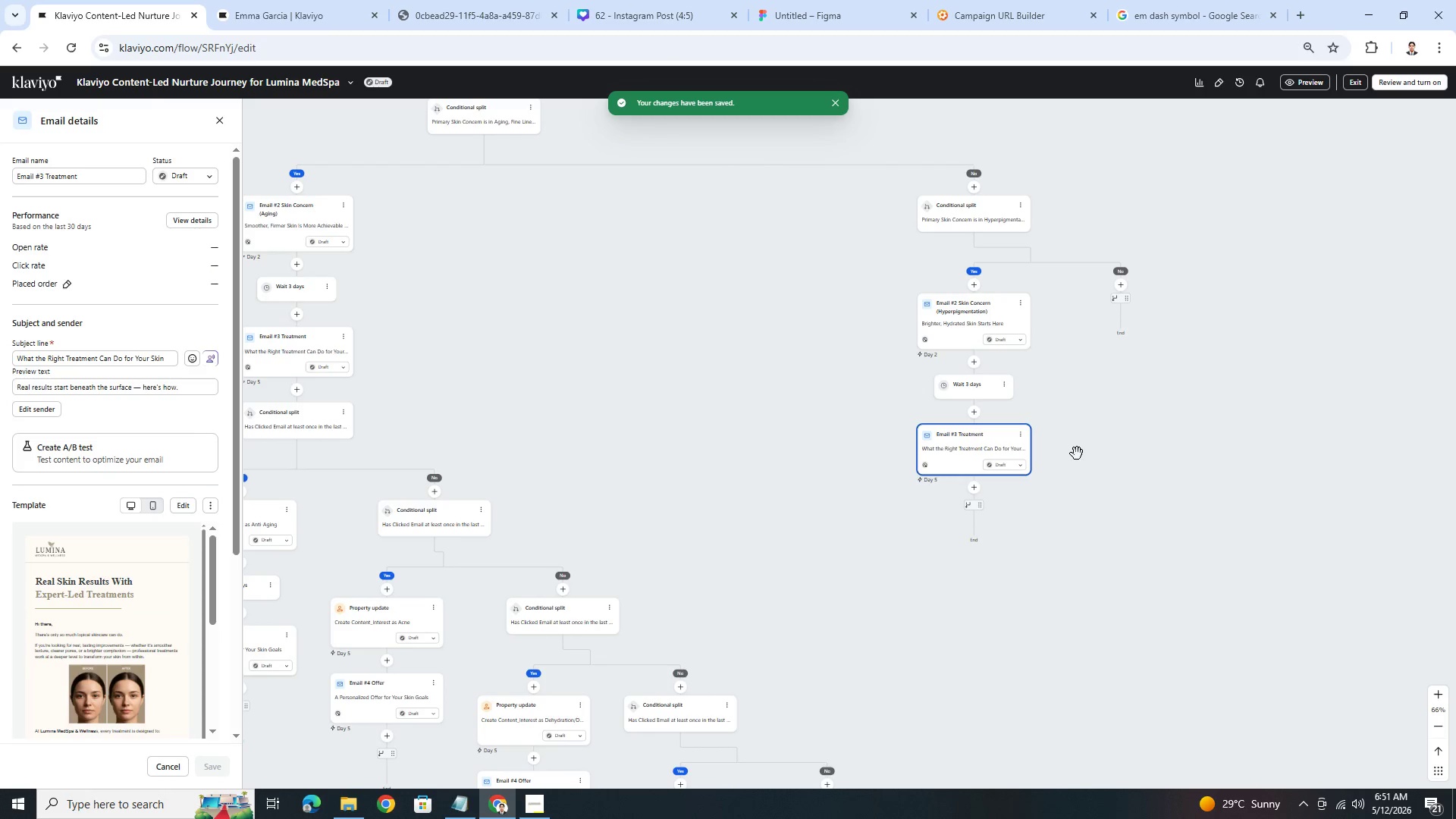 
hold_key(key=ControlLeft, duration=0.45)
scroll: coordinate [1077, 449], scroll_direction: up, amount: 1.0
 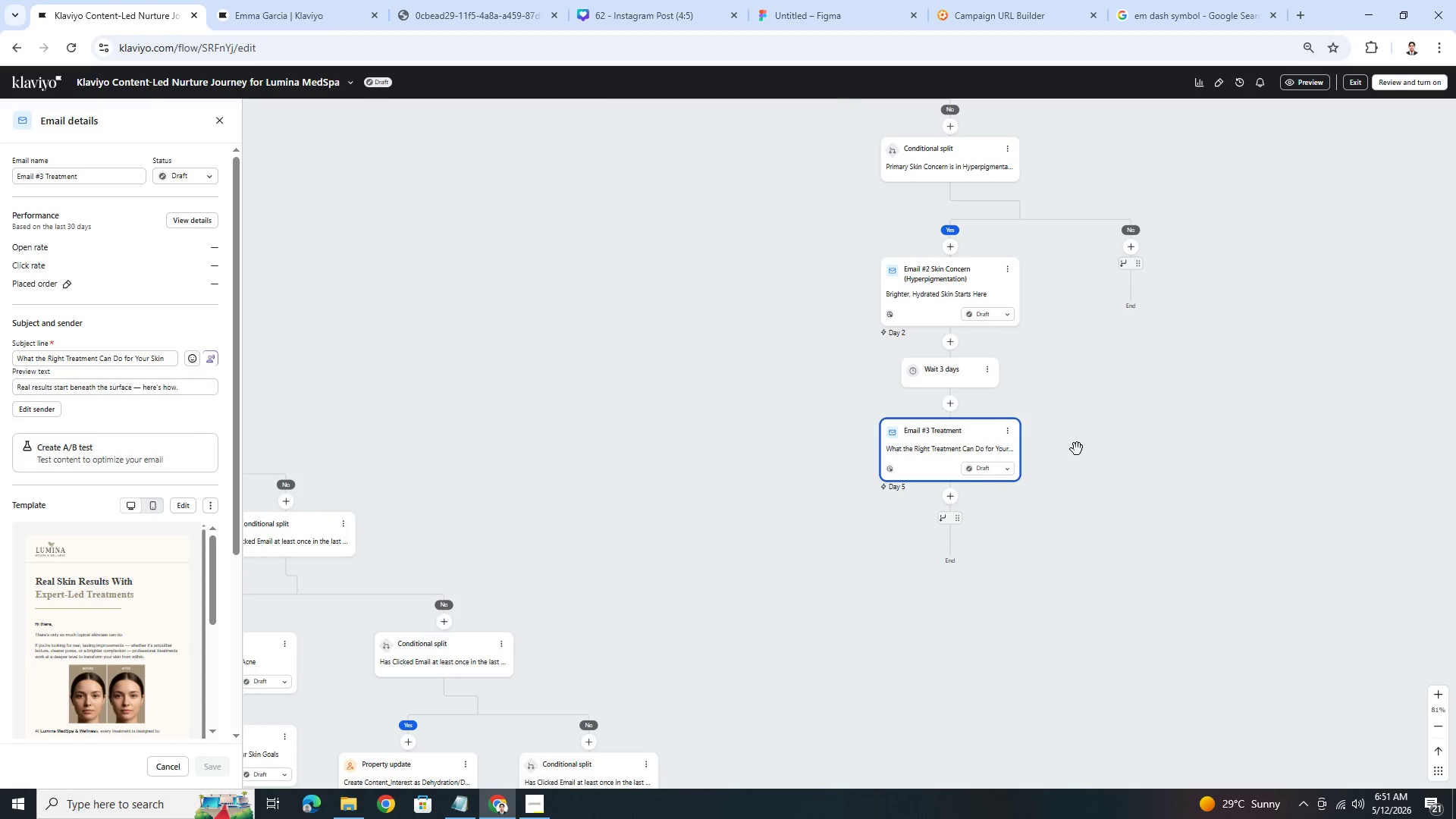 
hold_key(key=ControlLeft, duration=1.5)
scroll: coordinate [1075, 473], scroll_direction: down, amount: 1.0
 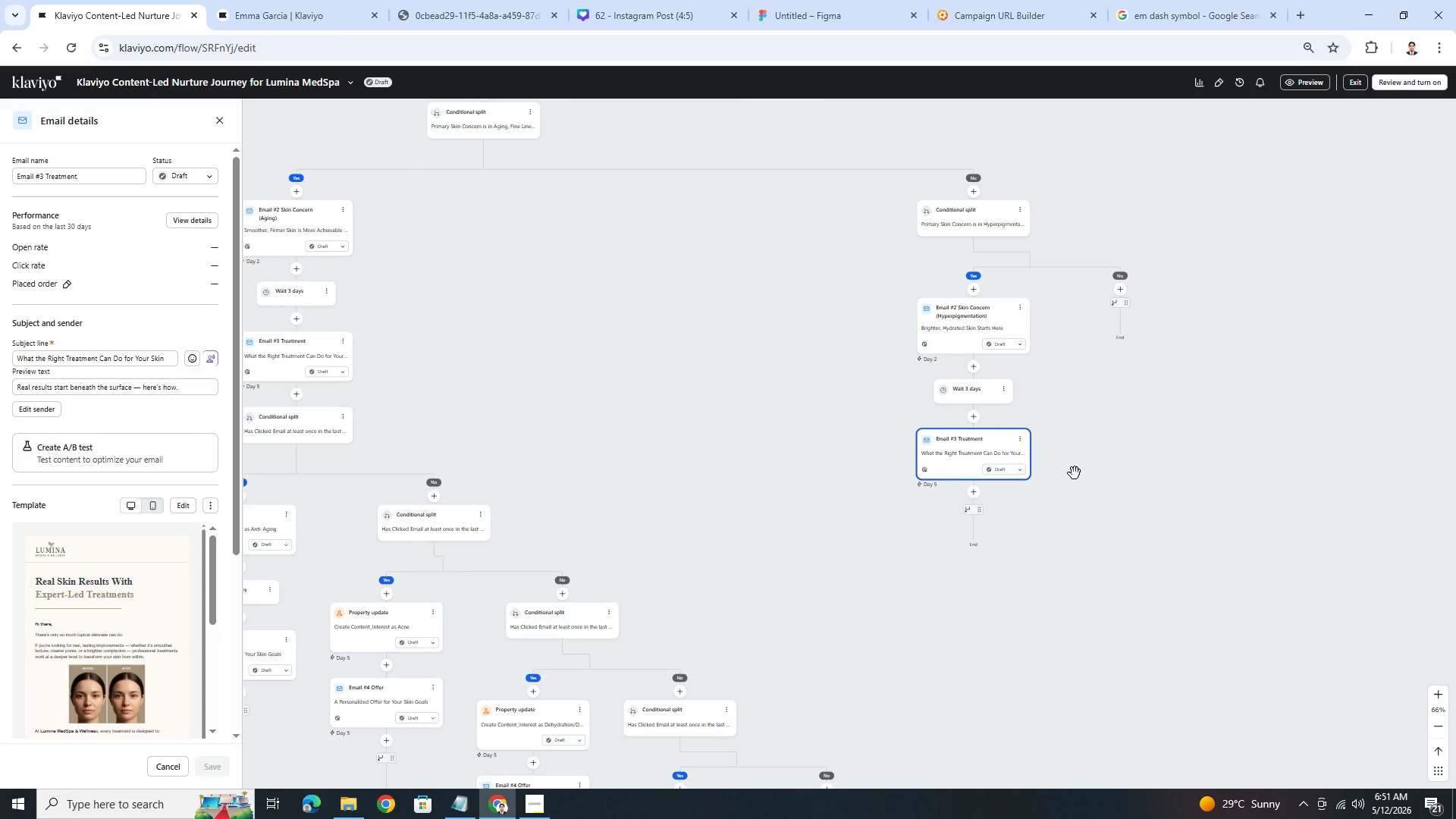 
hold_key(key=ControlLeft, duration=1.53)
scroll: coordinate [1075, 473], scroll_direction: up, amount: 1.0
 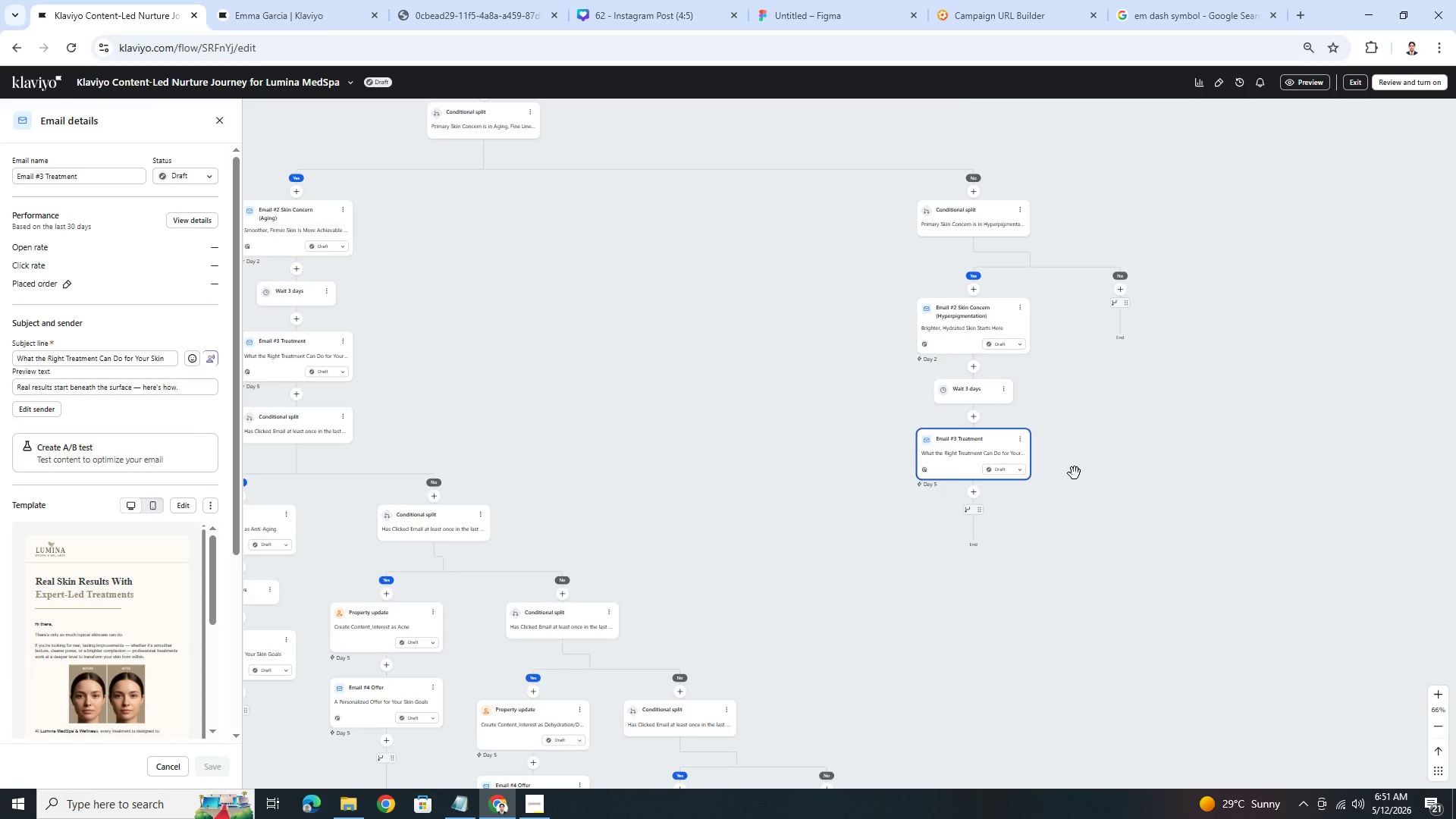 
hold_key(key=ControlLeft, duration=0.42)
 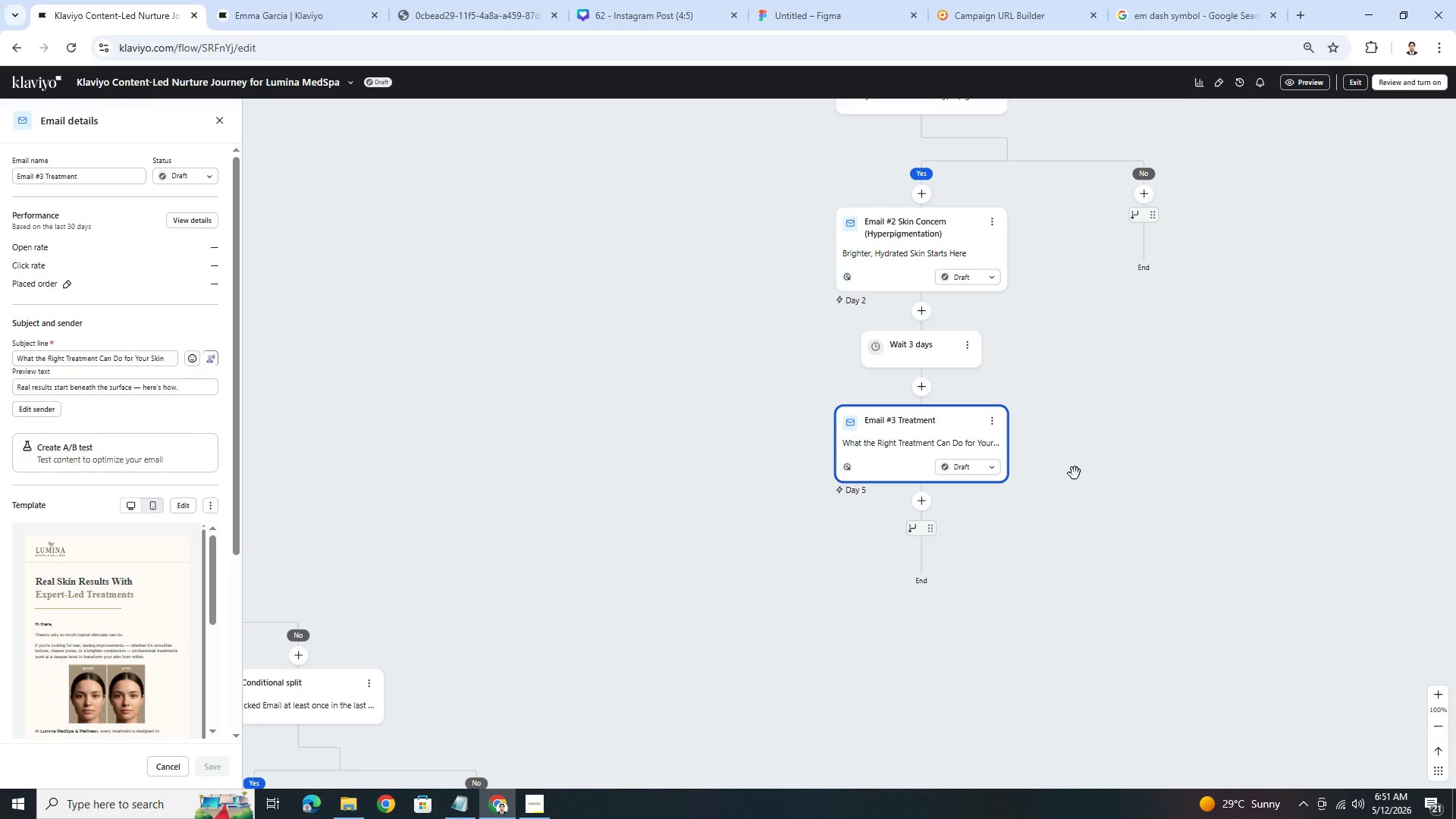 
hold_key(key=ControlLeft, duration=0.67)
scroll: coordinate [1075, 473], scroll_direction: down, amount: 2.0
 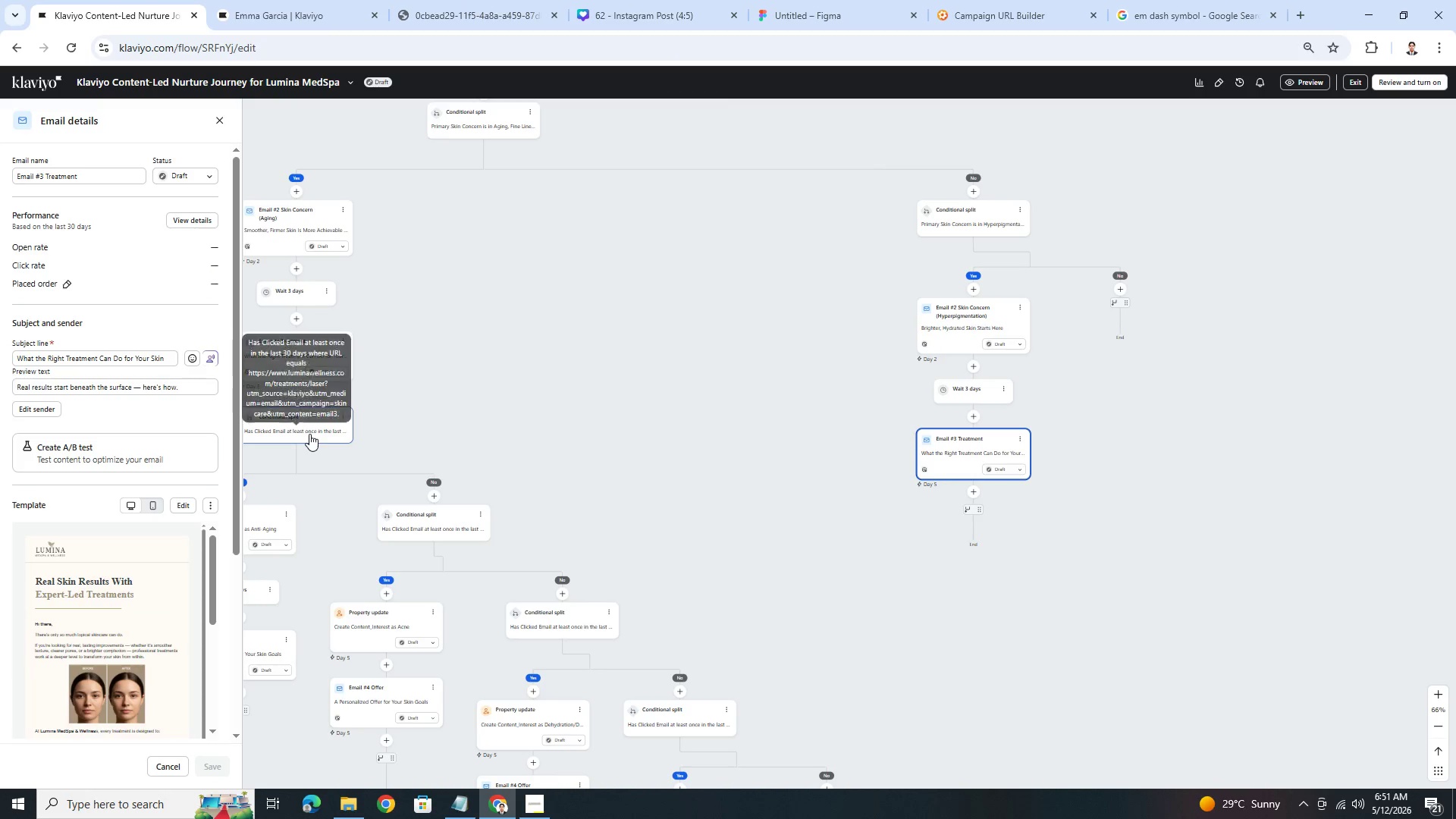 
left_click([309, 434])
 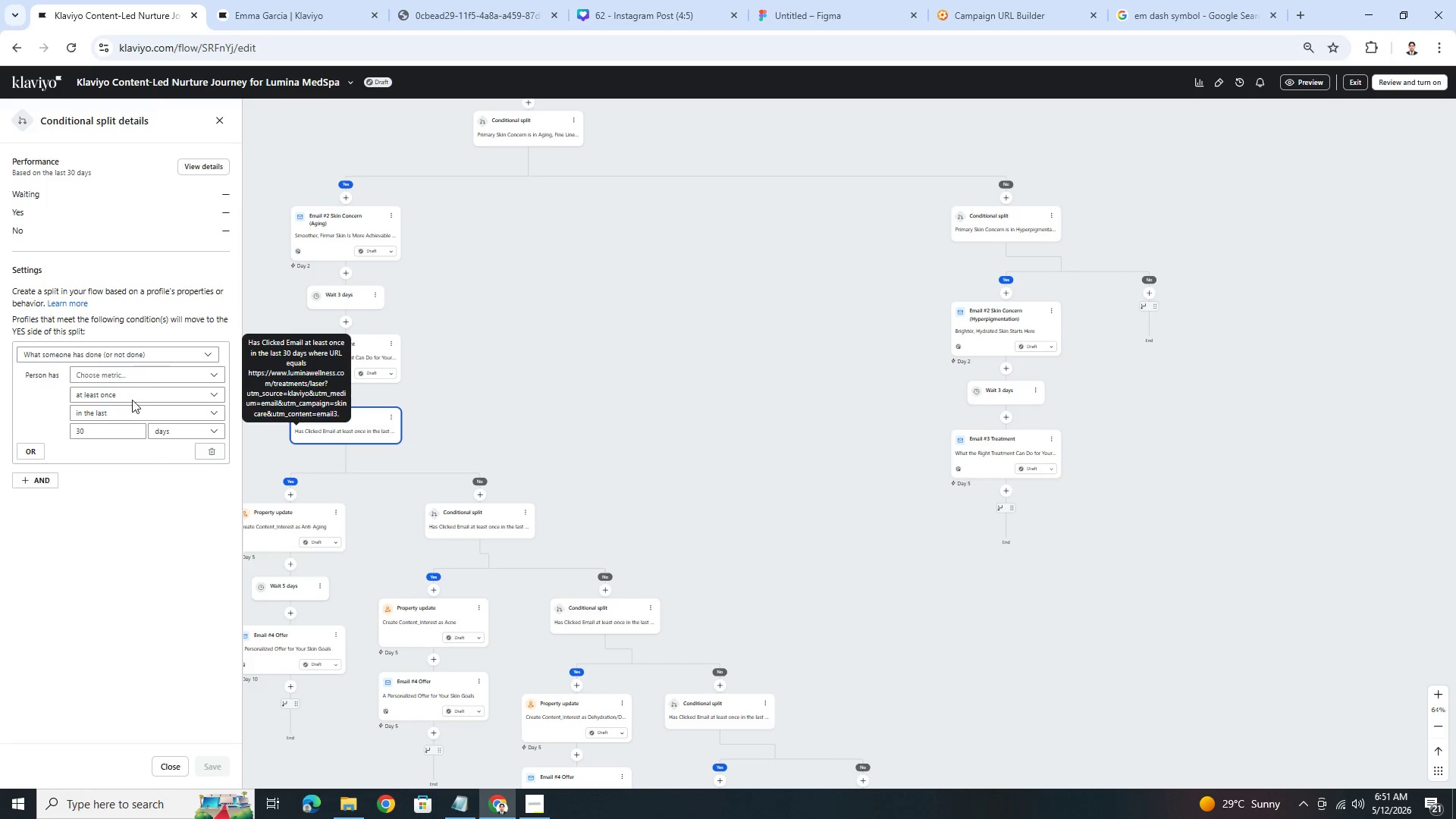 
mouse_move([158, 403])
 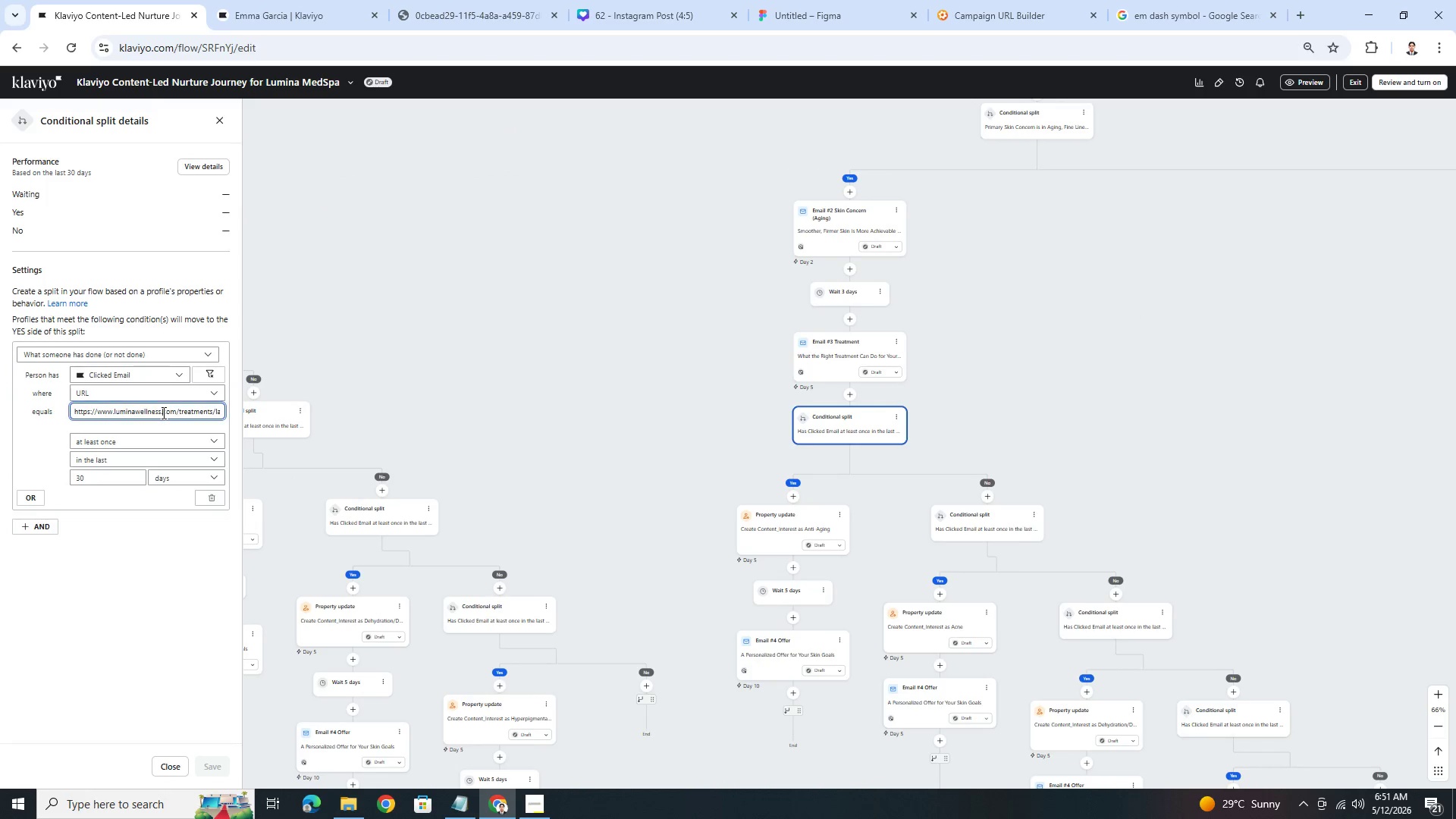 
double_click([162, 413])
 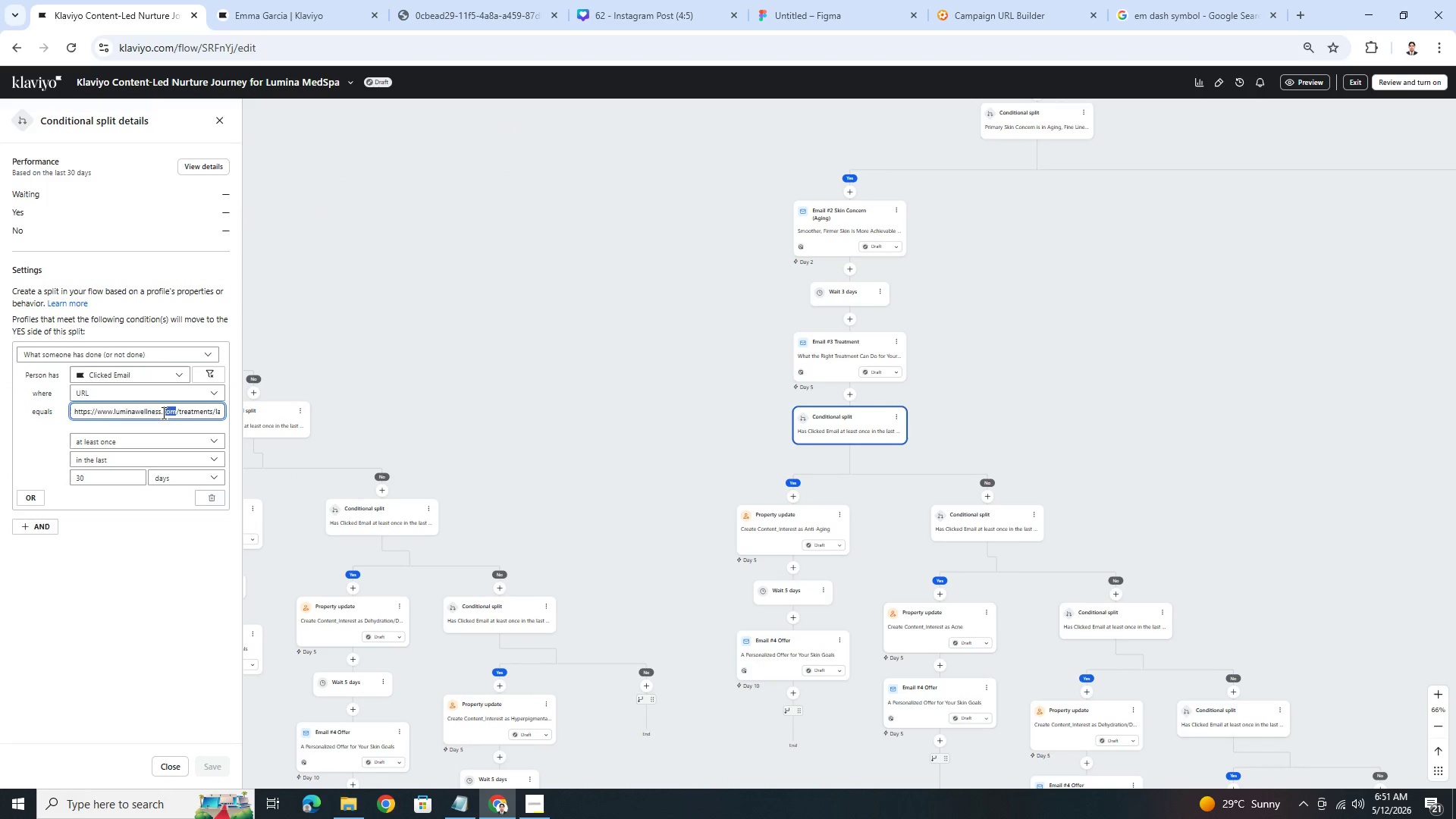 
triple_click([162, 413])
 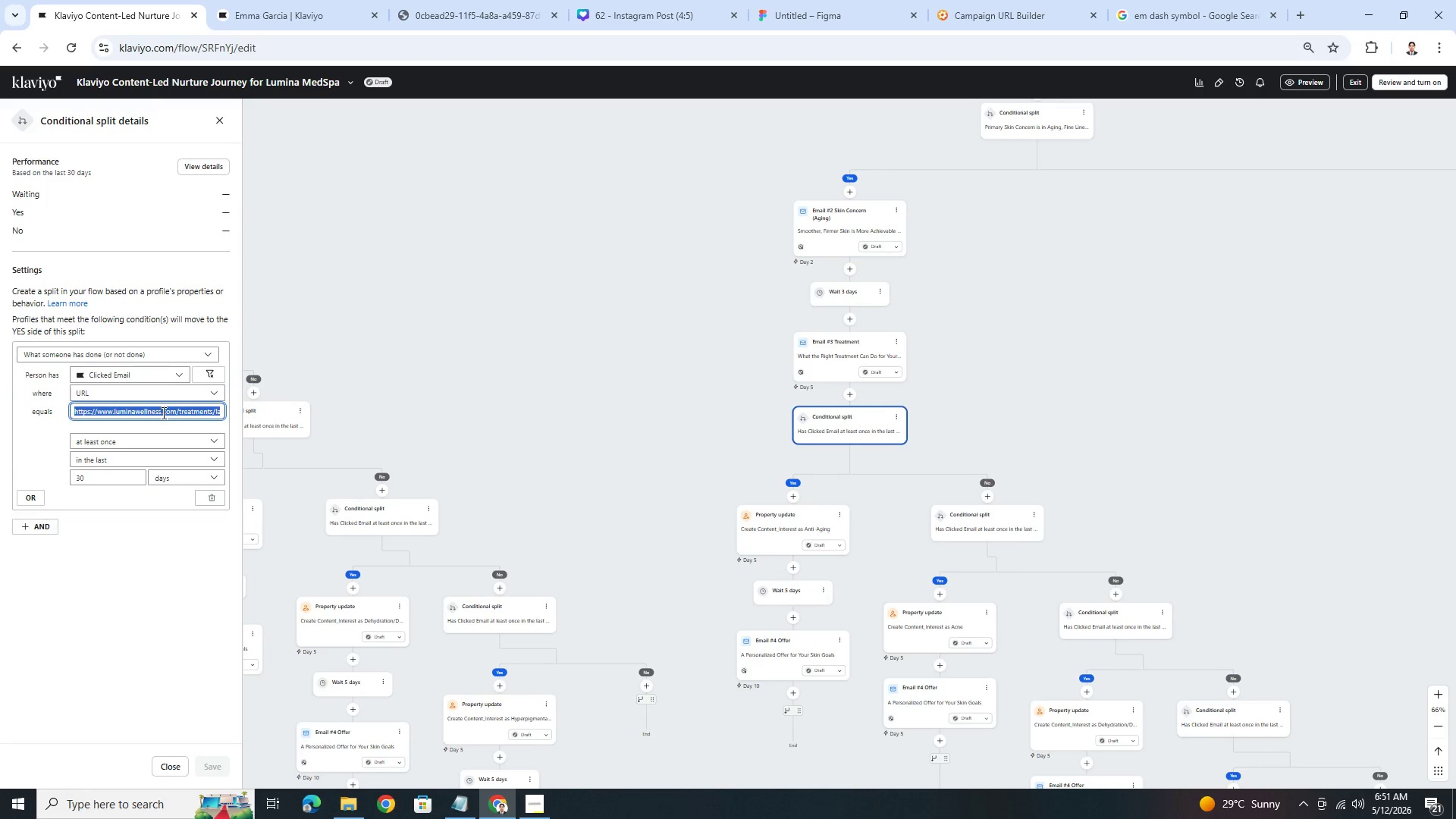 
key(Control+C)
 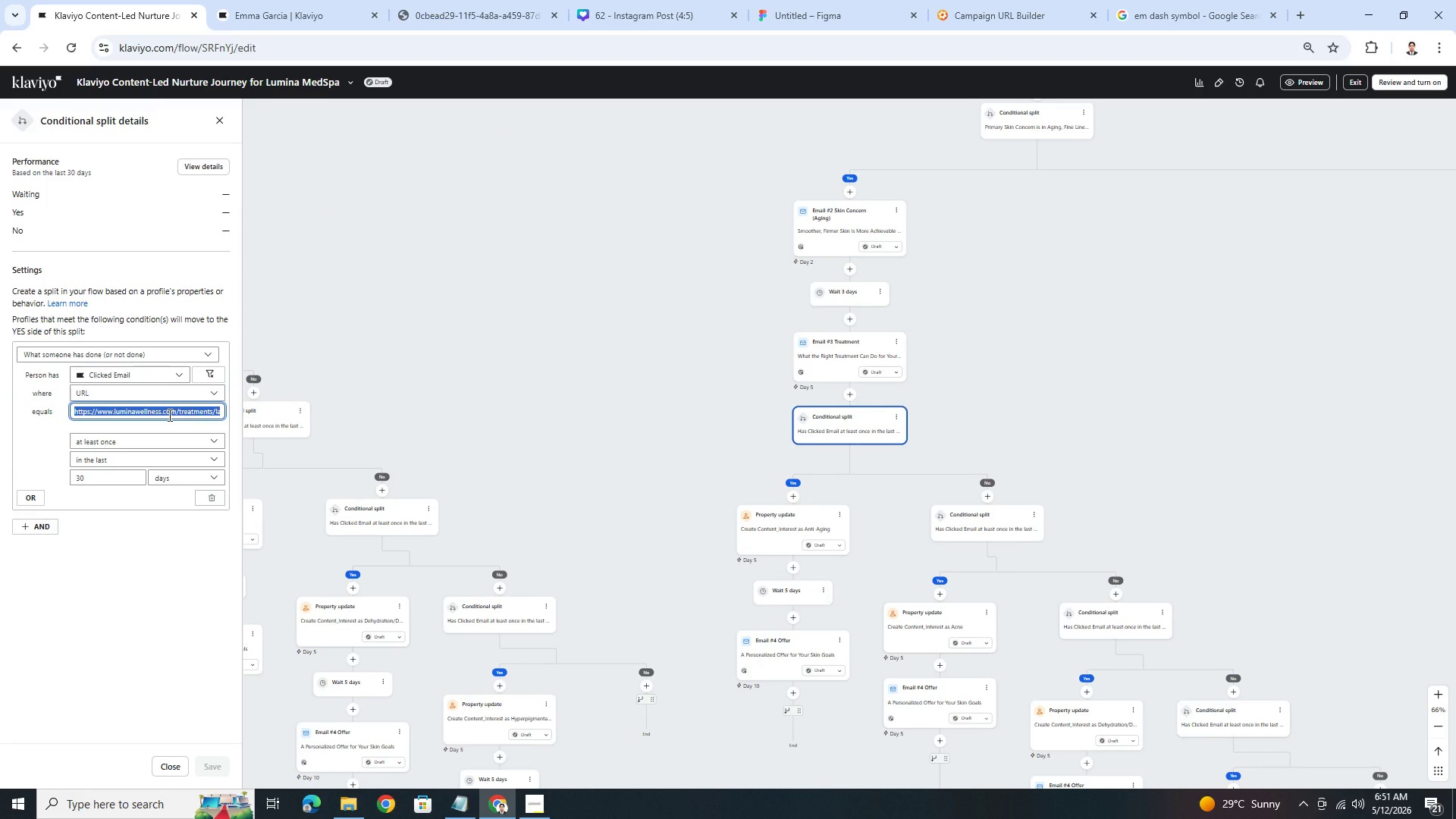 
key(Control+C)
 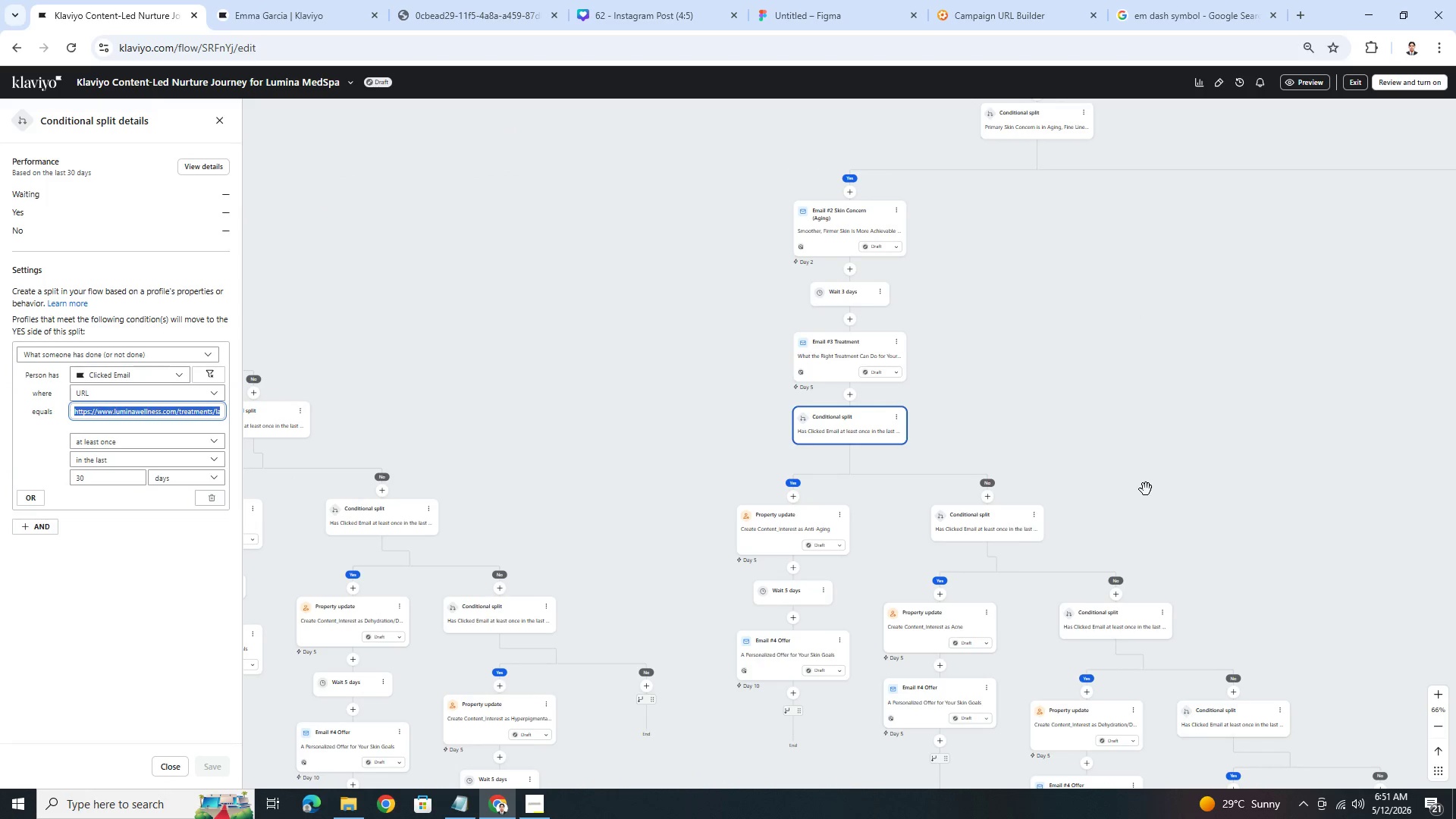 
left_click([1159, 479])
 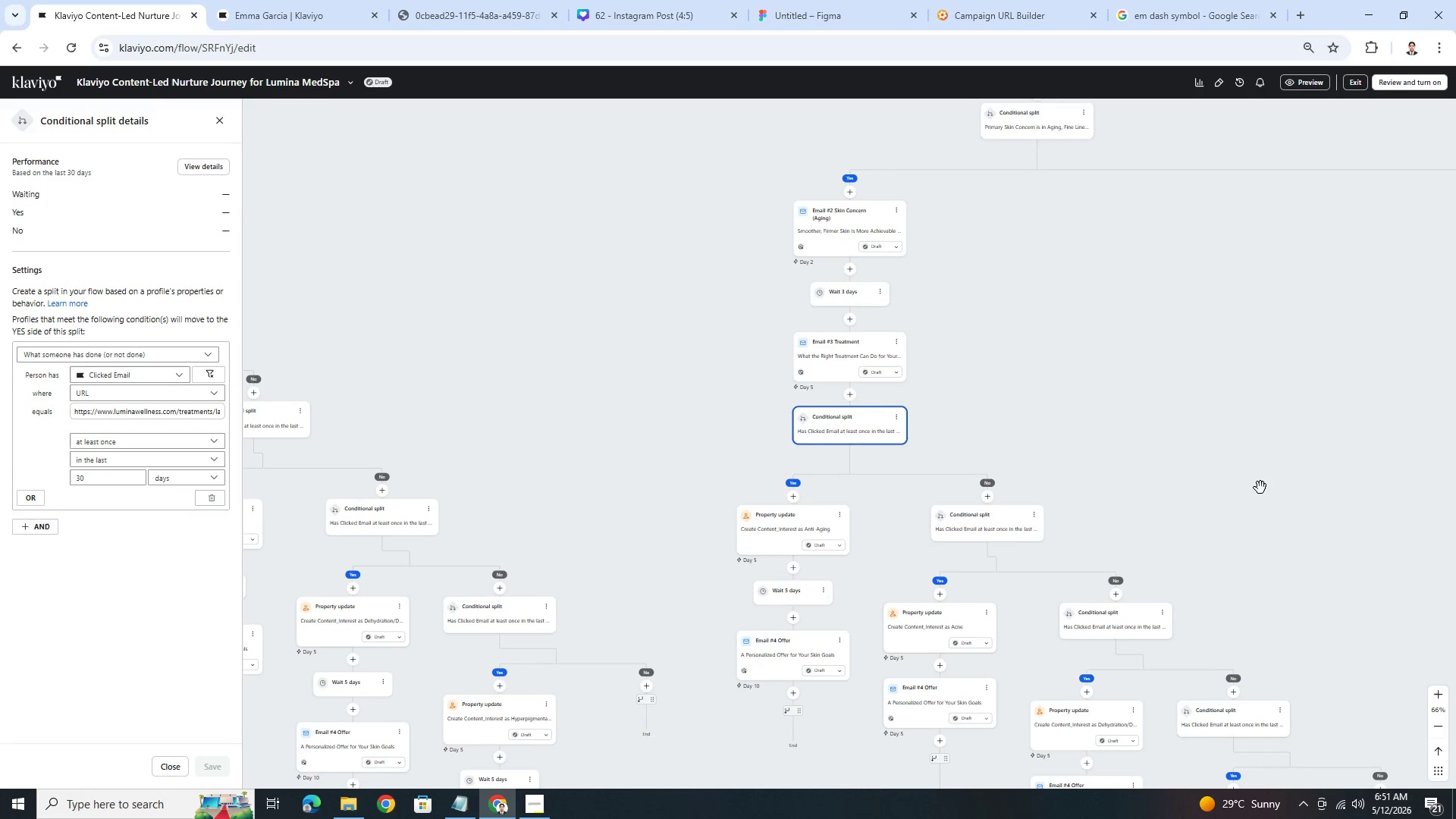 
left_click_drag(start_coordinate=[1261, 488], to_coordinate=[822, 452])
 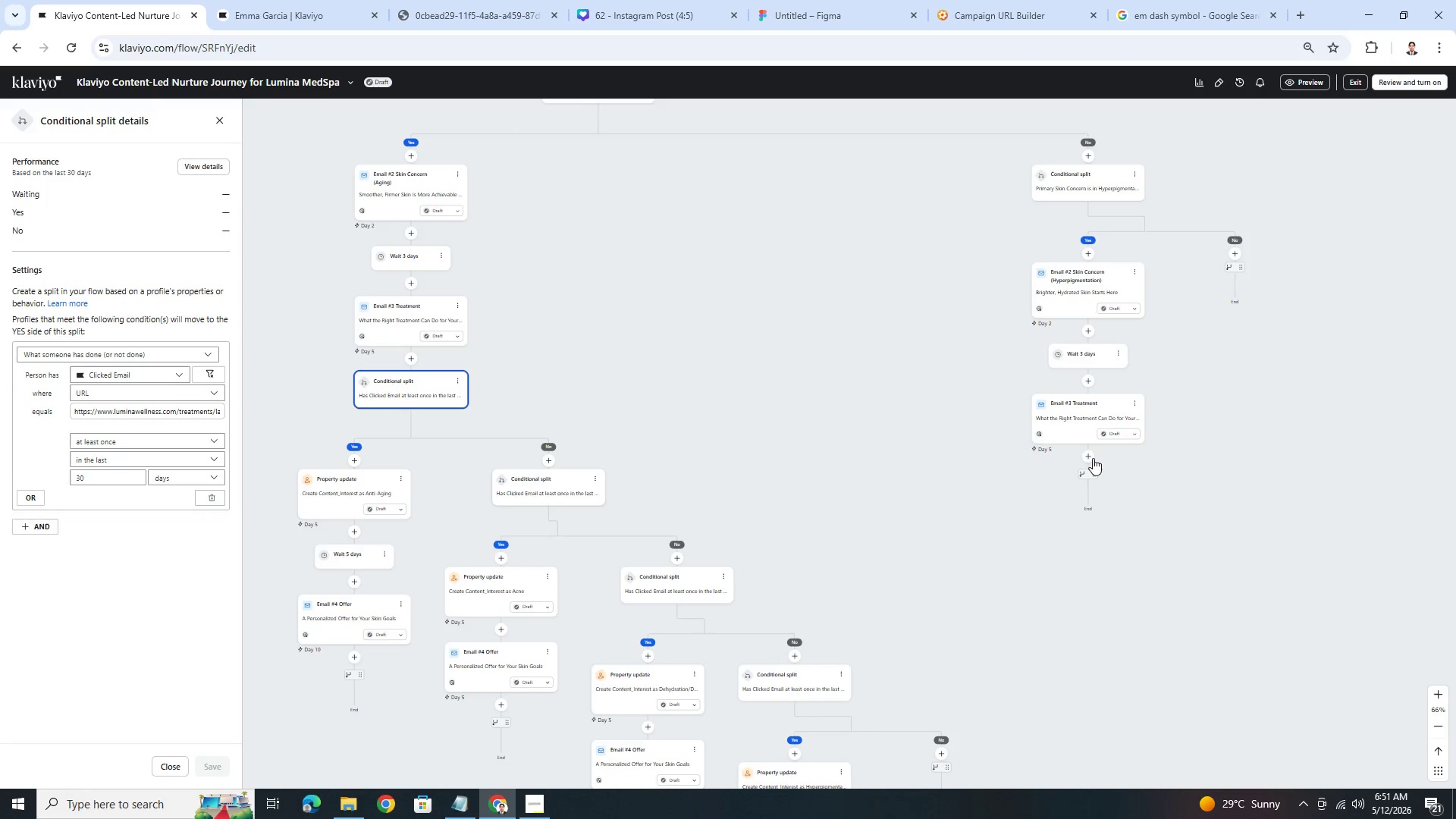 
left_click([1092, 458])
 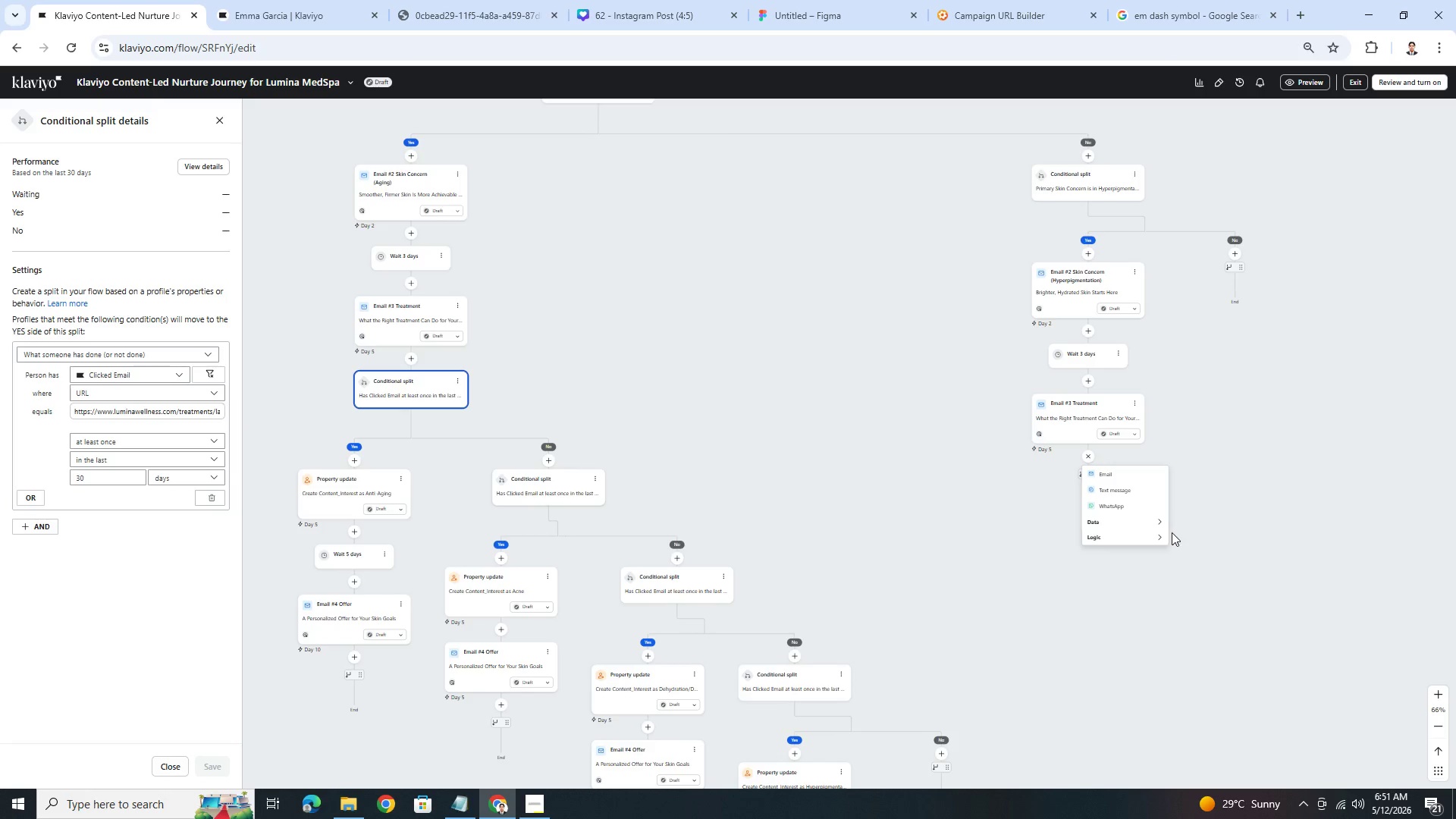 
left_click([1153, 533])
 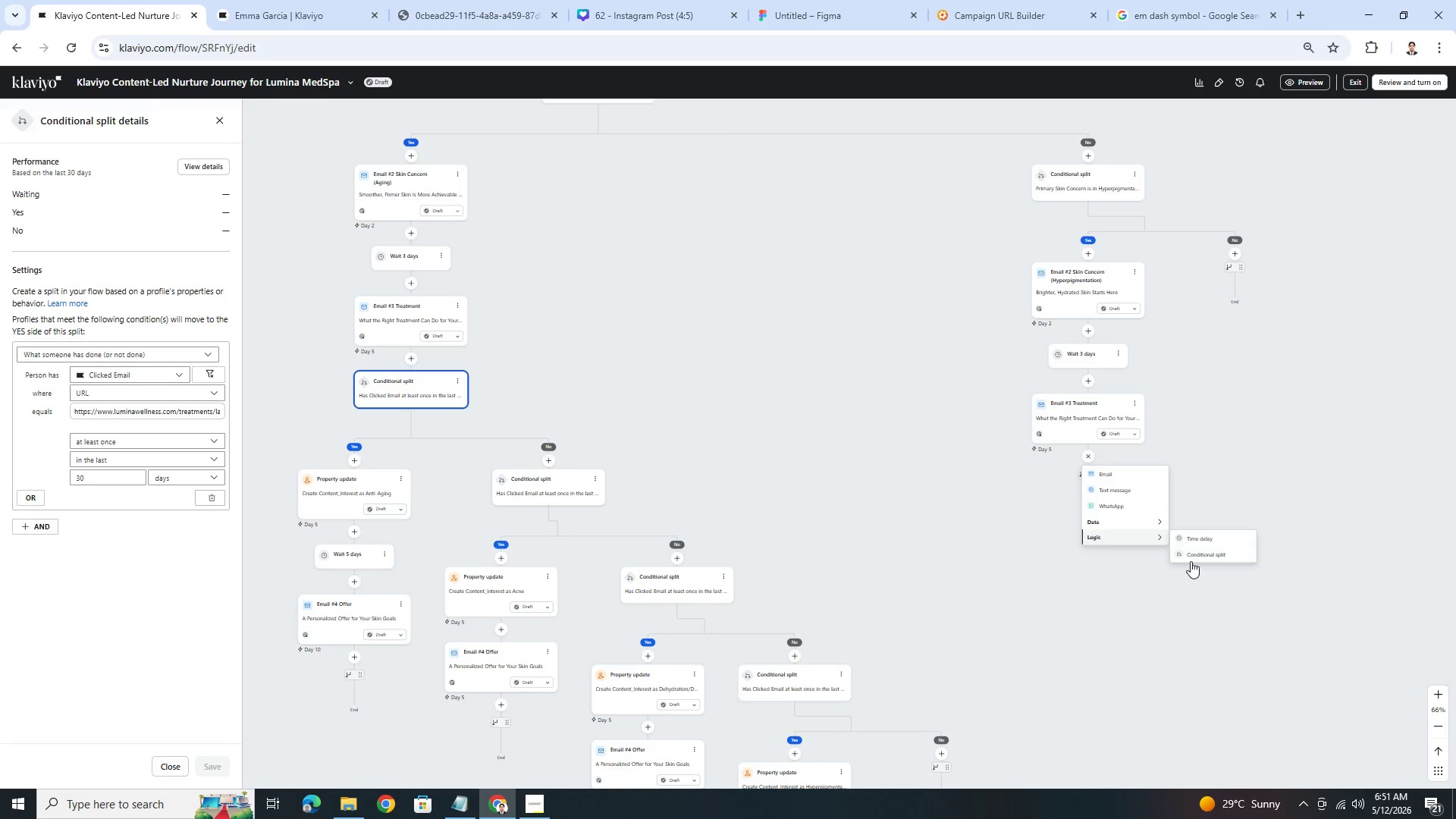 
left_click([1191, 557])
 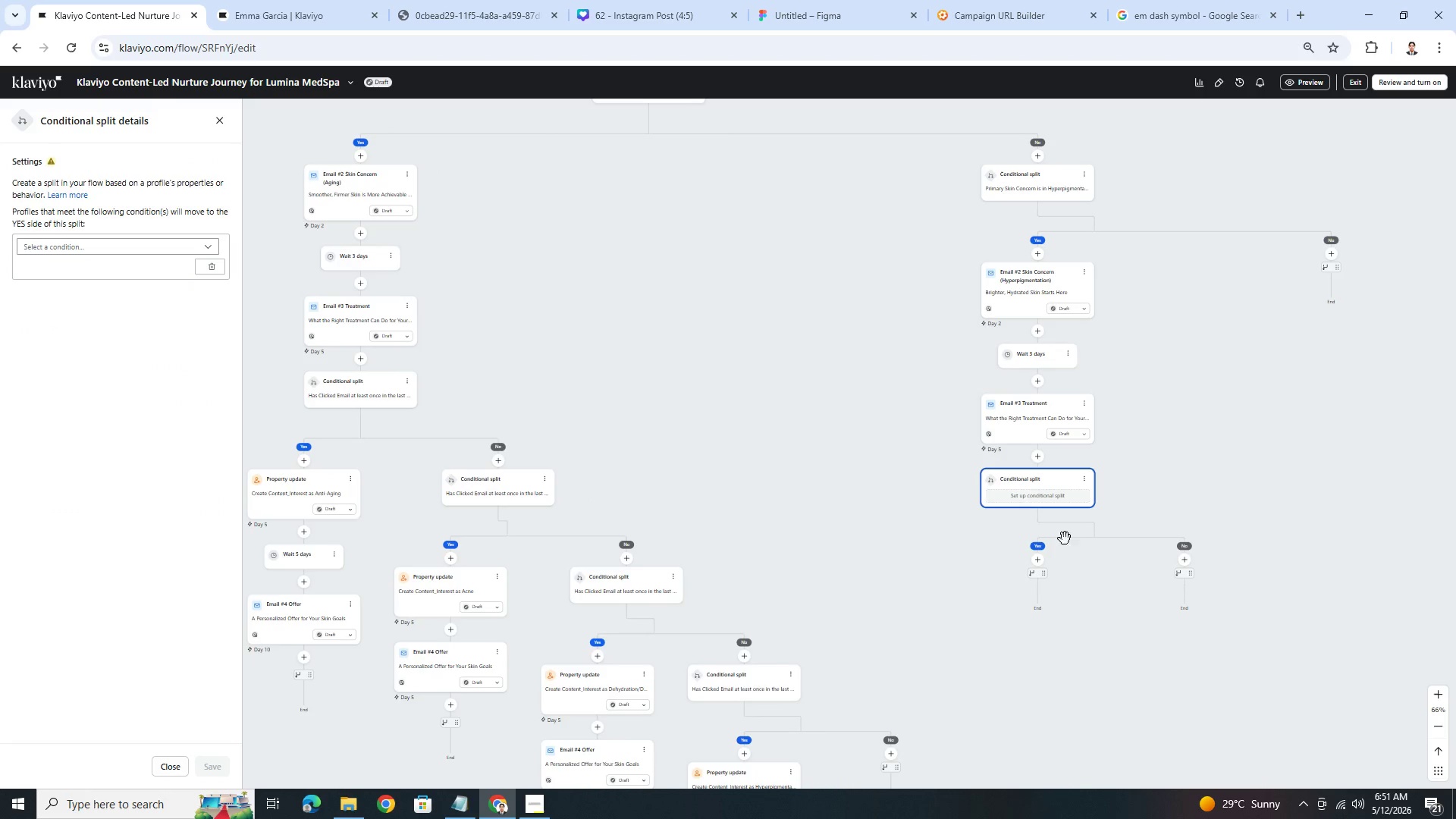 
left_click([77, 249])
 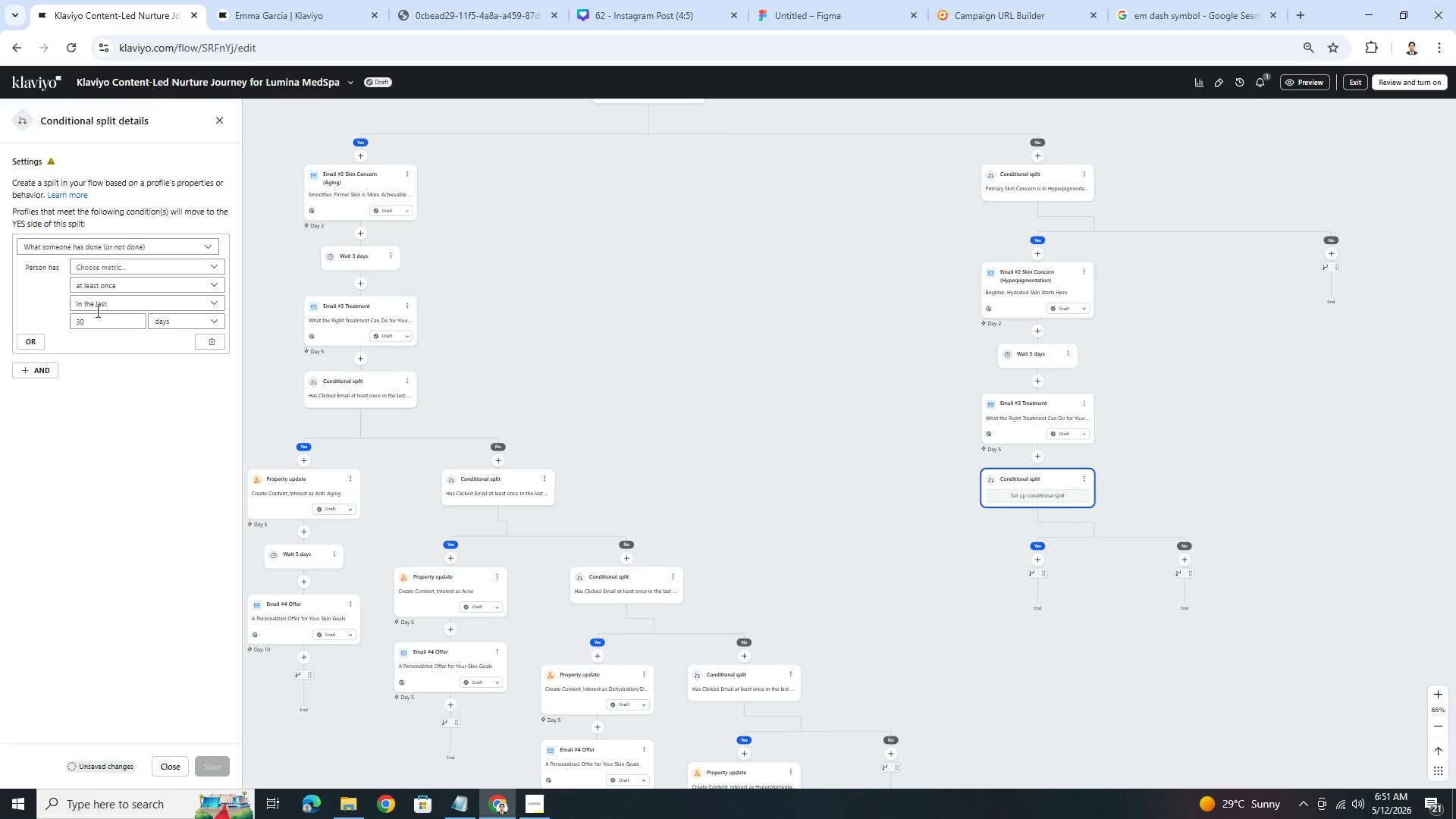 
left_click([106, 268])
 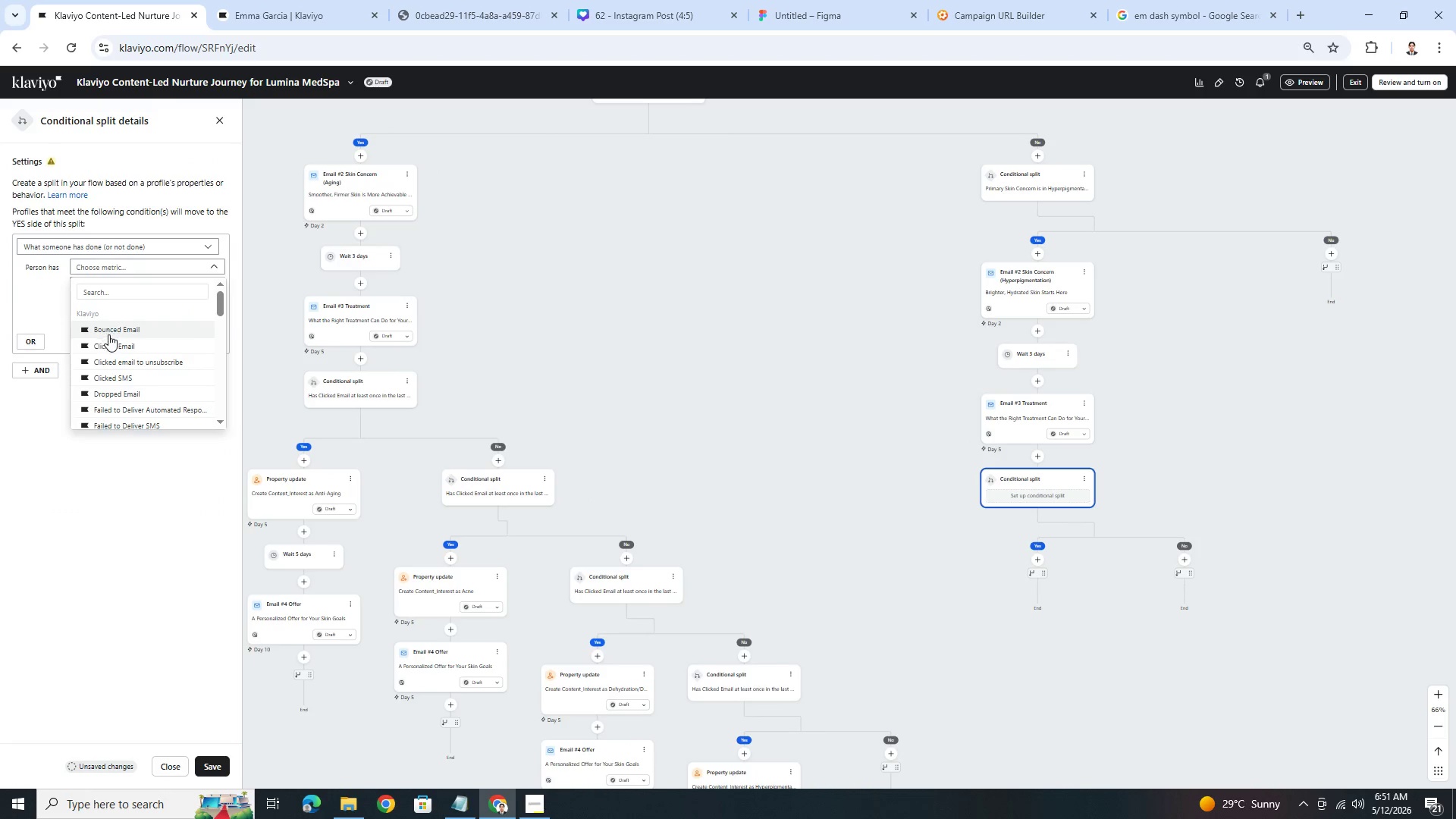 
left_click([108, 341])
 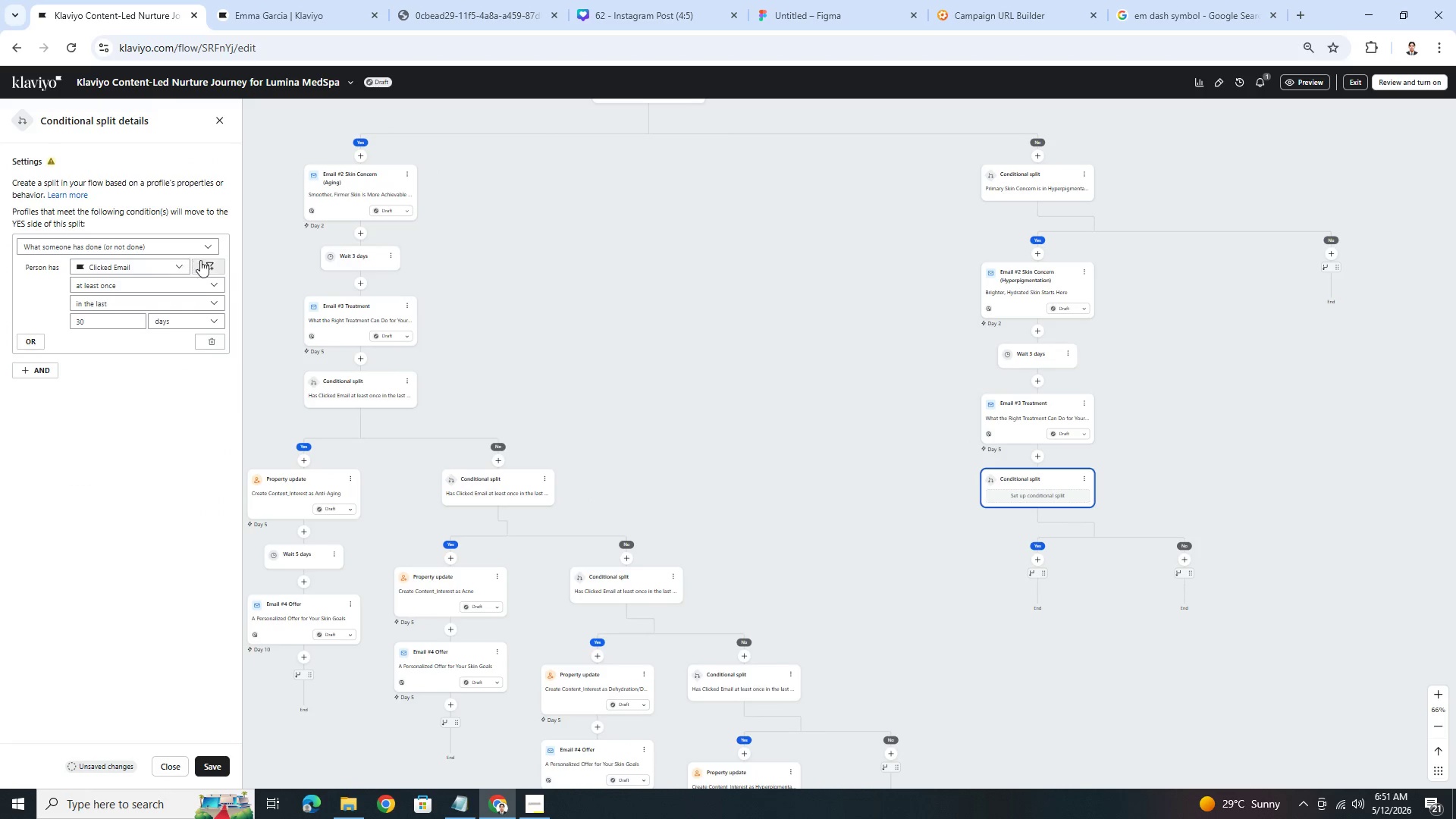 
left_click([207, 261])
 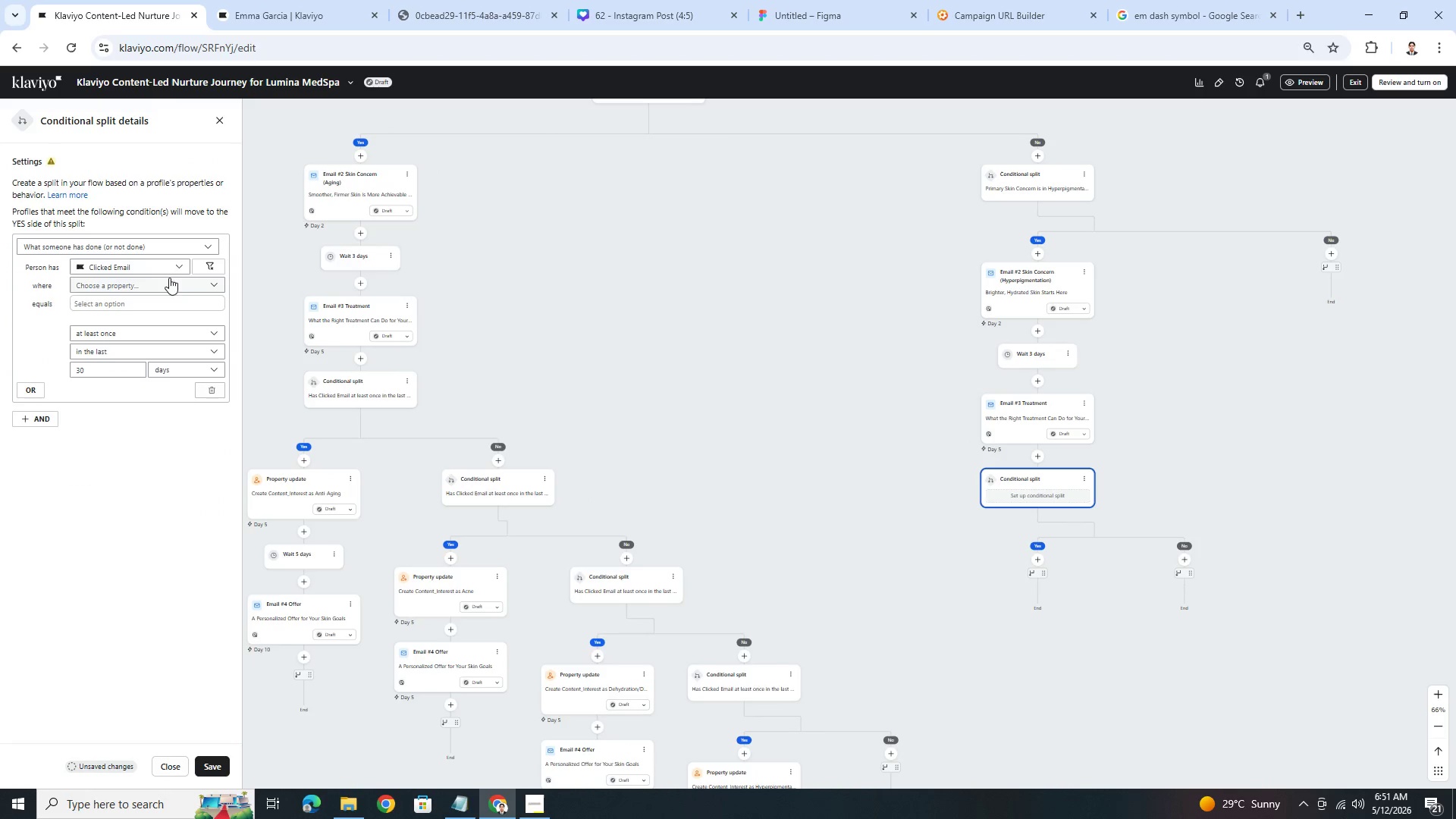 
left_click([165, 282])
 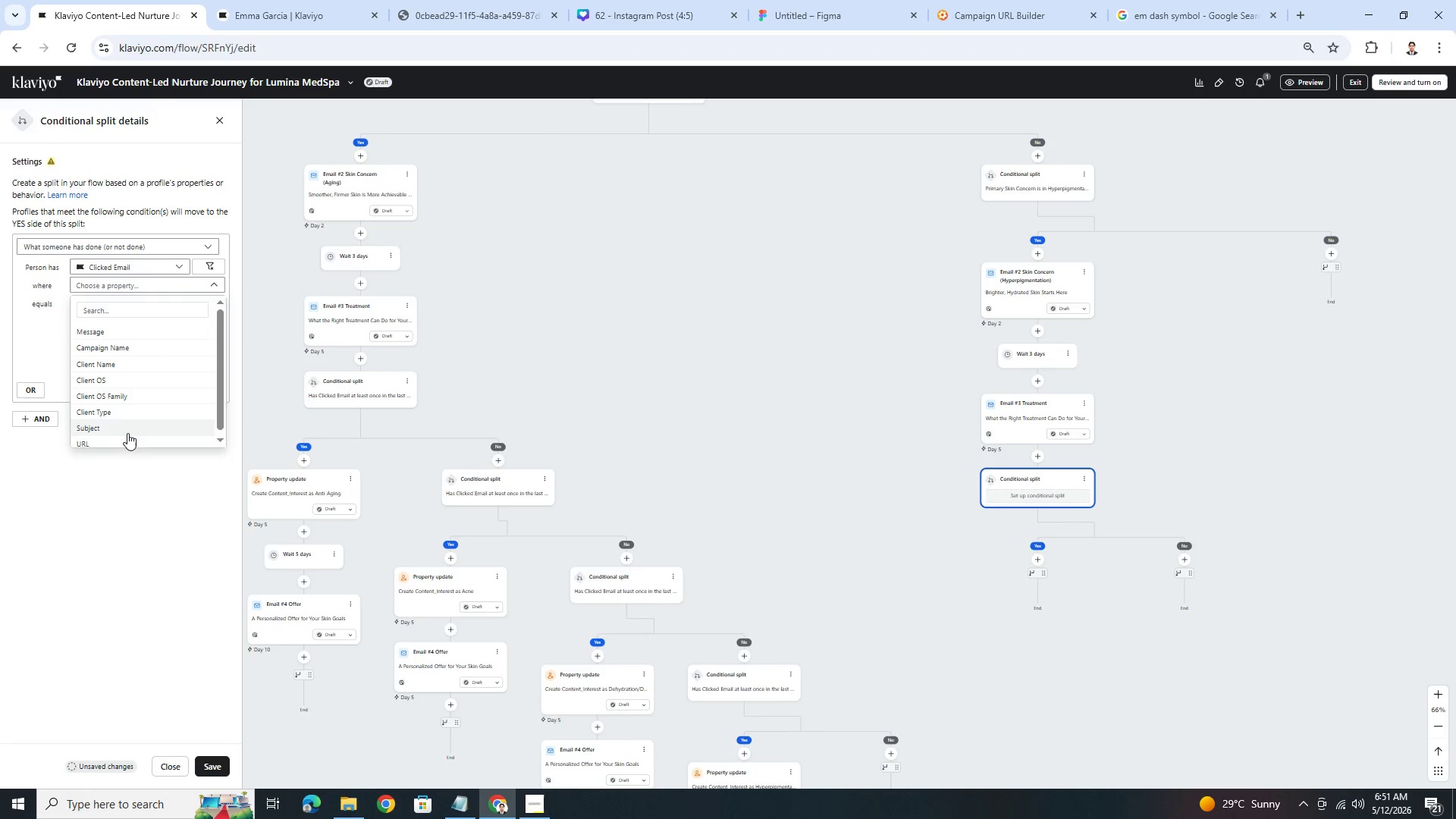 
left_click([128, 439])
 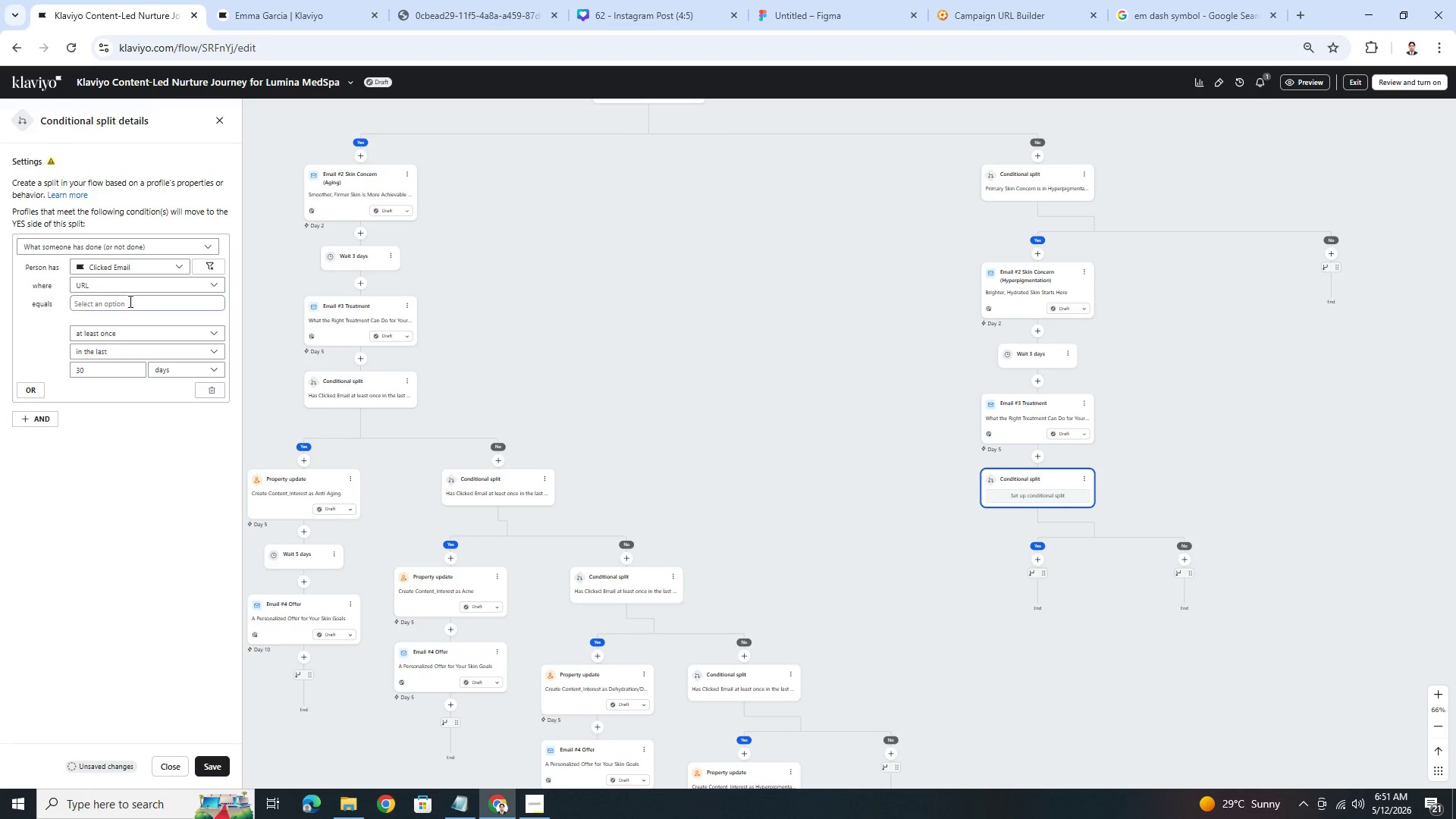 
left_click([129, 299])
 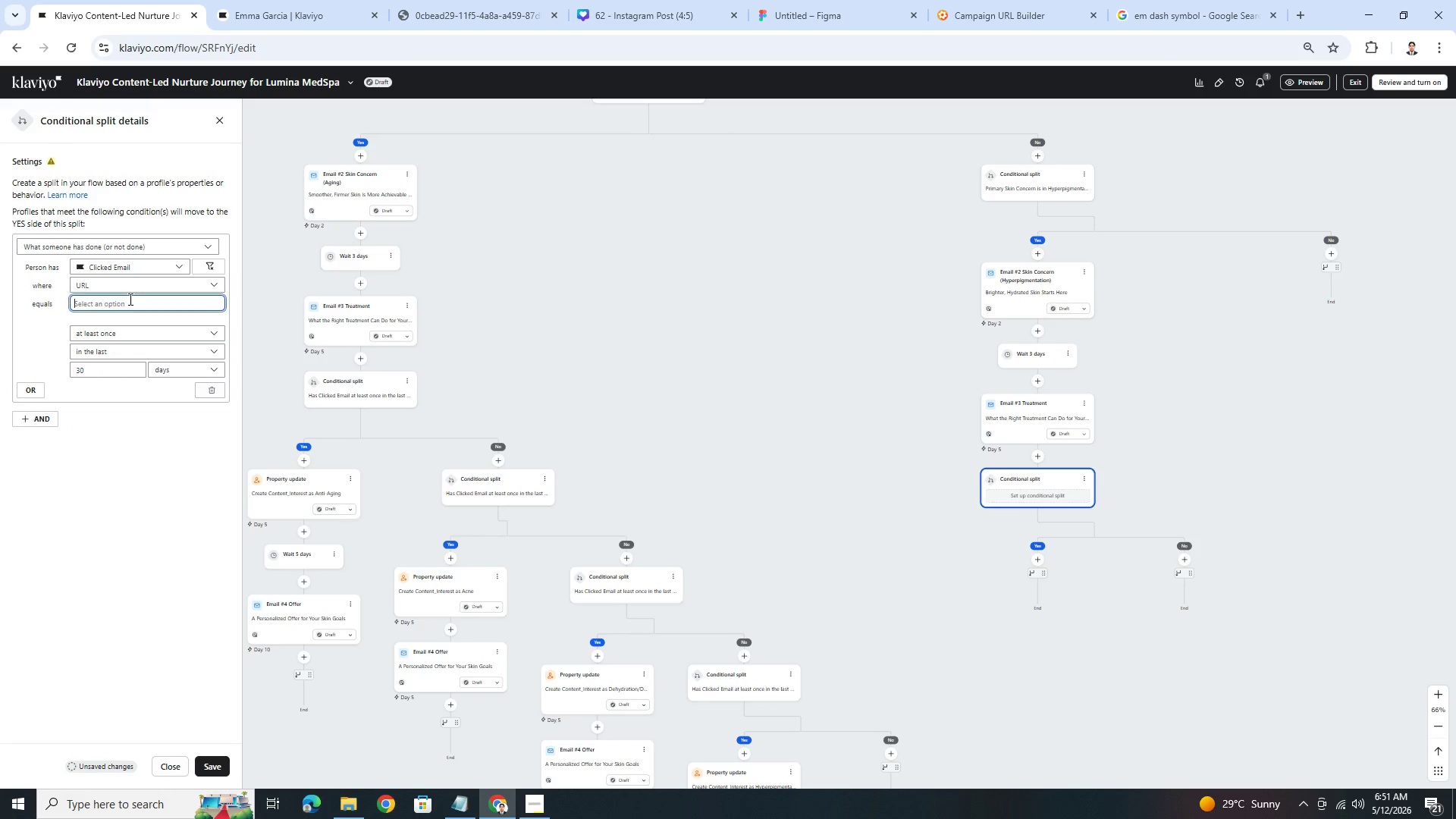 
key(Control+V)
 